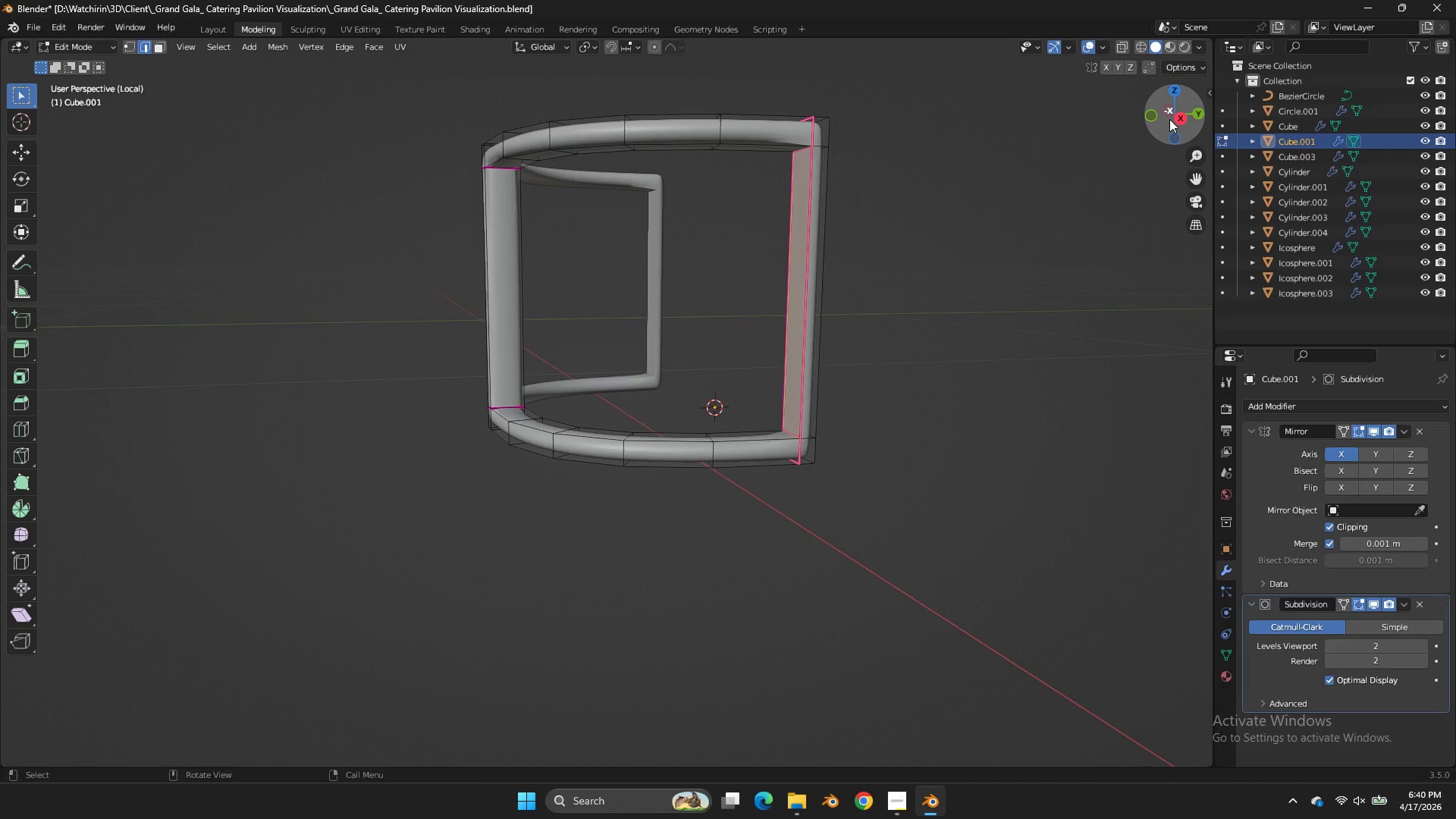 
left_click_drag(start_coordinate=[1169, 118], to_coordinate=[1180, 133])
 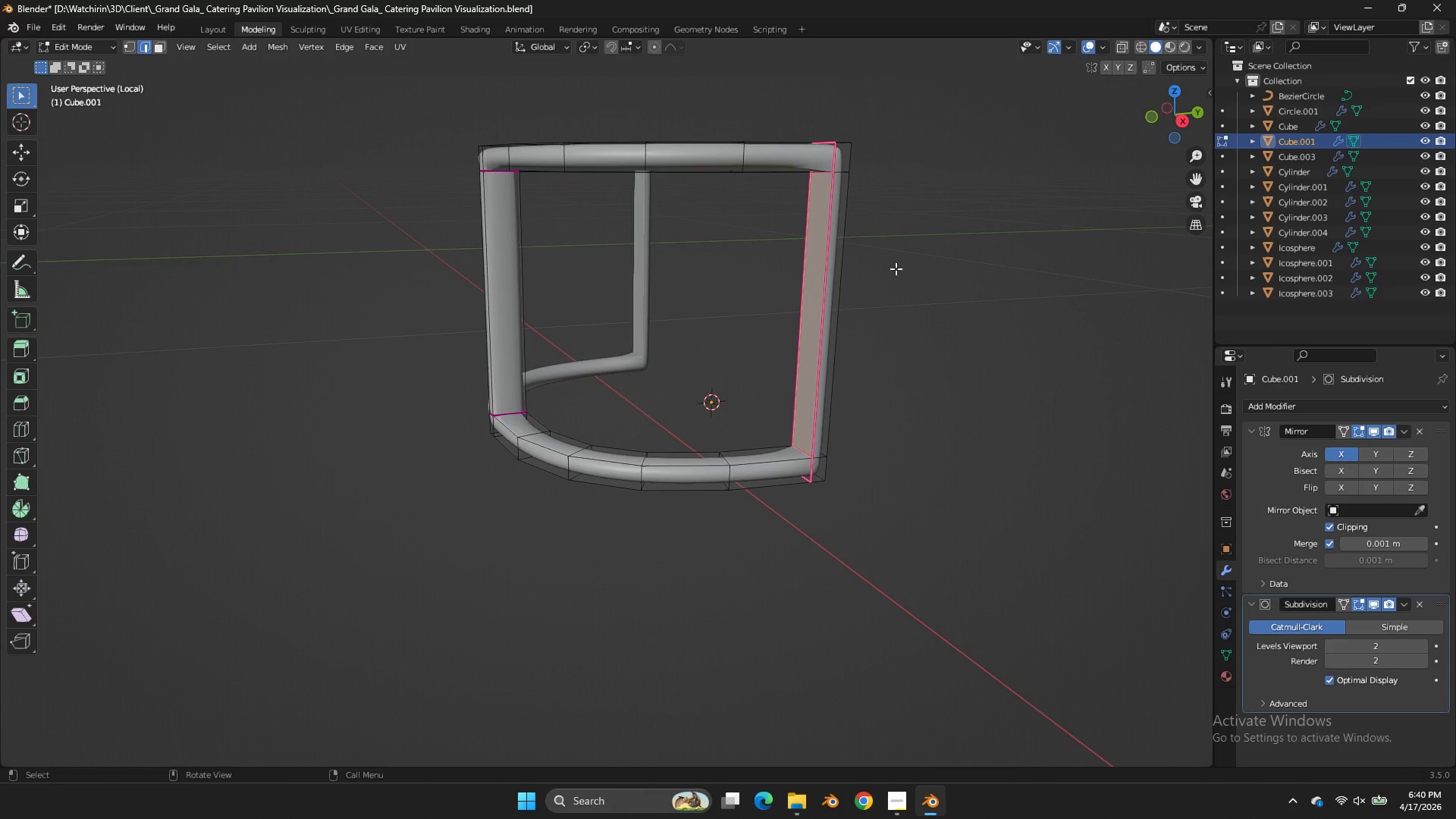 
type(zz)
 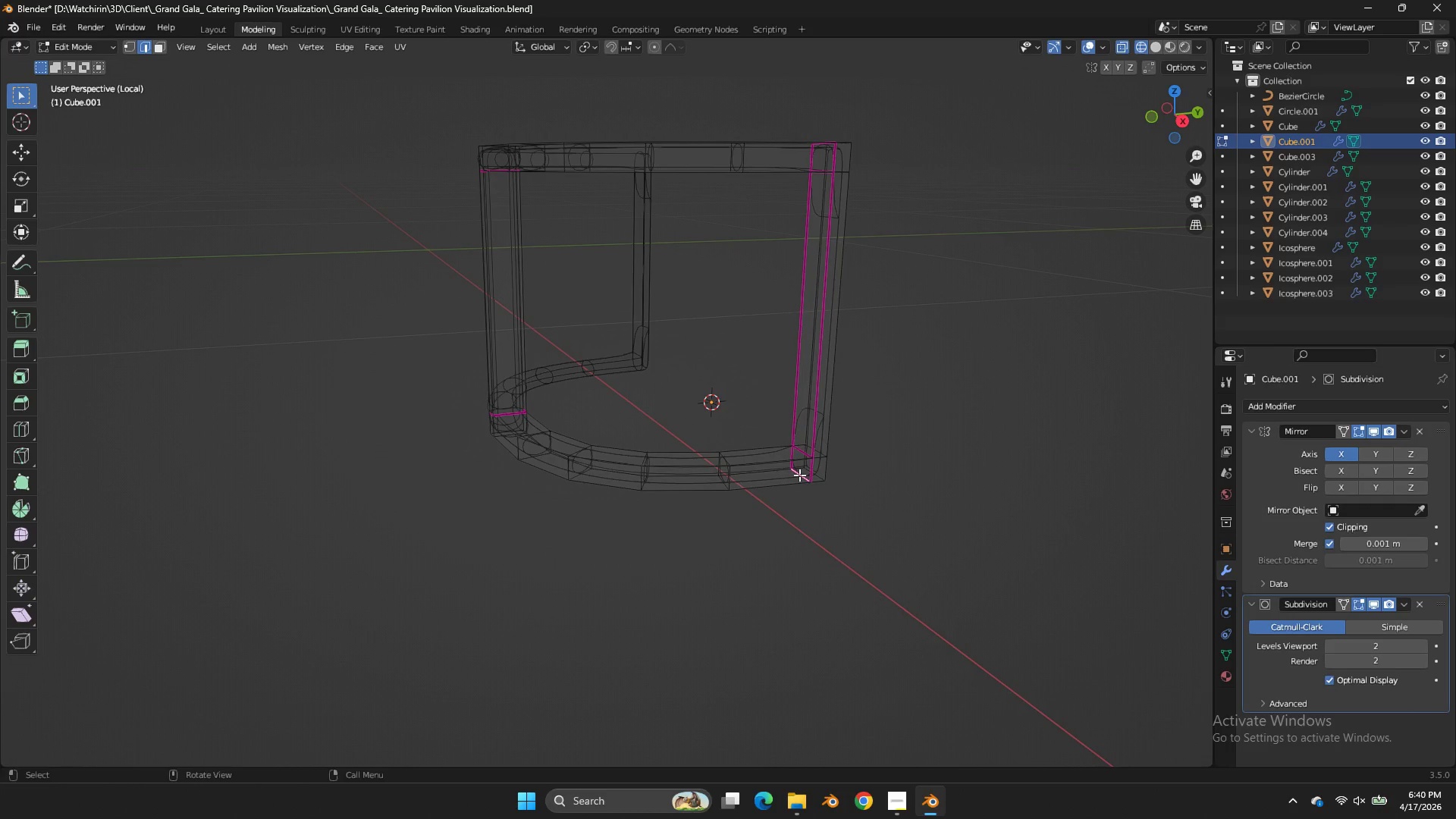 
hold_key(key=ShiftLeft, duration=1.64)
left_click([811, 472])
 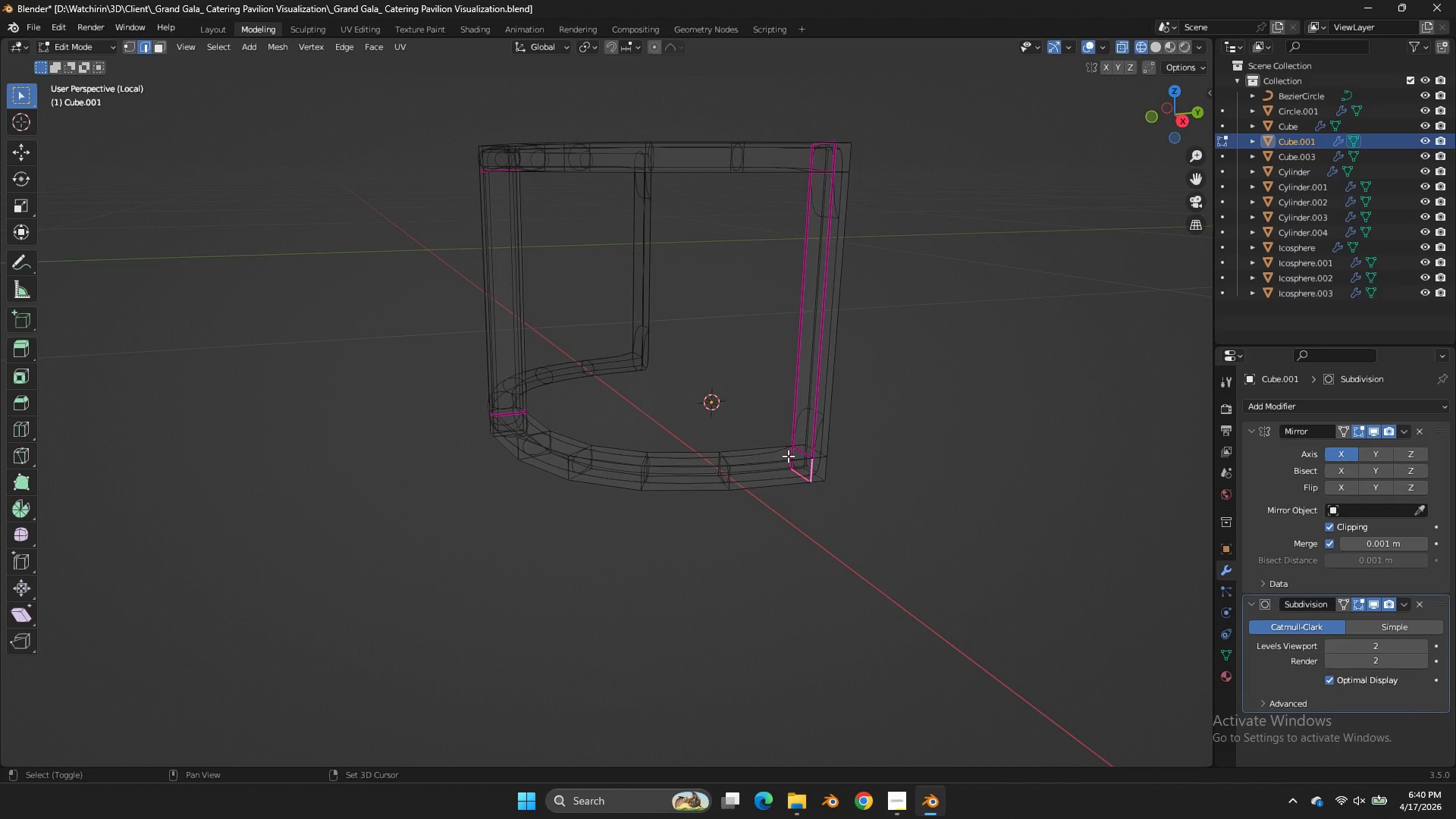 
left_click([788, 456])
 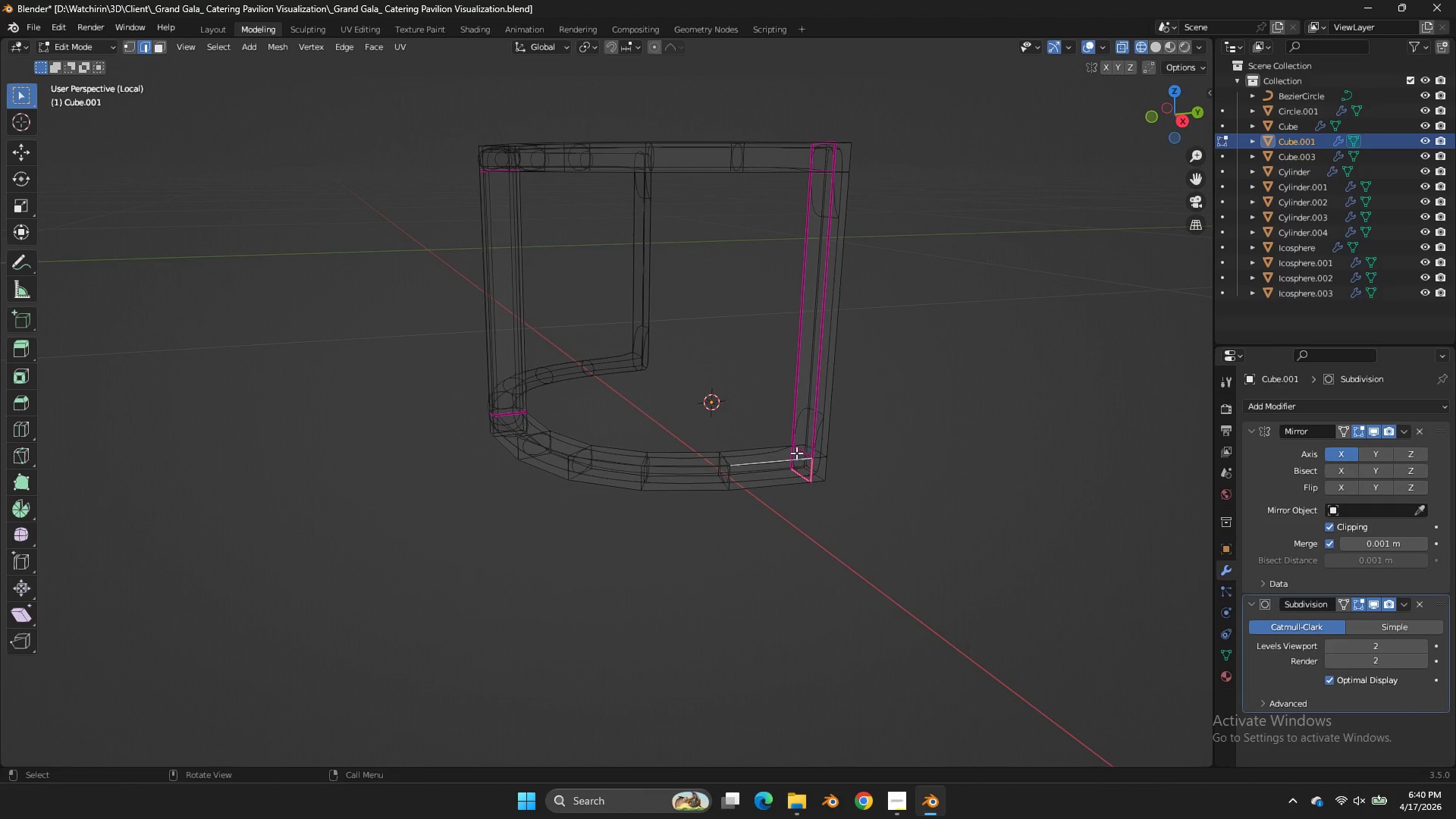 
key(Control+Z)
 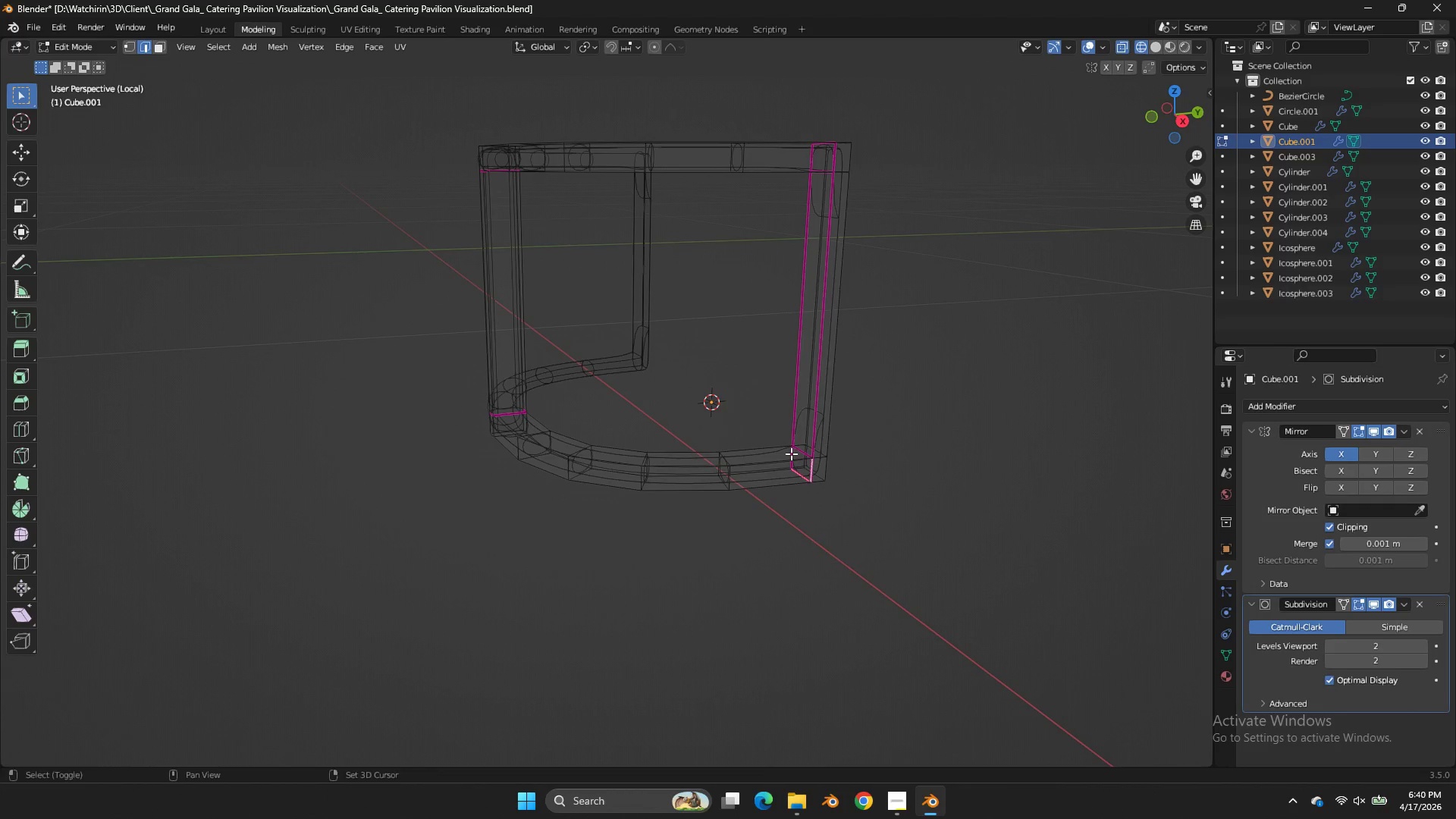 
left_click([791, 453])
 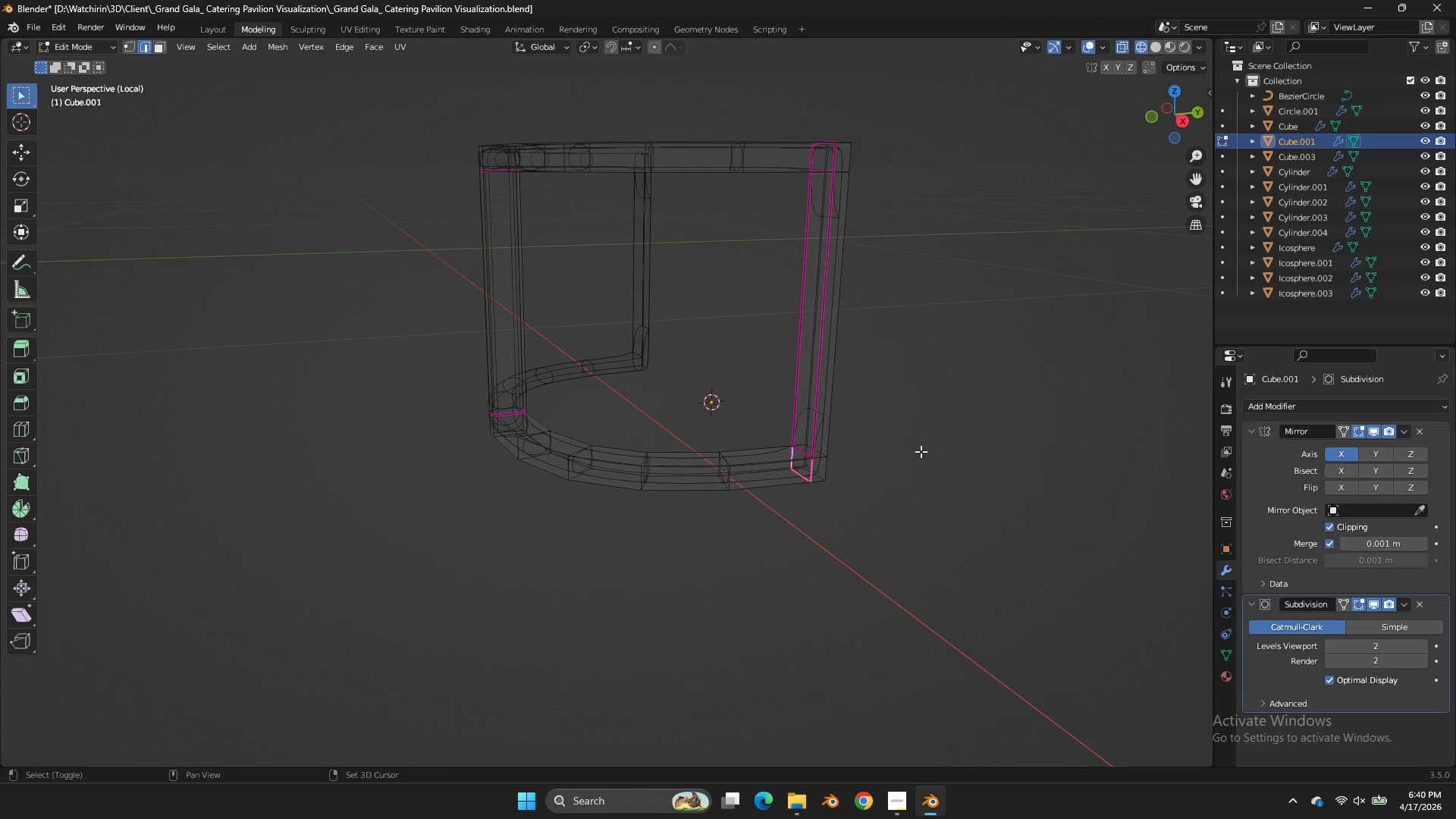 
key(Shift+E)
 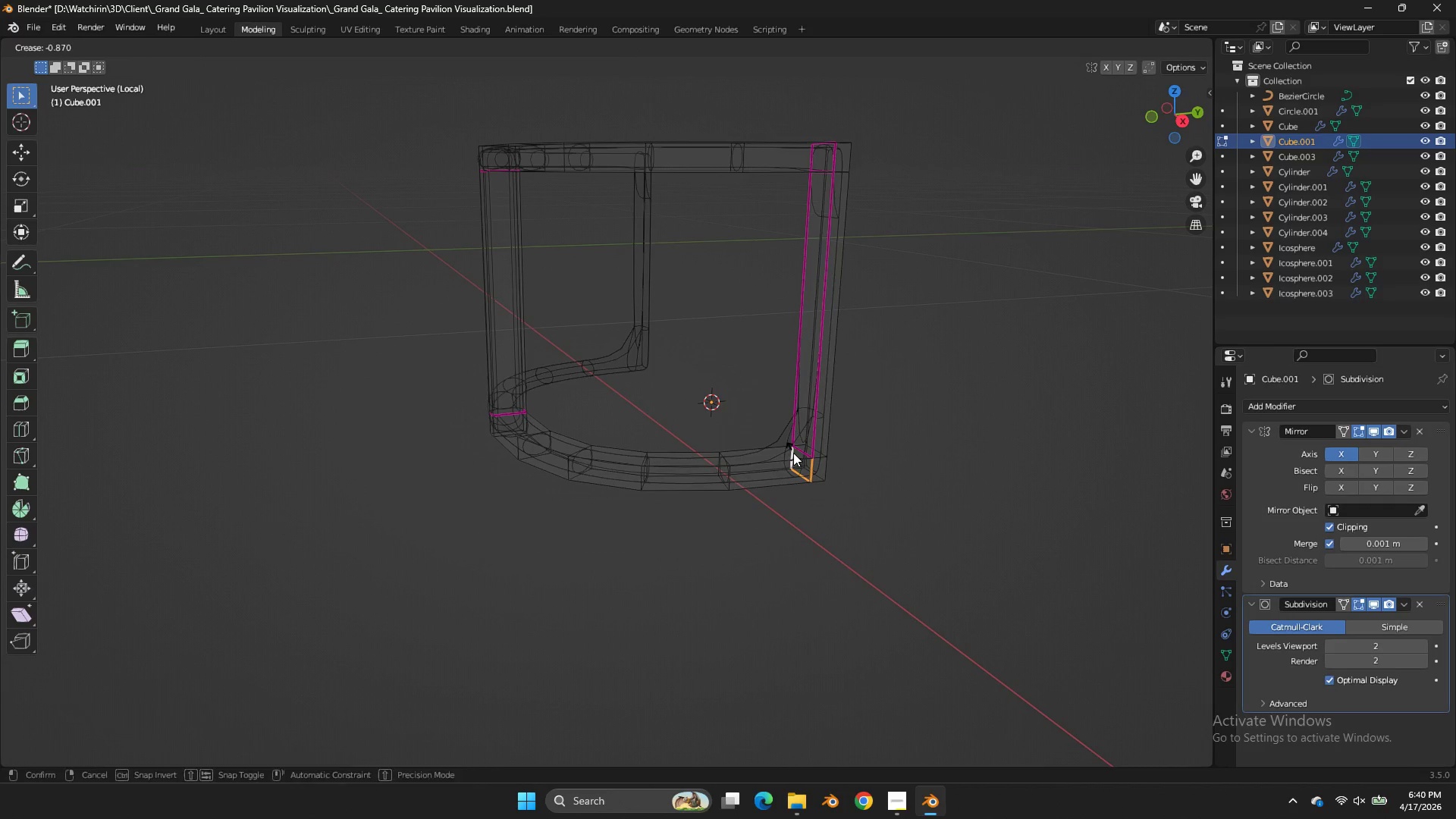 
left_click([793, 453])
 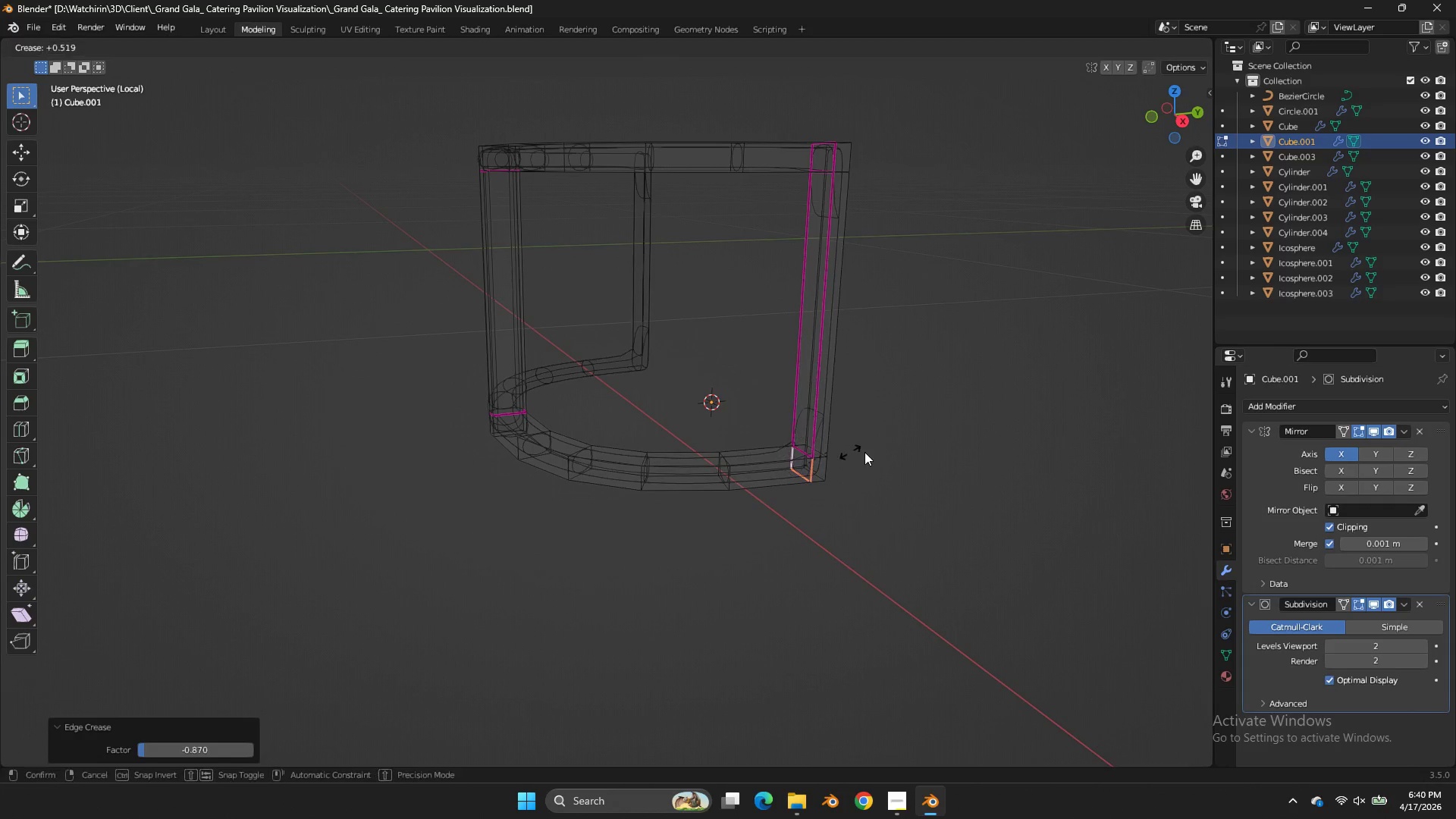 
key(Shift+E)
 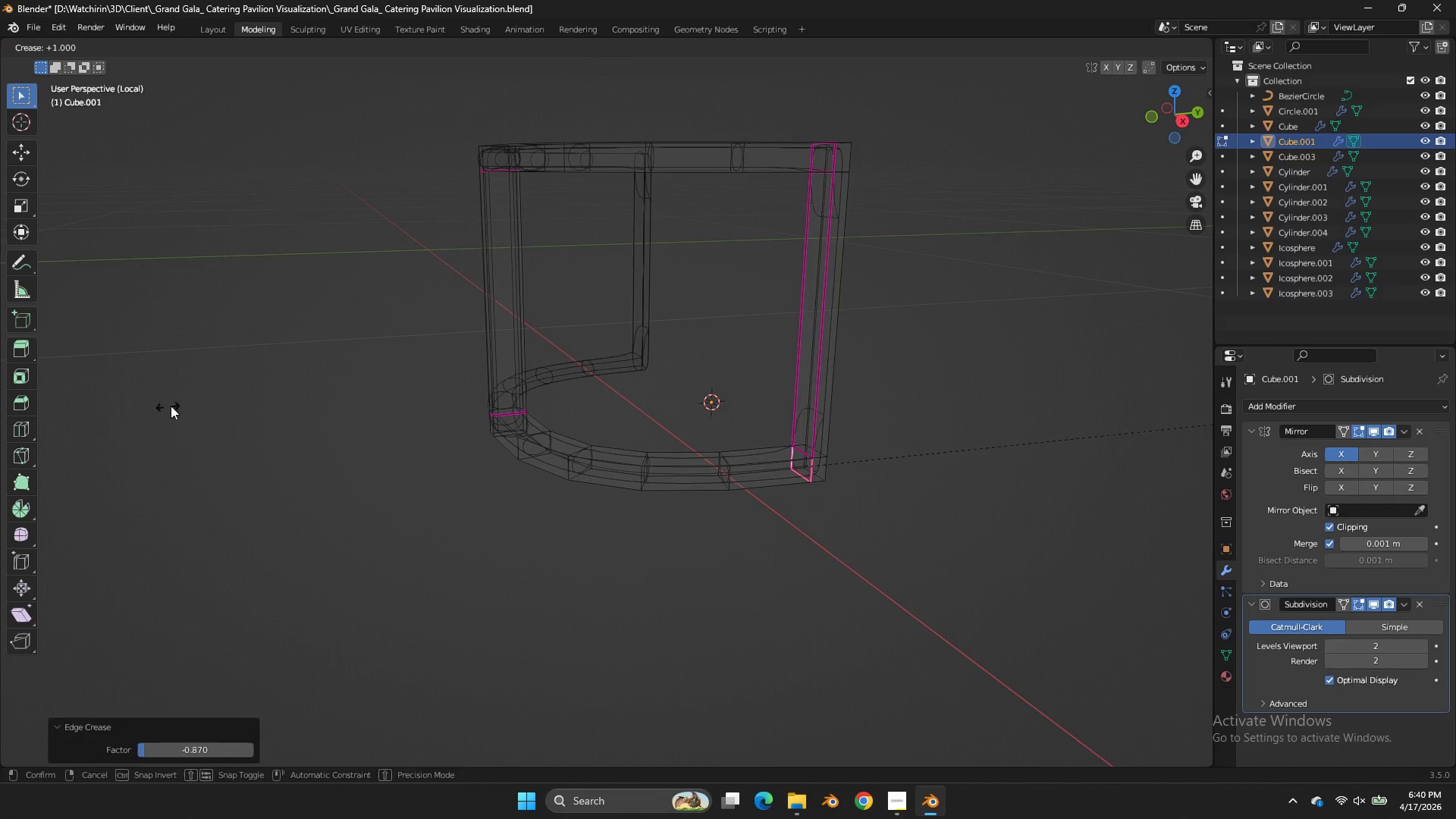 
left_click([171, 405])
 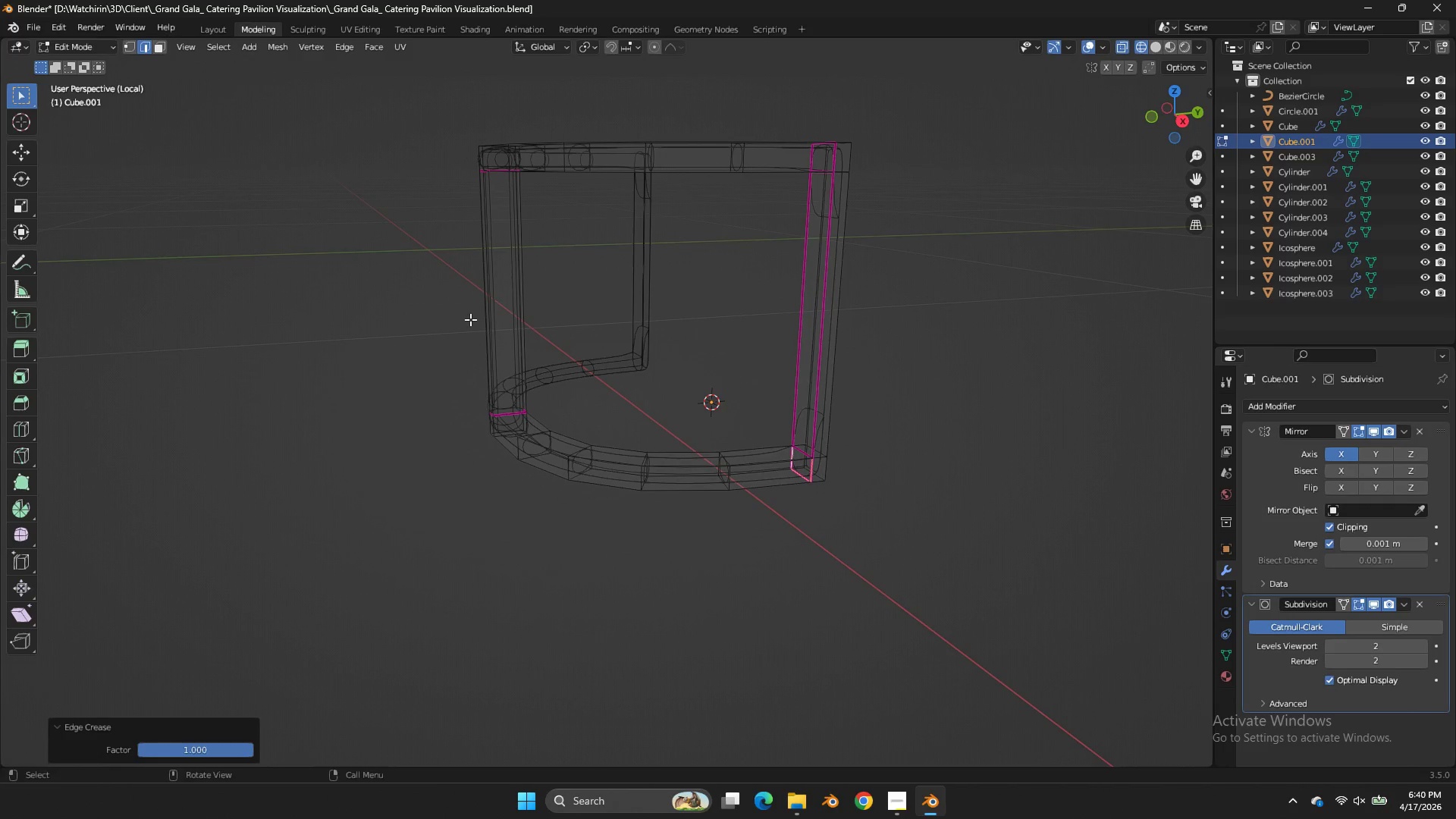 
key(Control+ControlLeft)
 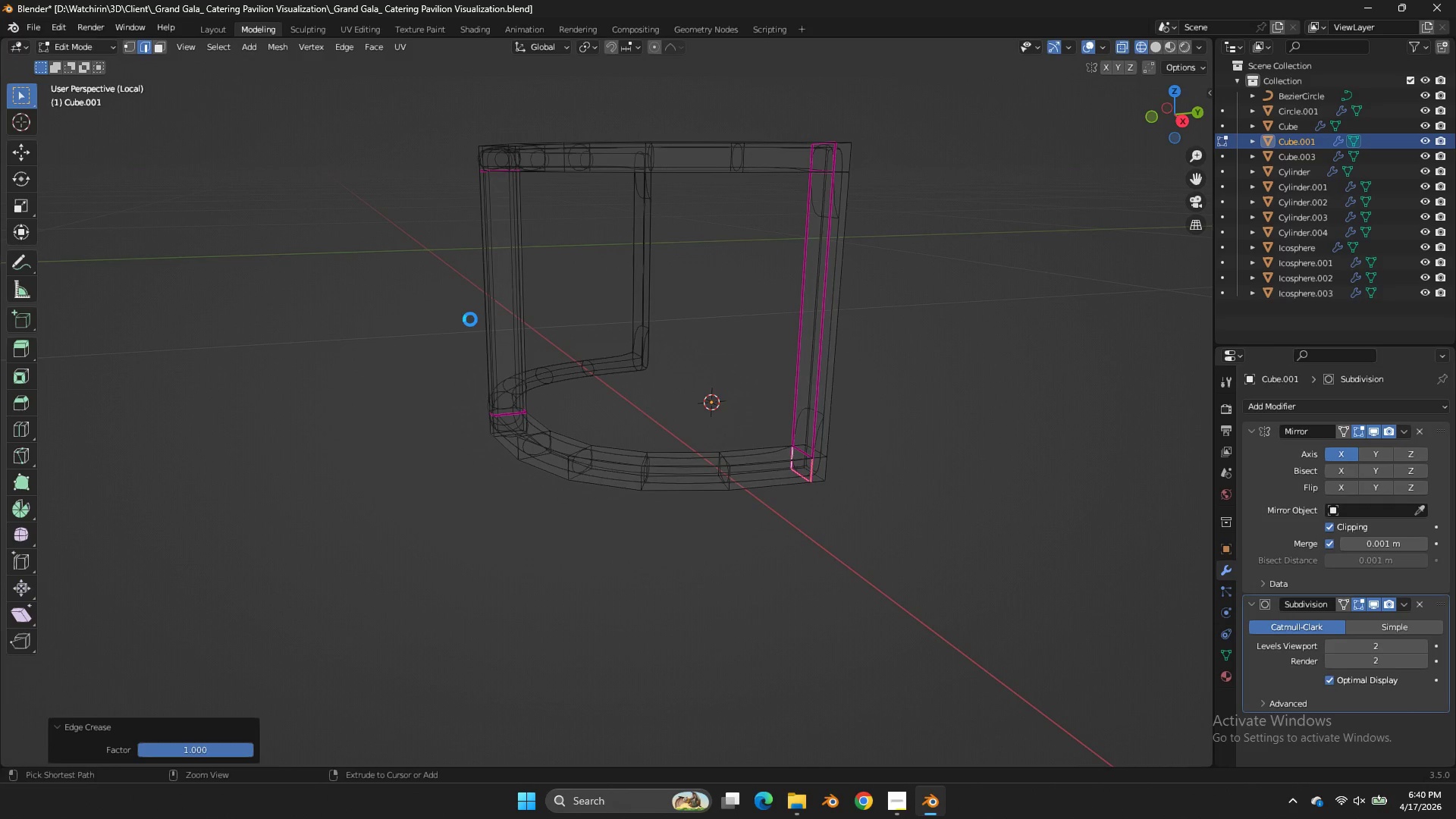 
key(Control+S)
 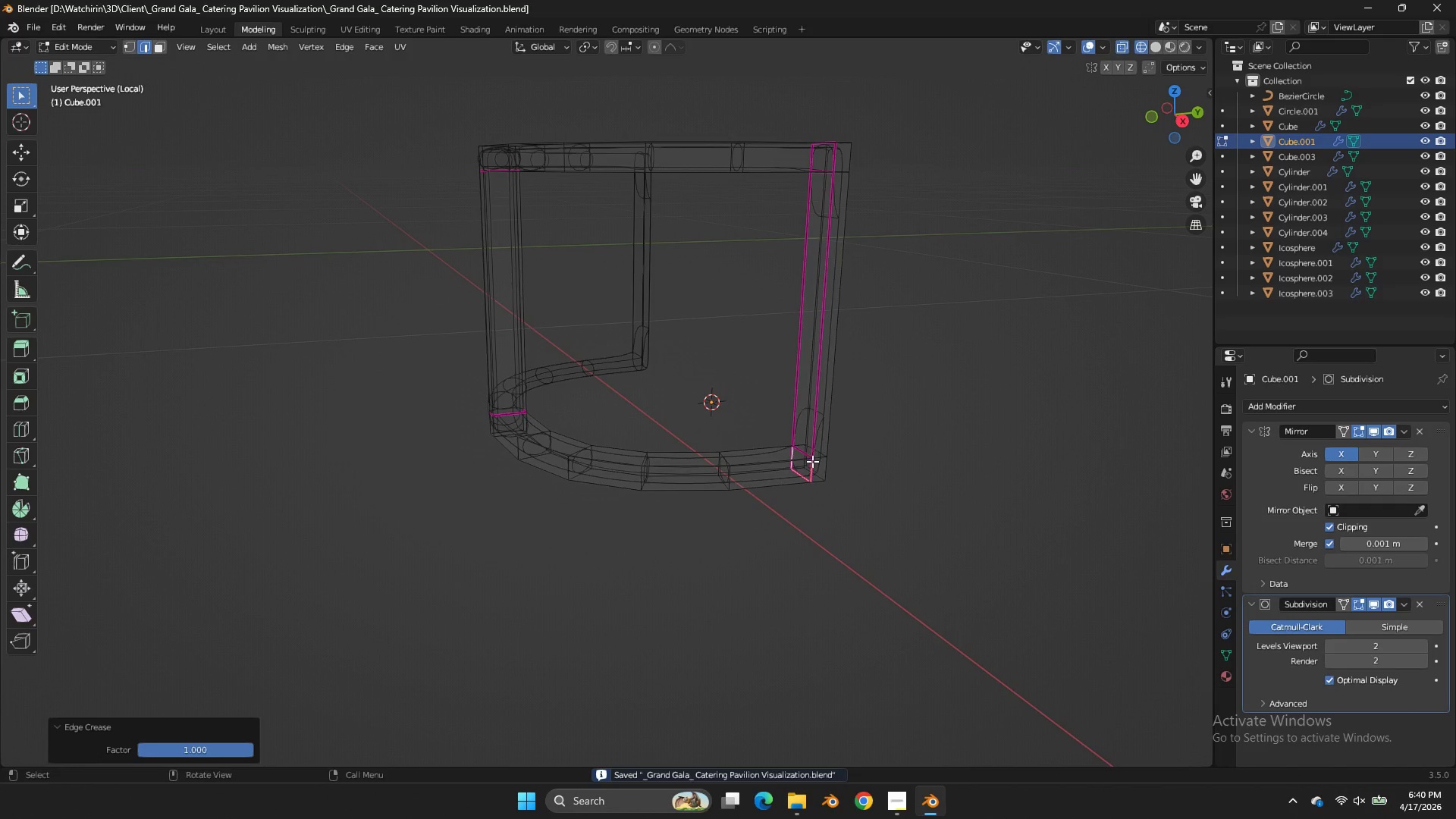 
key(Z)
 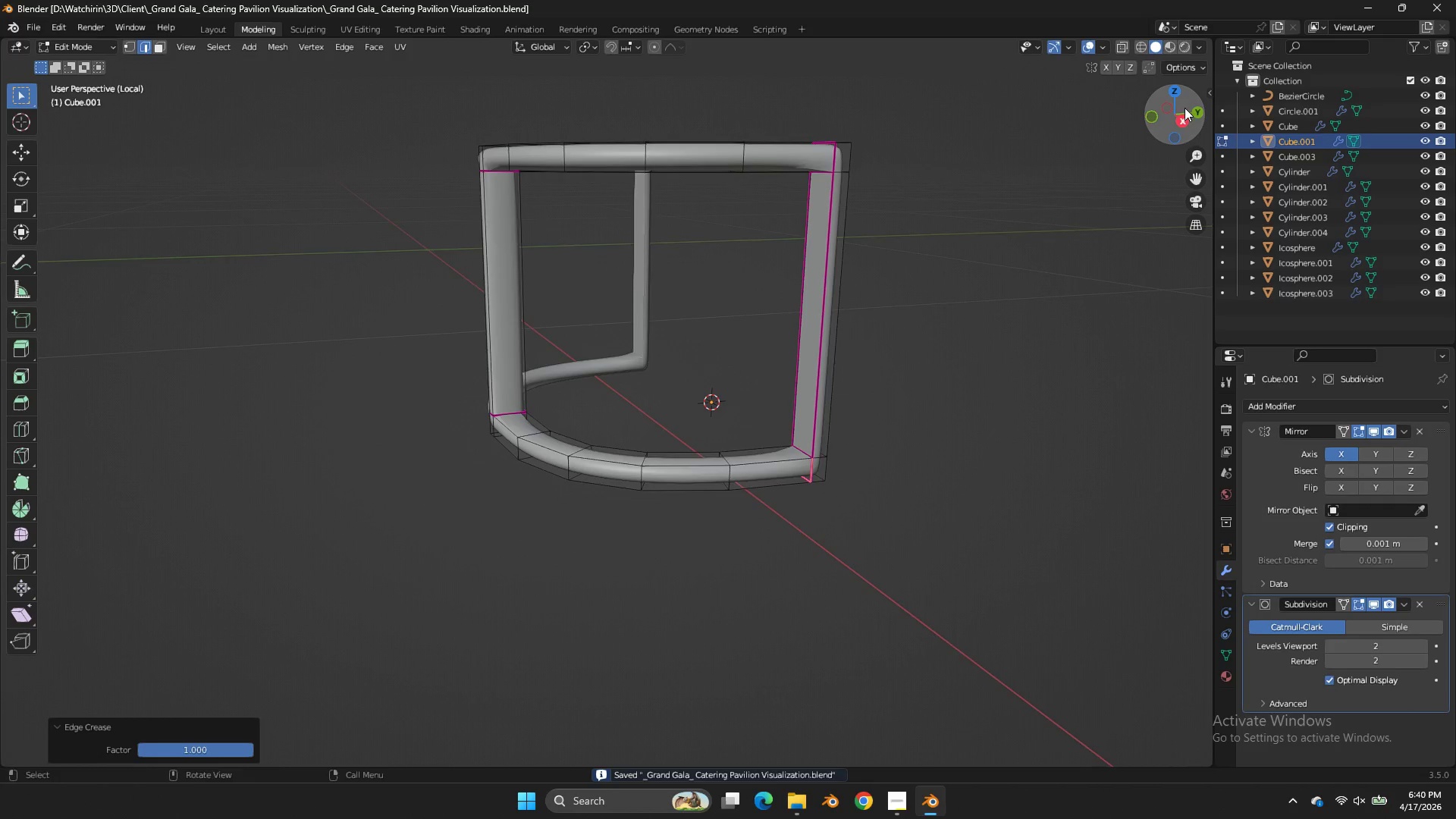 
left_click_drag(start_coordinate=[1186, 108], to_coordinate=[940, 193])
 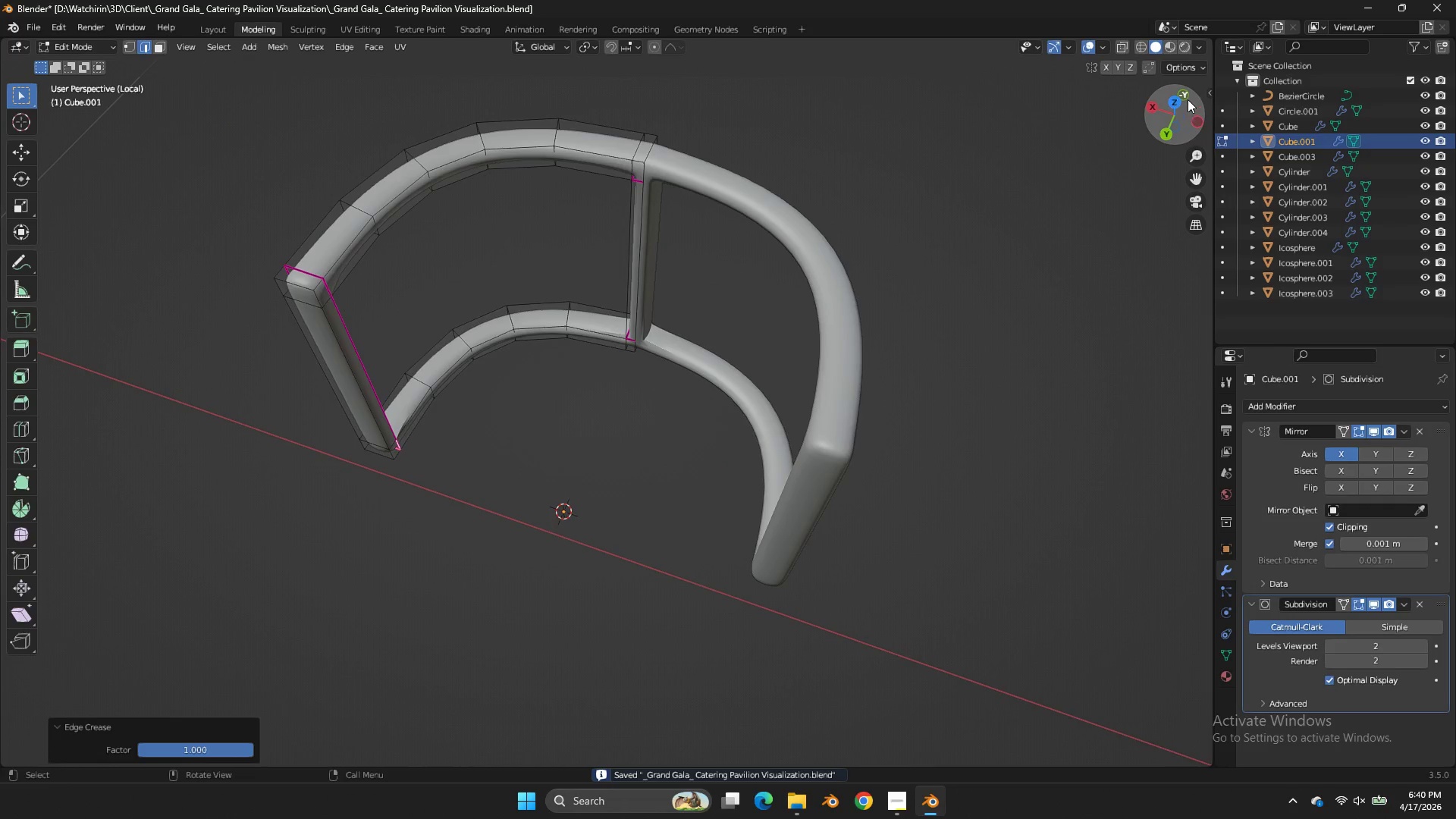 
key(Tab)
 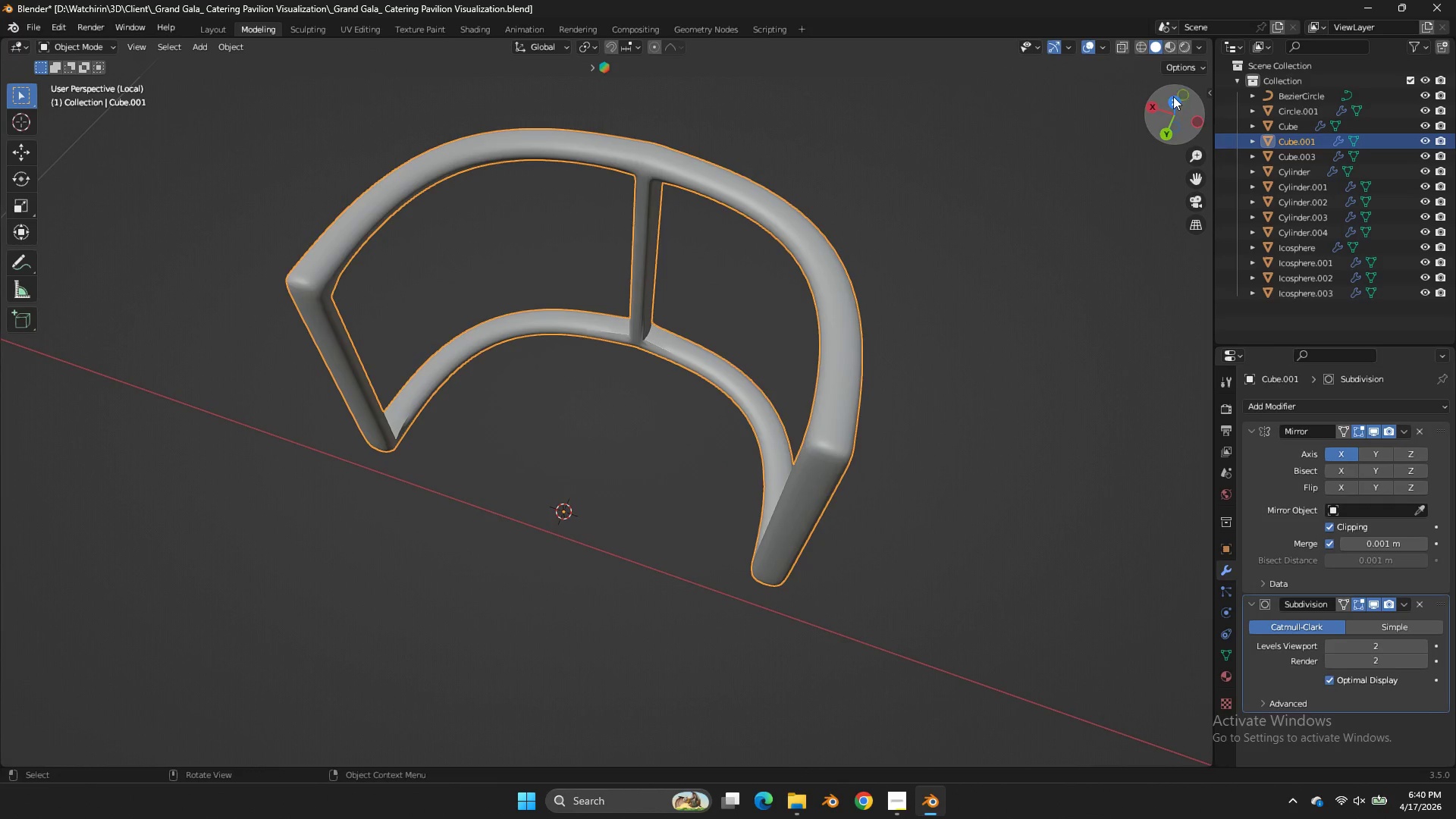 
left_click([1173, 96])
 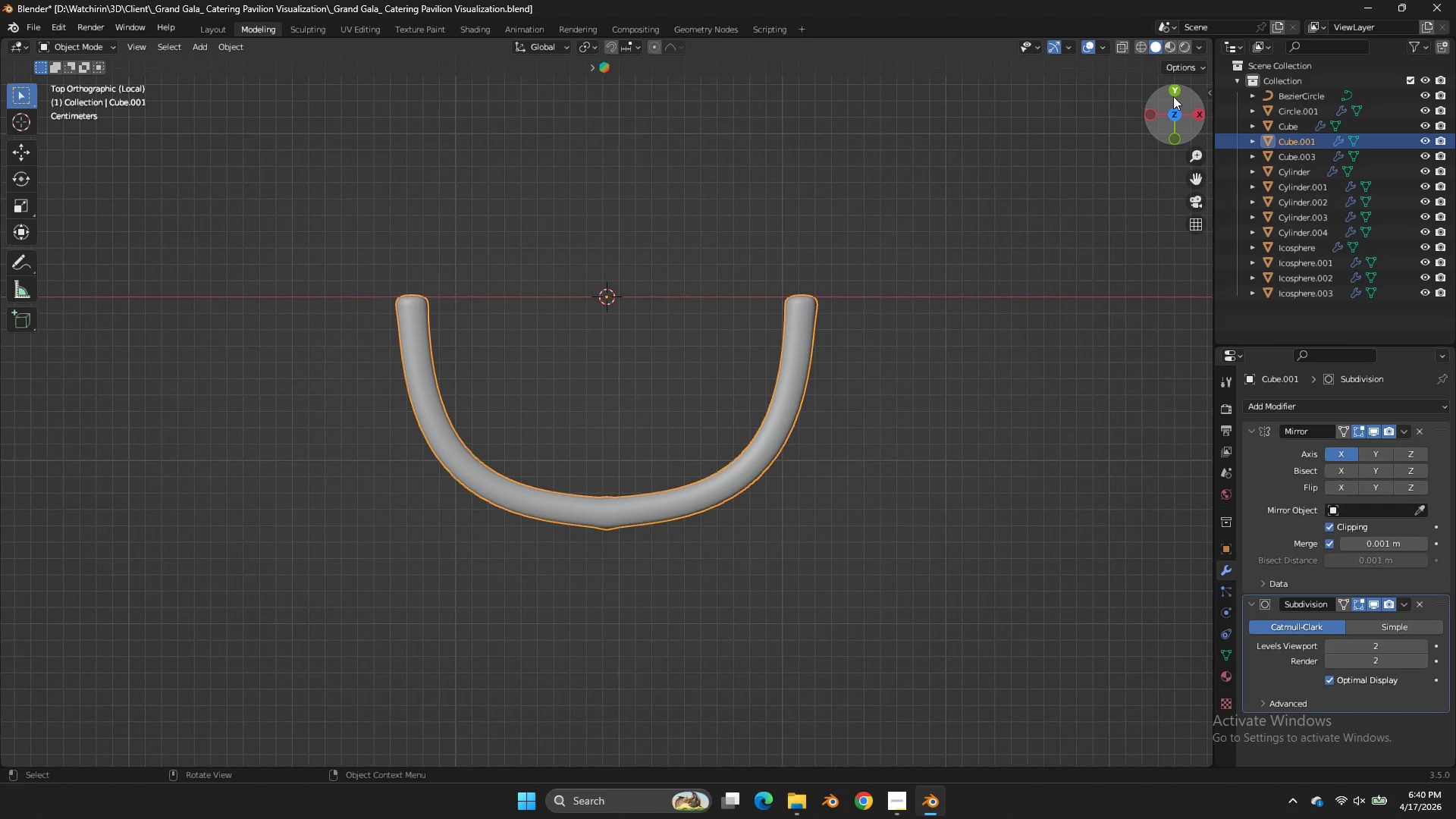 
key(Tab)
 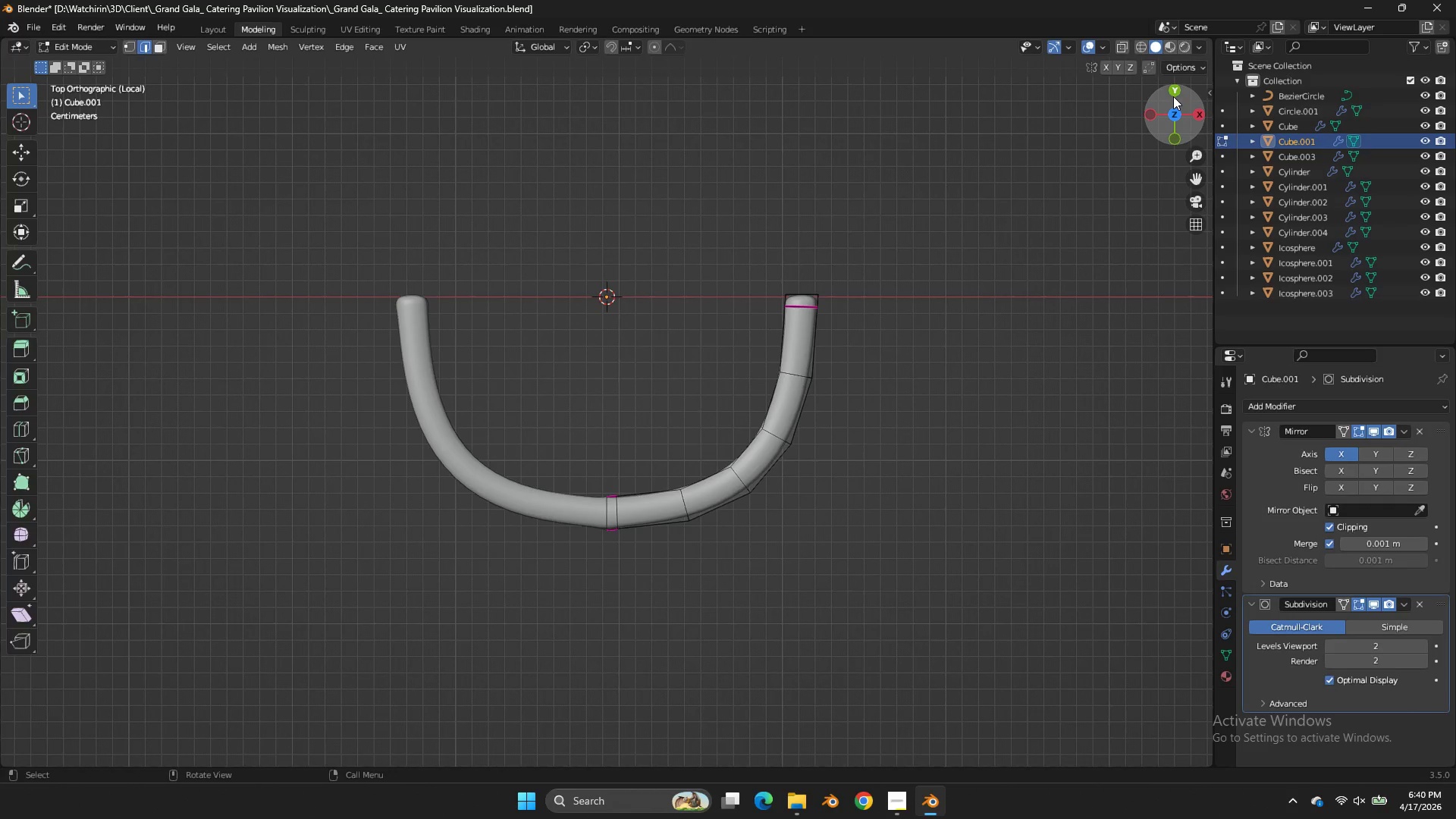 
key(Tab)
 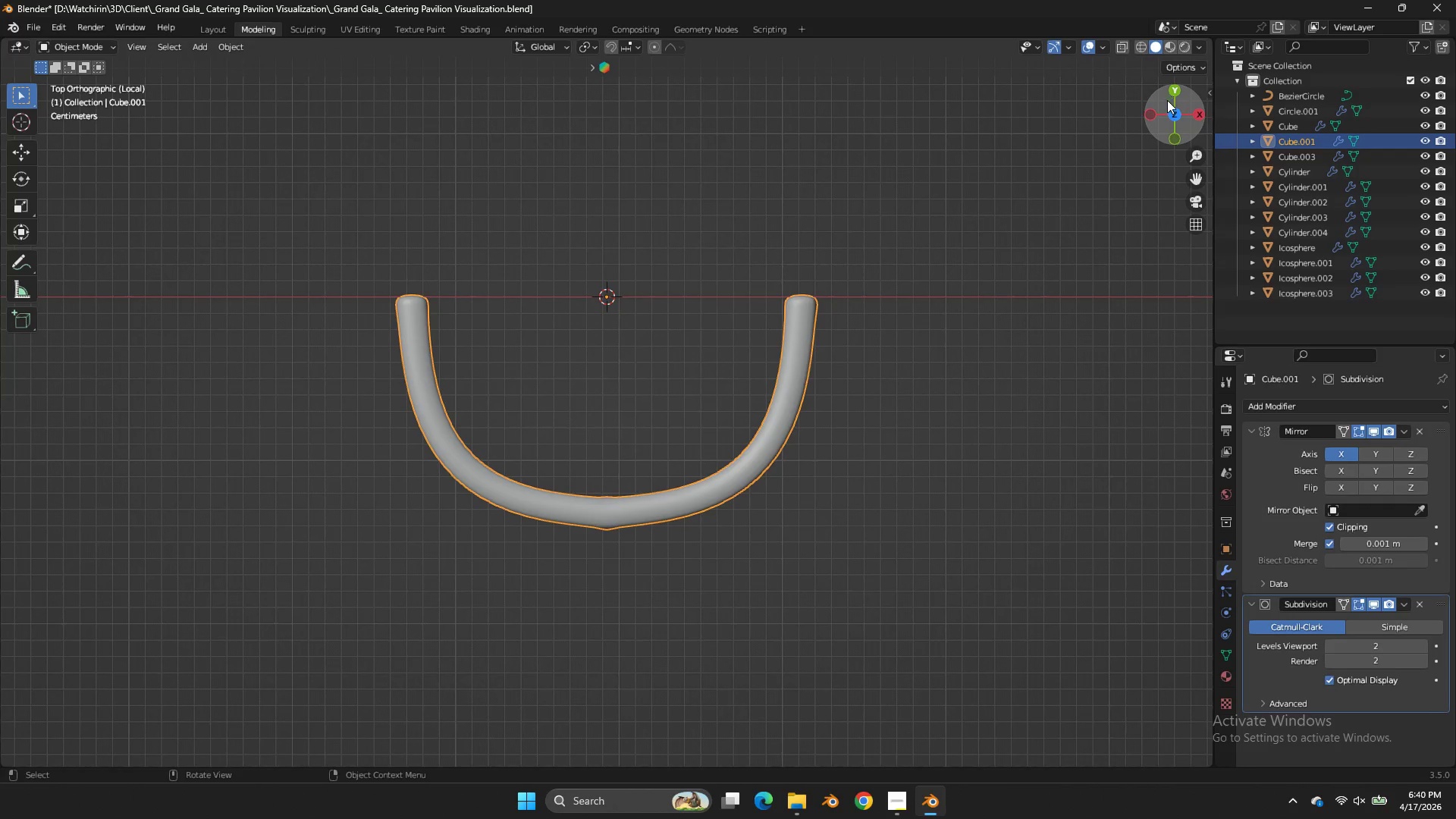 
key(Z)
 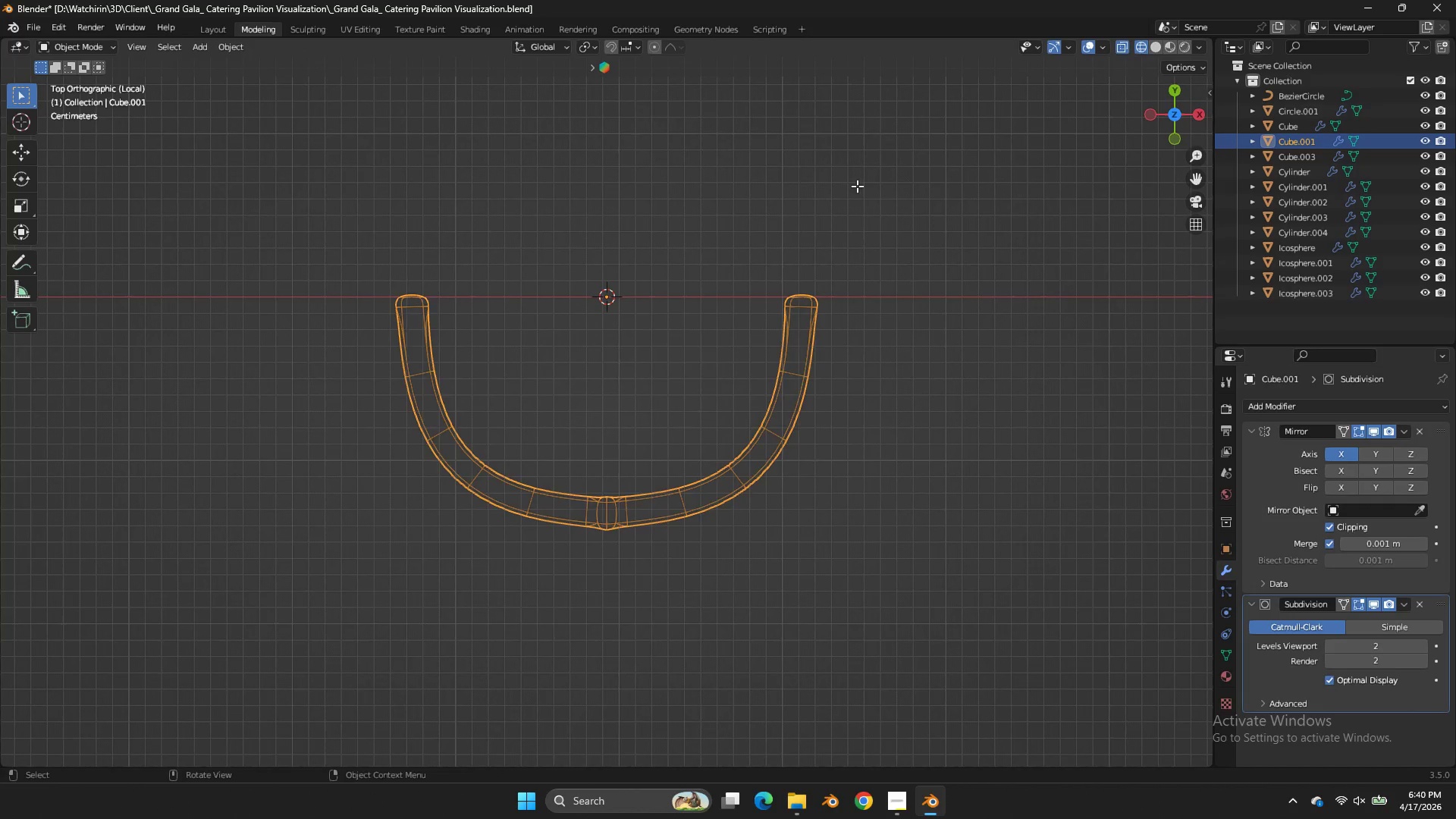 
key(Tab)
 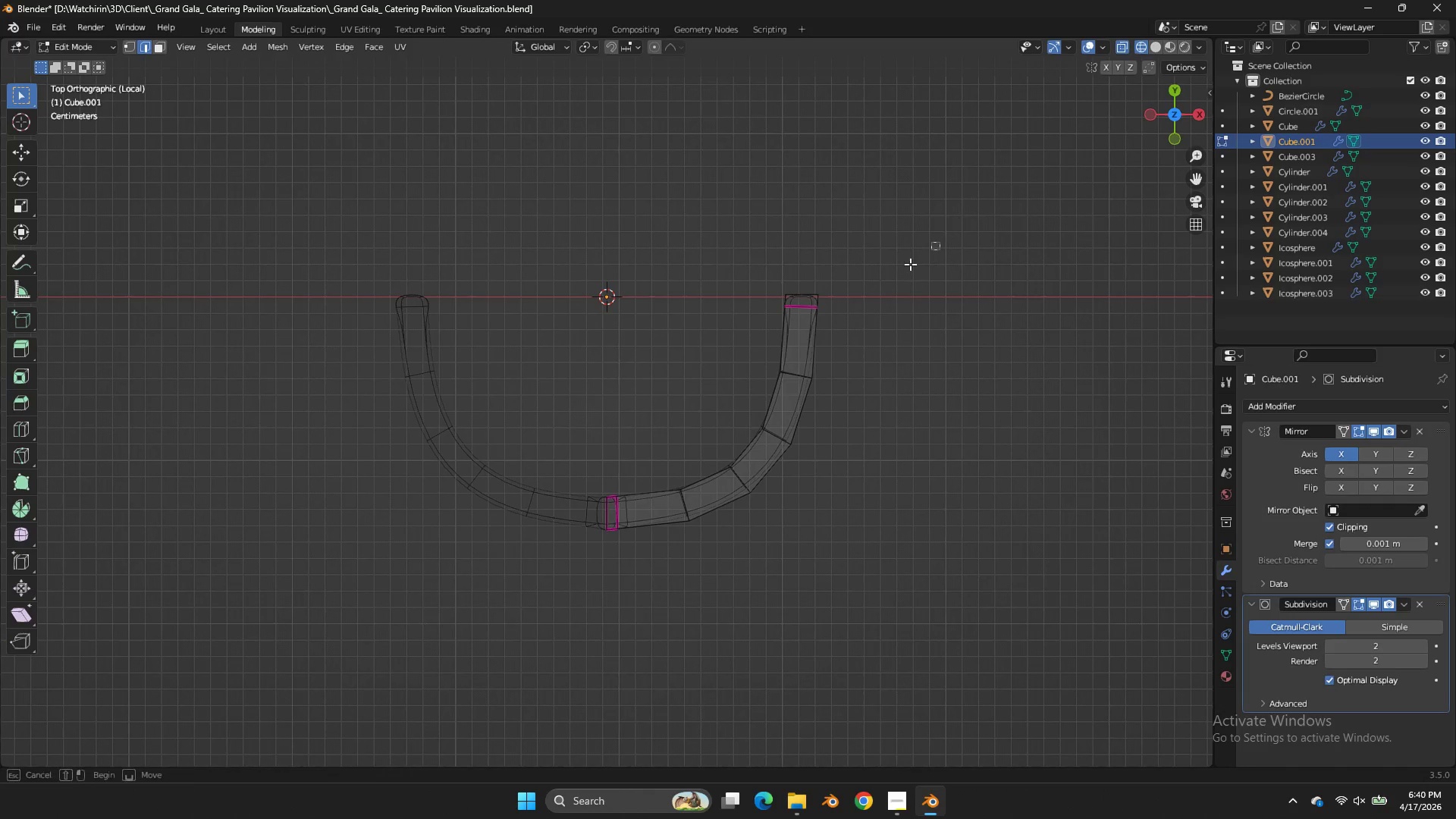 
left_click_drag(start_coordinate=[940, 242], to_coordinate=[764, 304])
 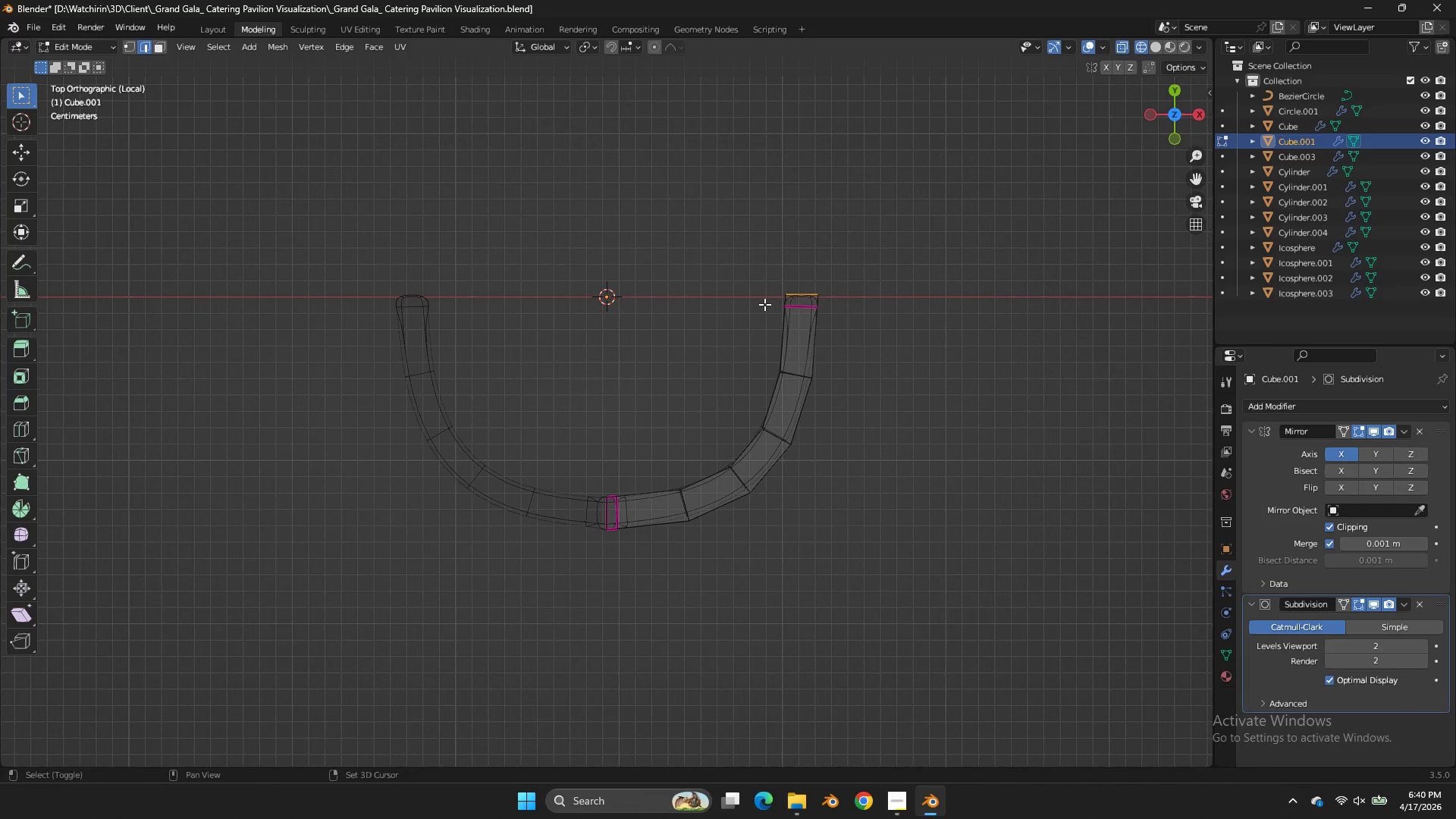 
key(Shift+E)
 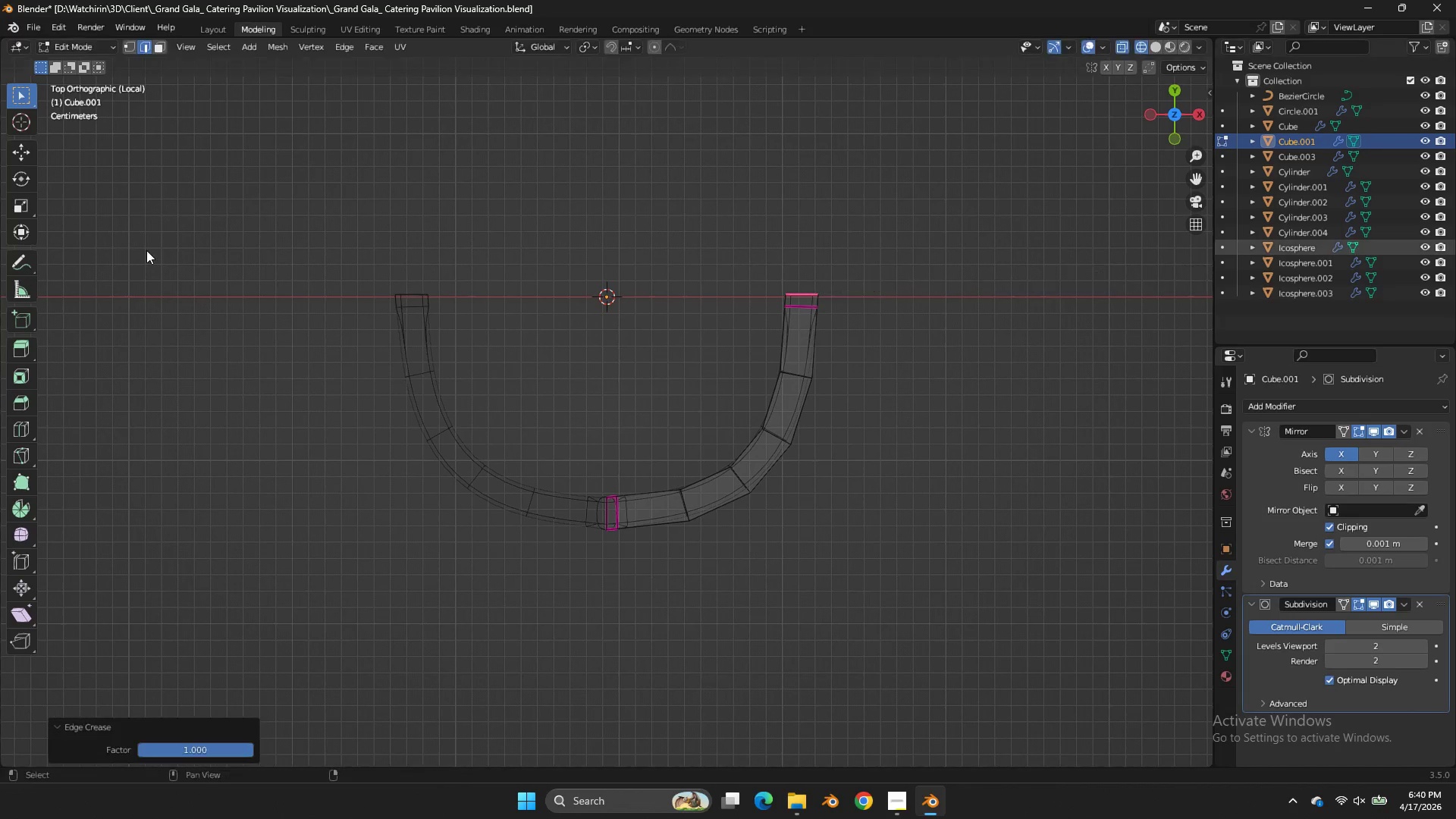 
left_click_drag(start_coordinate=[145, 250], to_coordinate=[156, 247])
 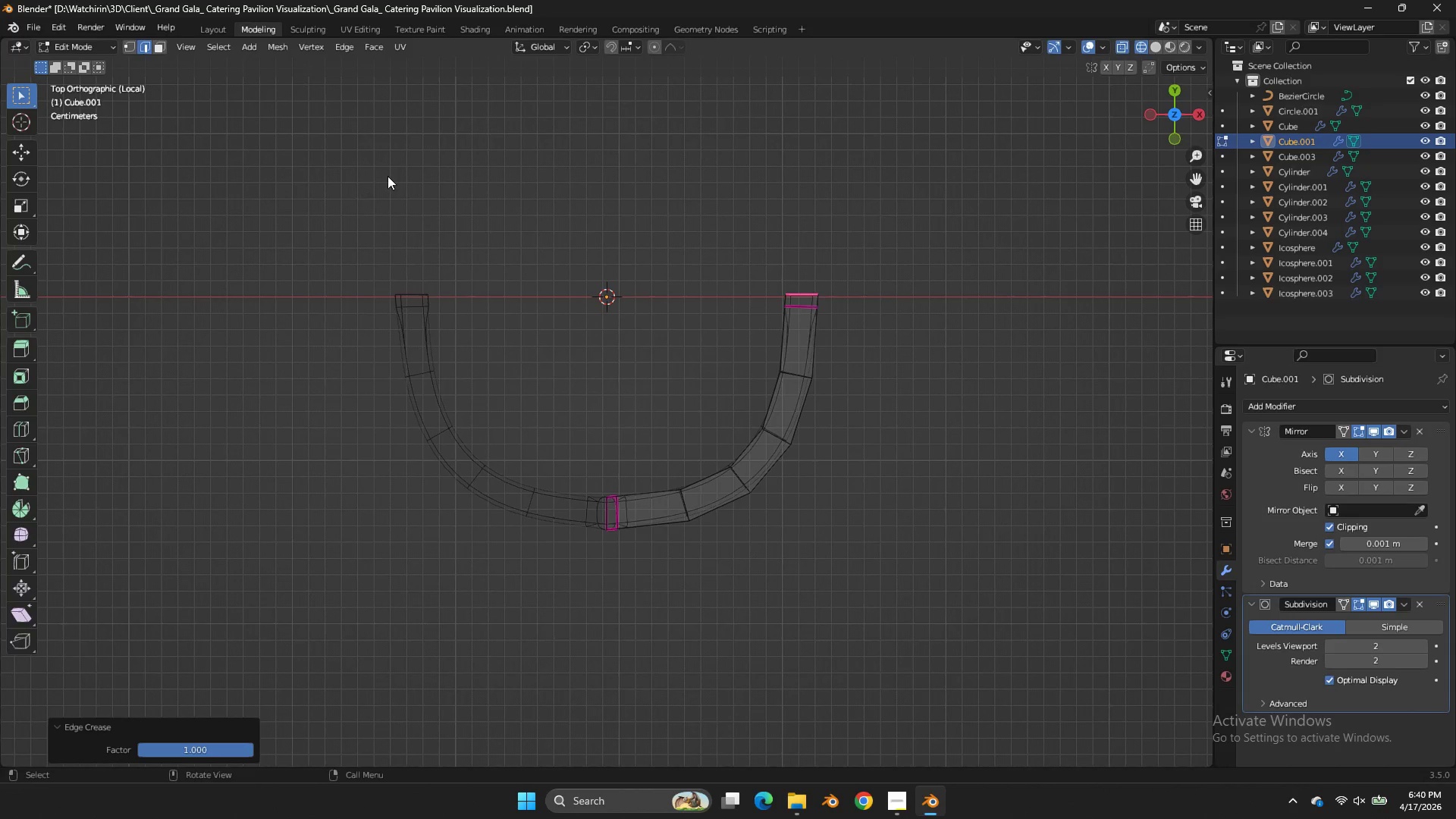 
key(Tab)
 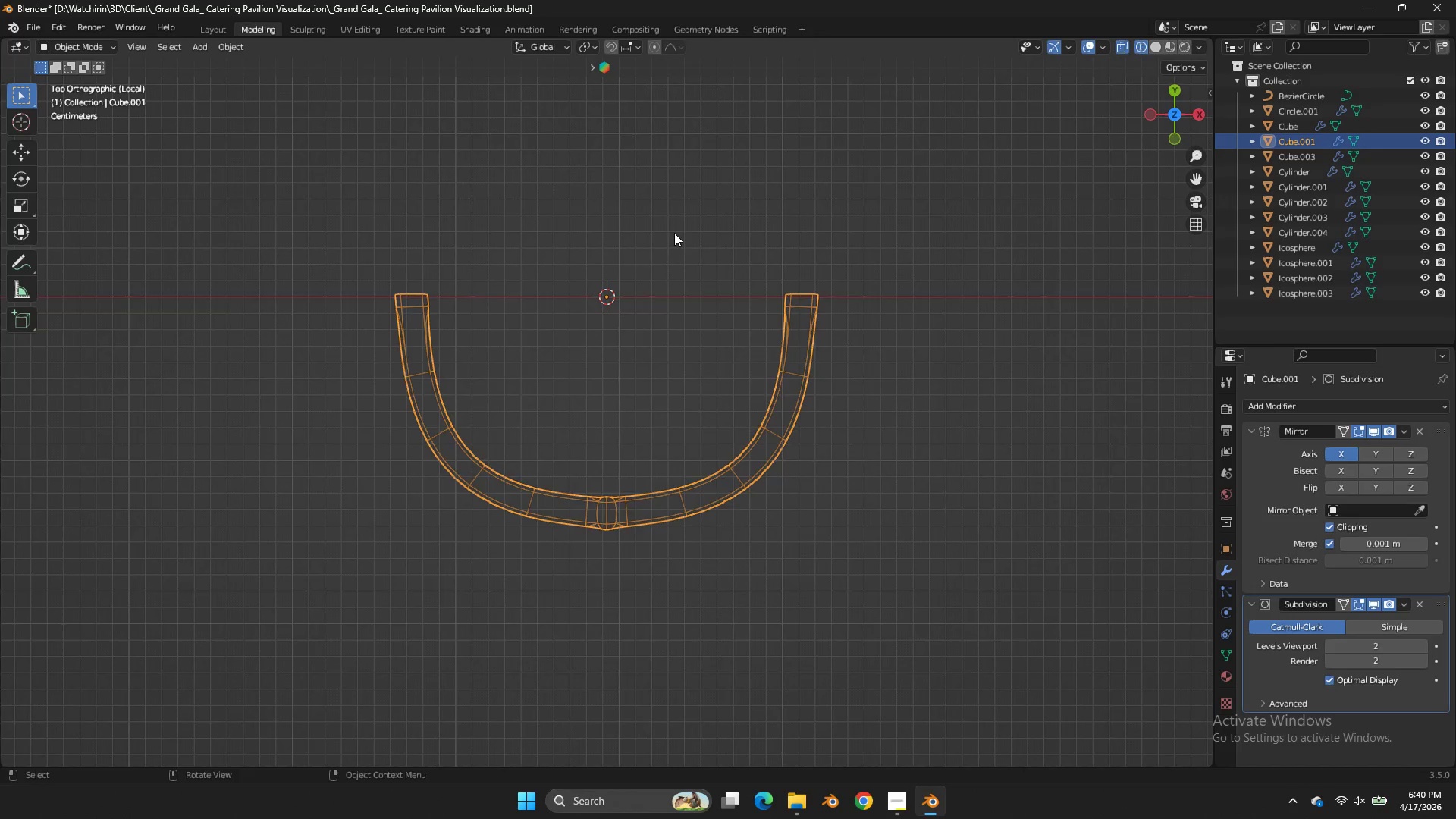 
key(Z)
 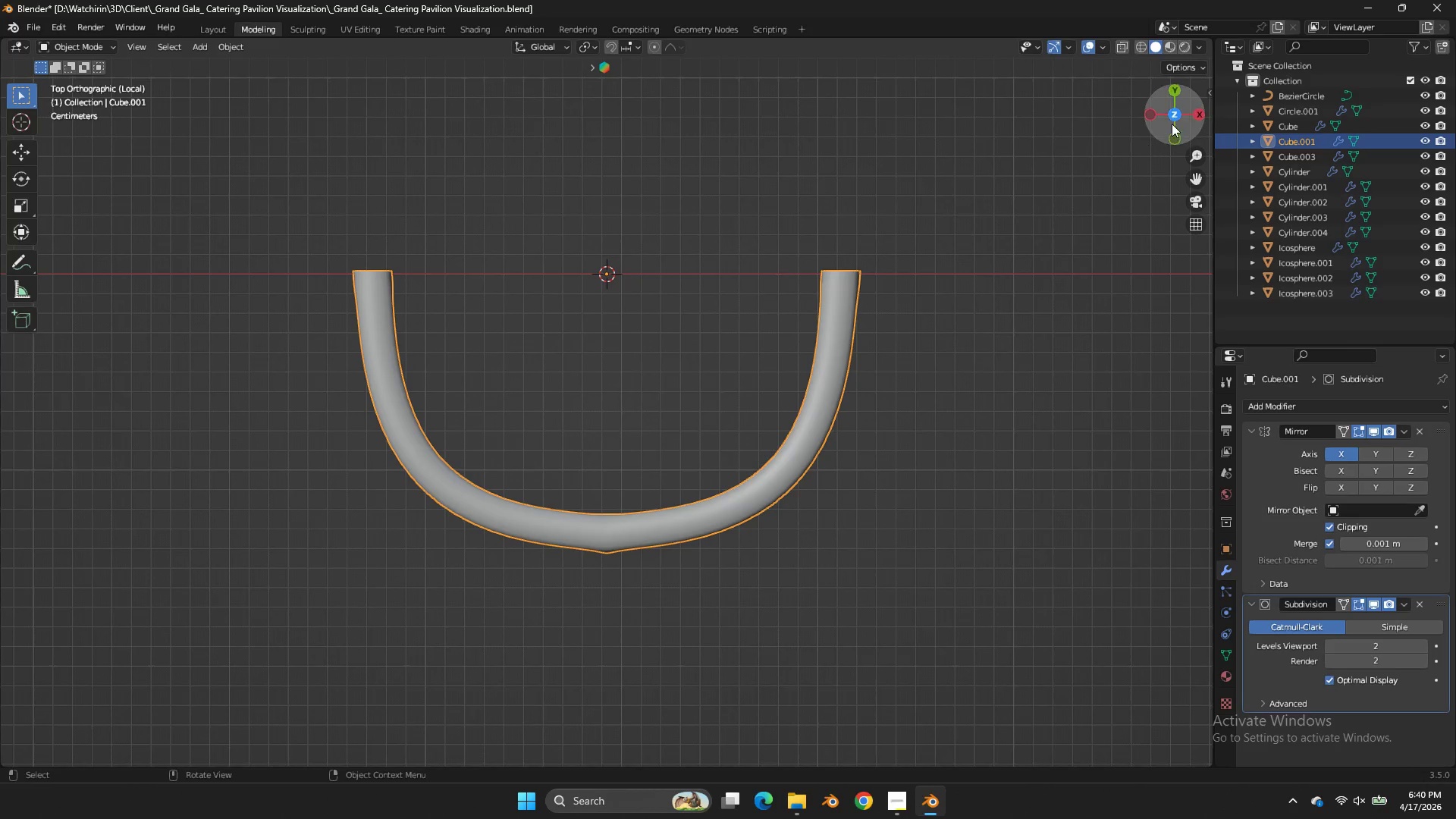 
scroll: coordinate [674, 233], scroll_direction: up, amount: 1.0
 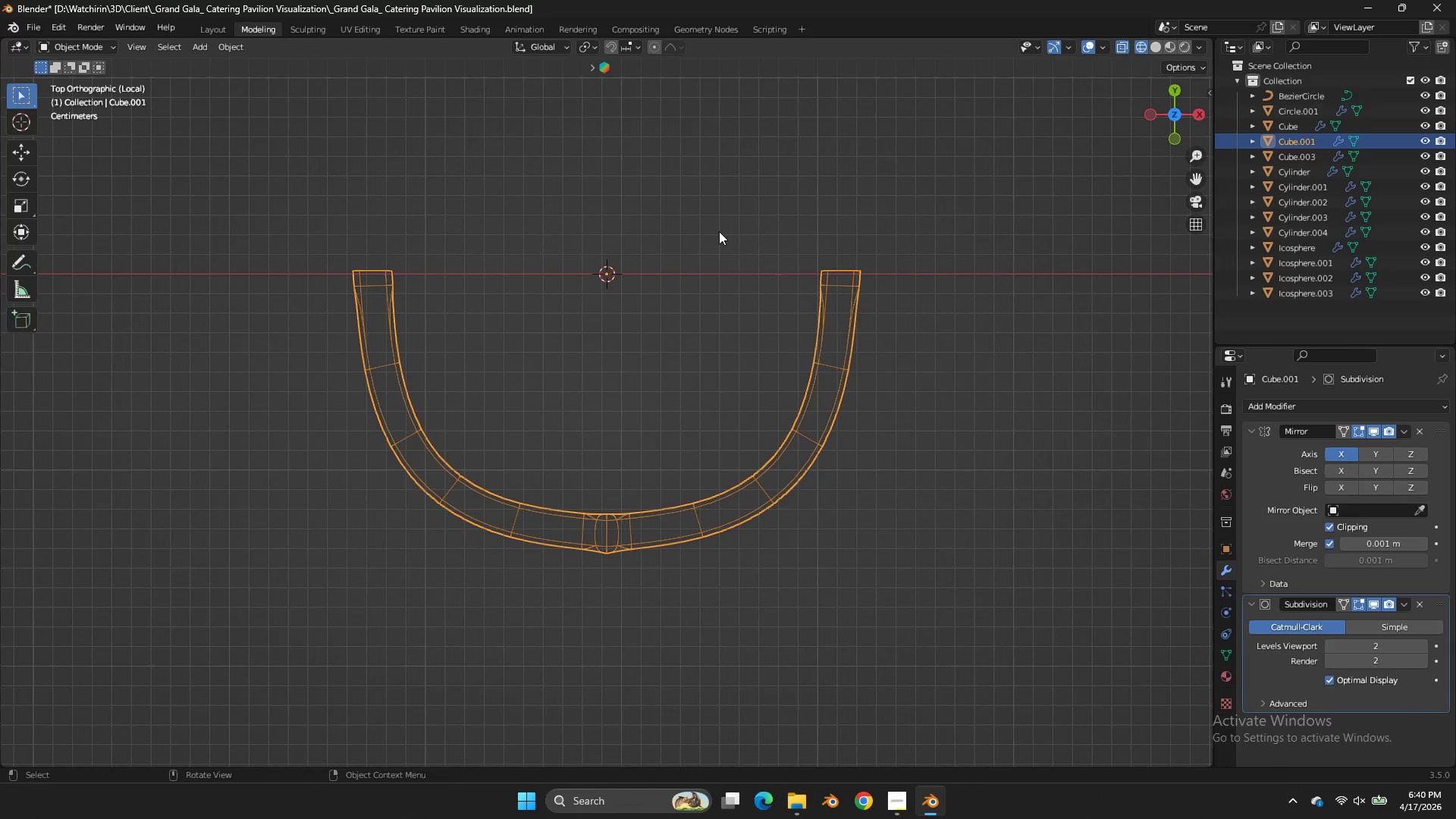 
key(Tab)
 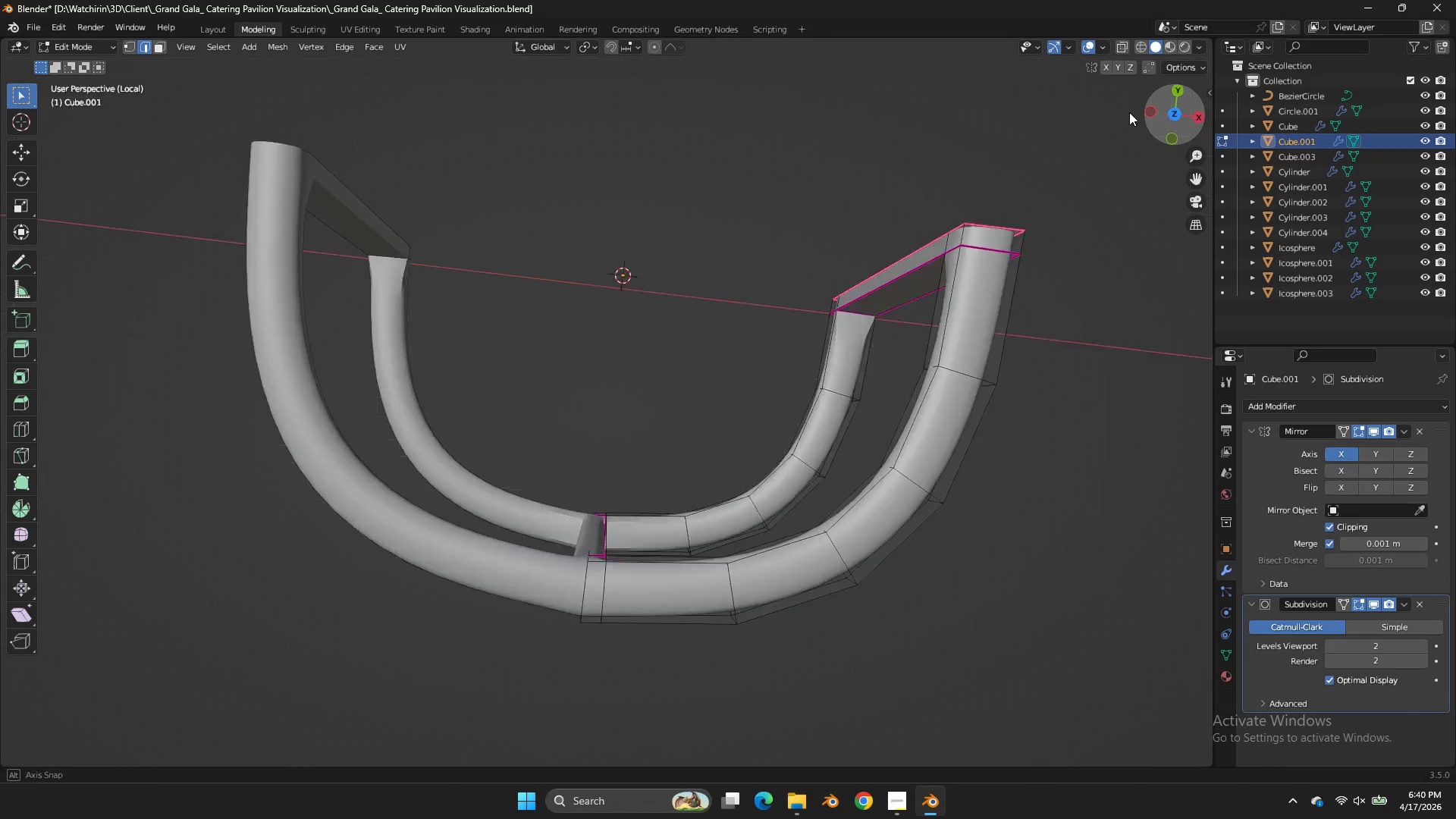 
left_click_drag(start_coordinate=[1169, 121], to_coordinate=[949, 741])
 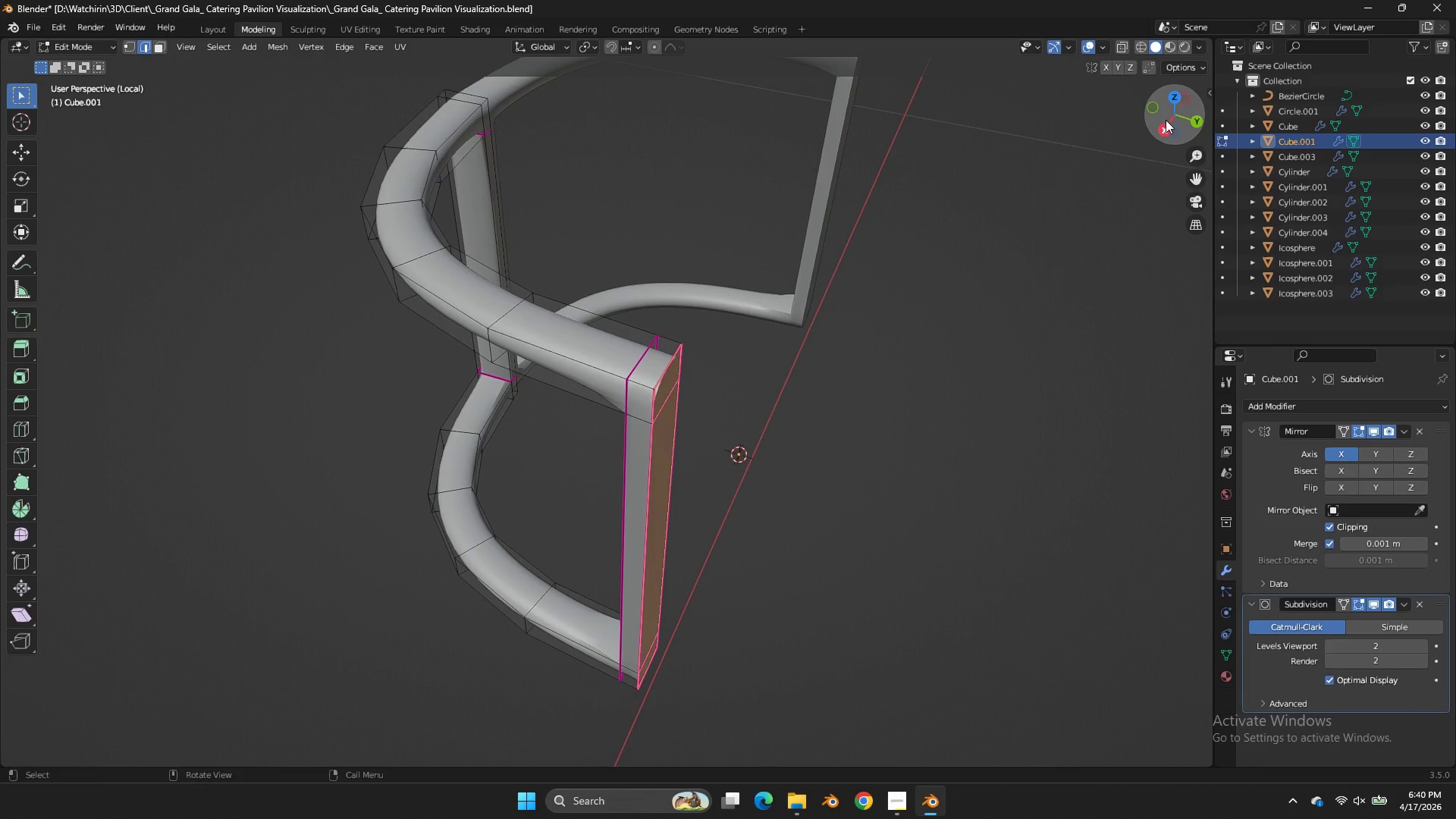 
key(Control+S)
 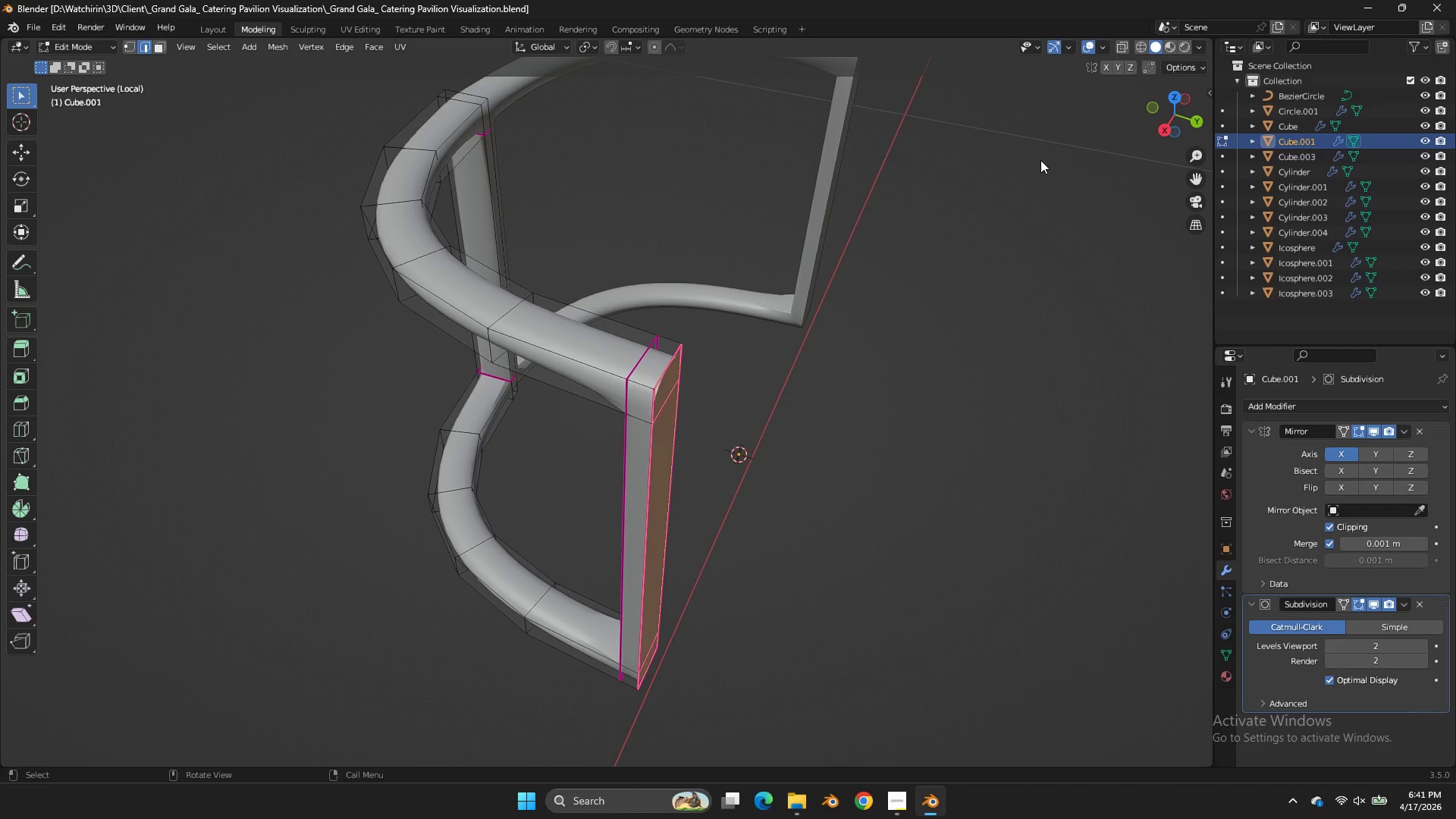 
wait(18.89)
 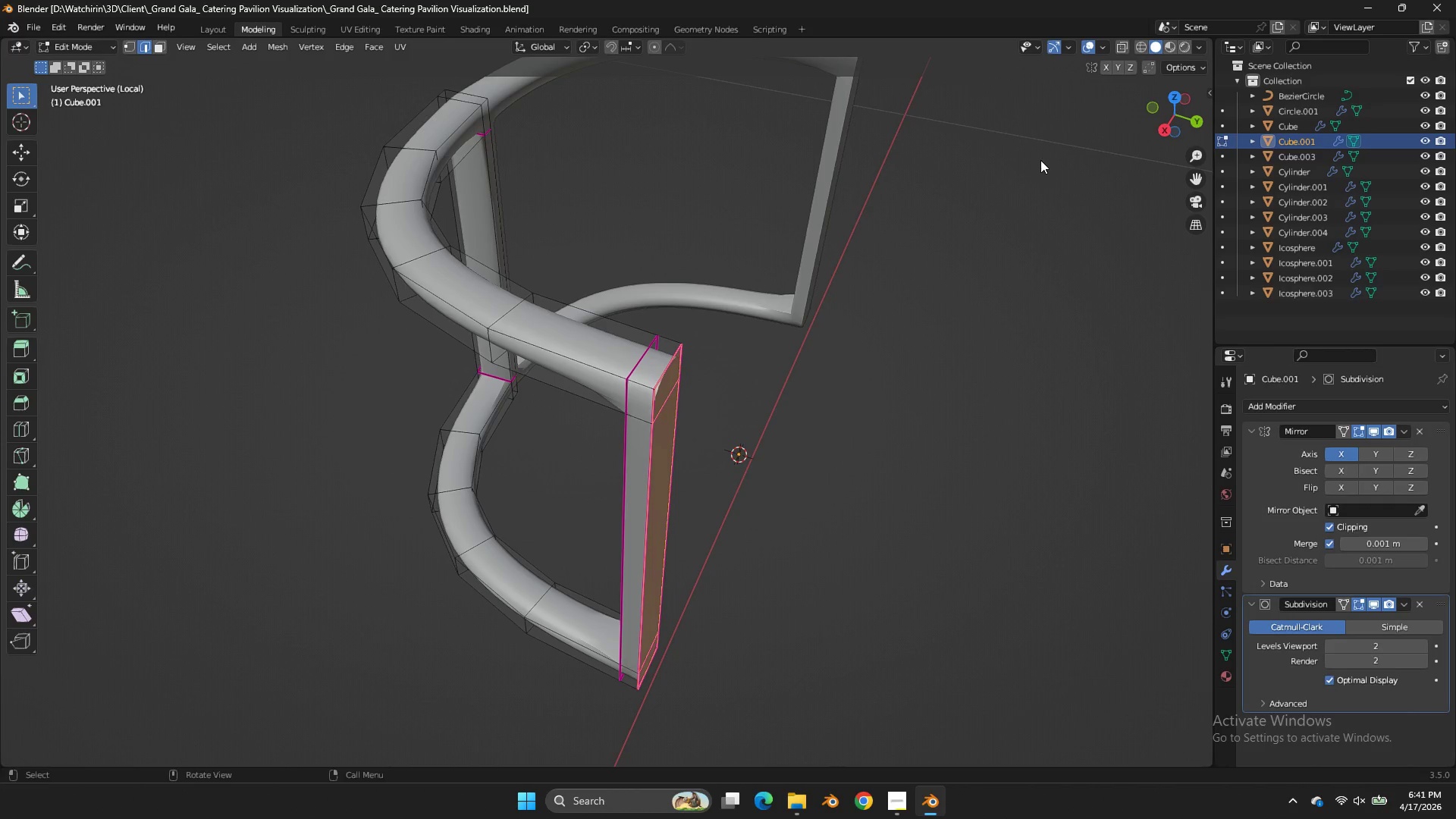 
left_click_drag(start_coordinate=[1161, 115], to_coordinate=[996, 101])
 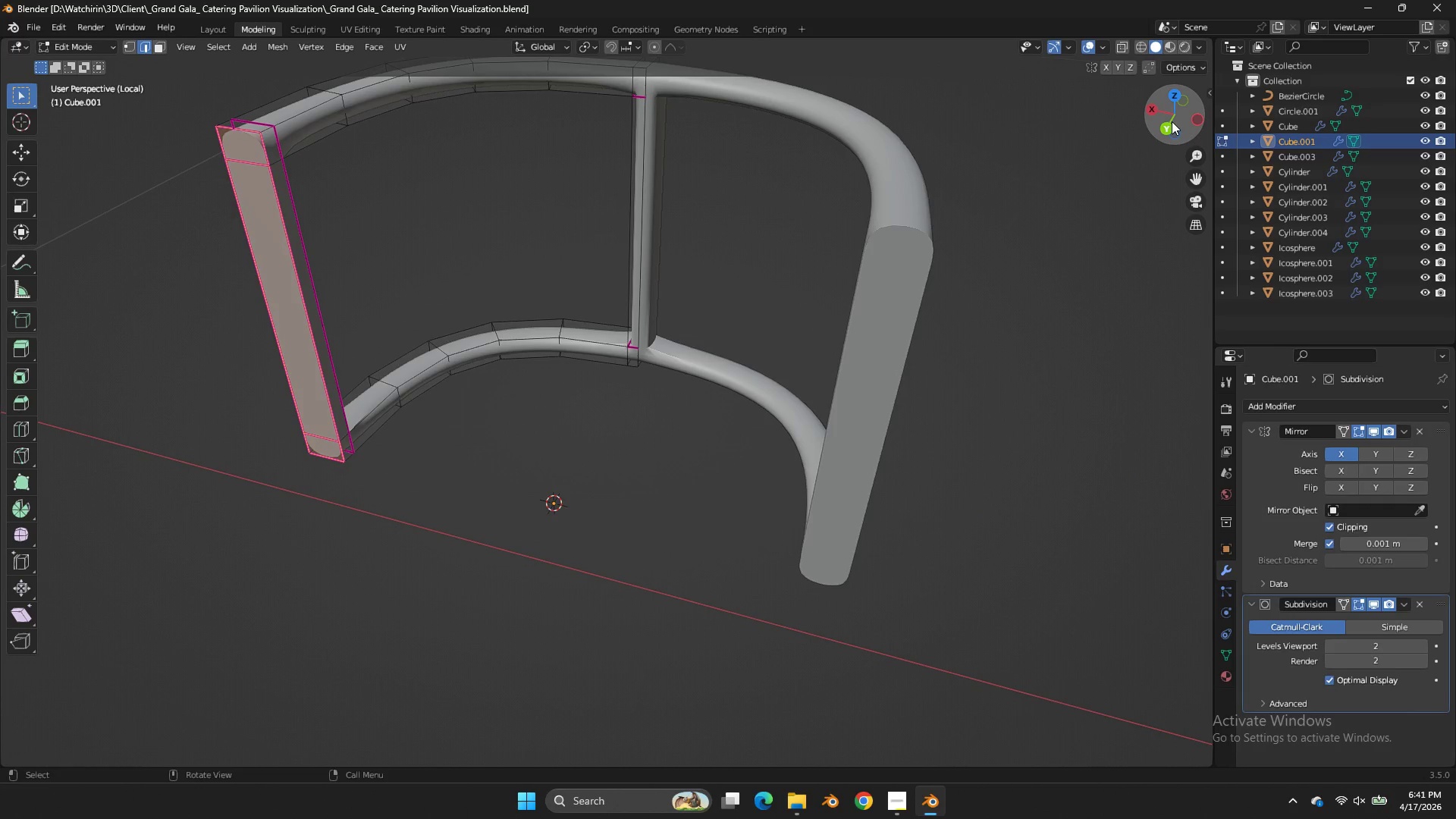 
left_click_drag(start_coordinate=[1172, 121], to_coordinate=[41, 195])
 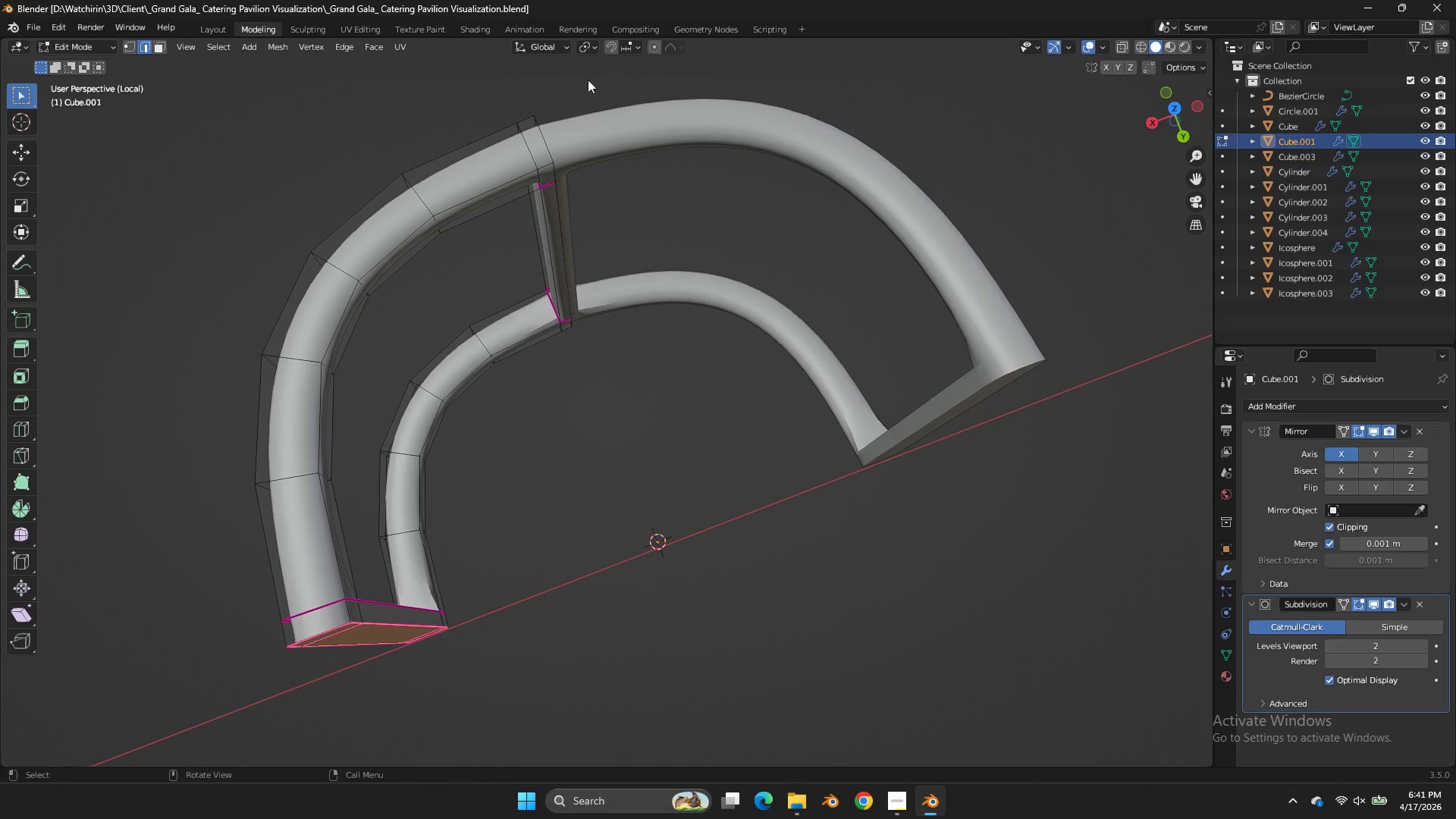 
scroll: coordinate [542, 93], scroll_direction: down, amount: 2.0
 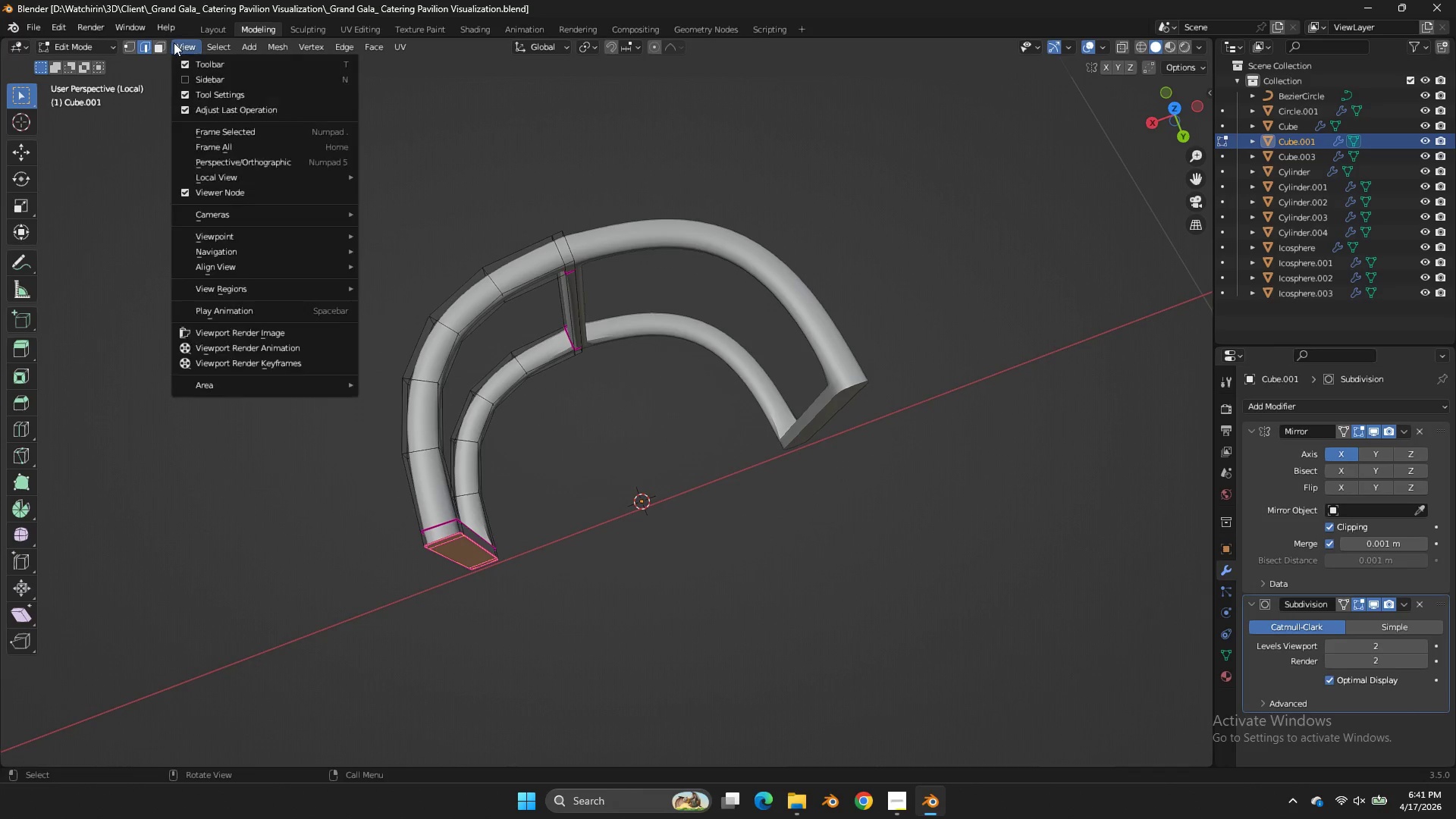 
double_click([161, 46])
 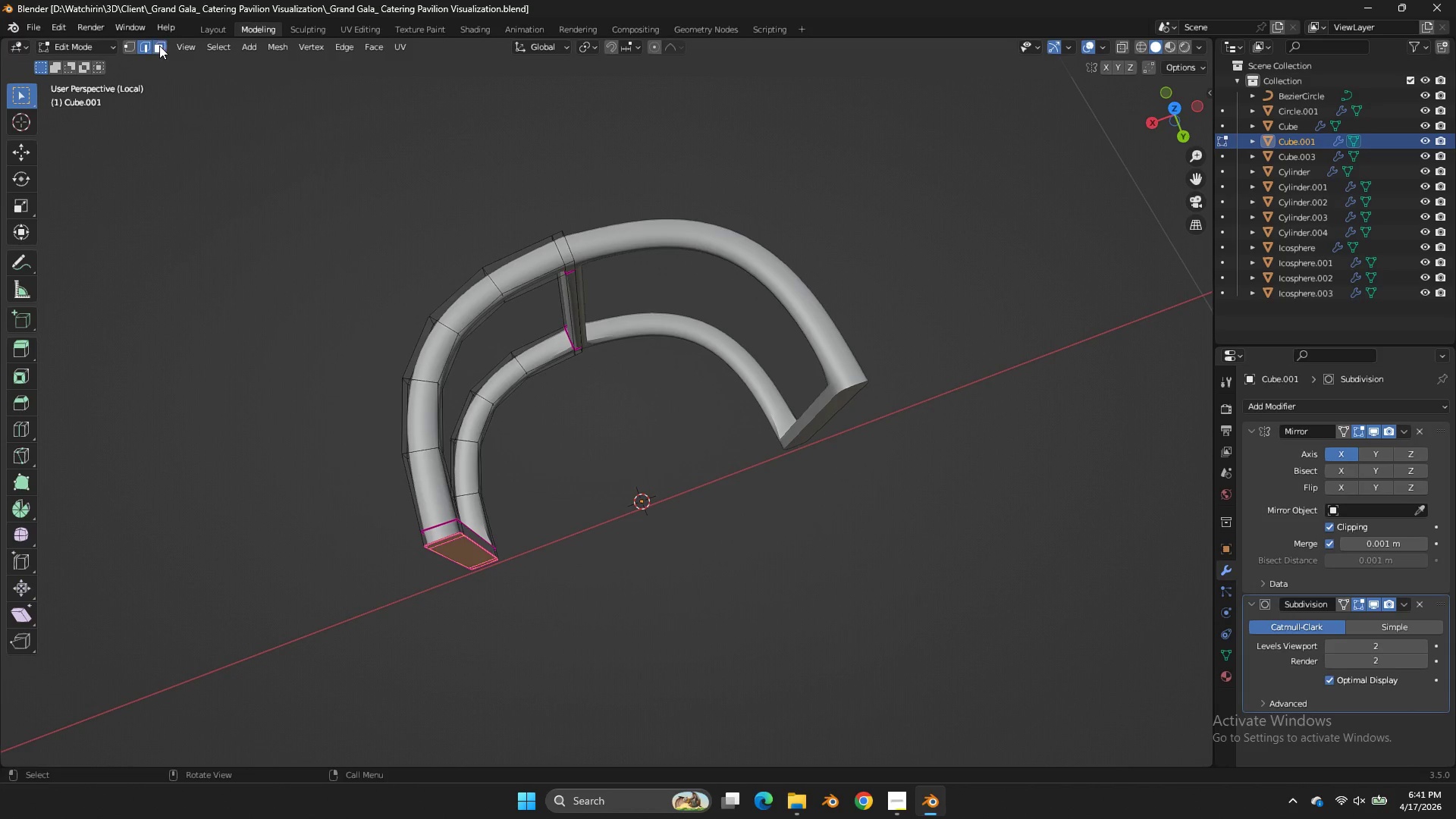 
triple_click([159, 46])
 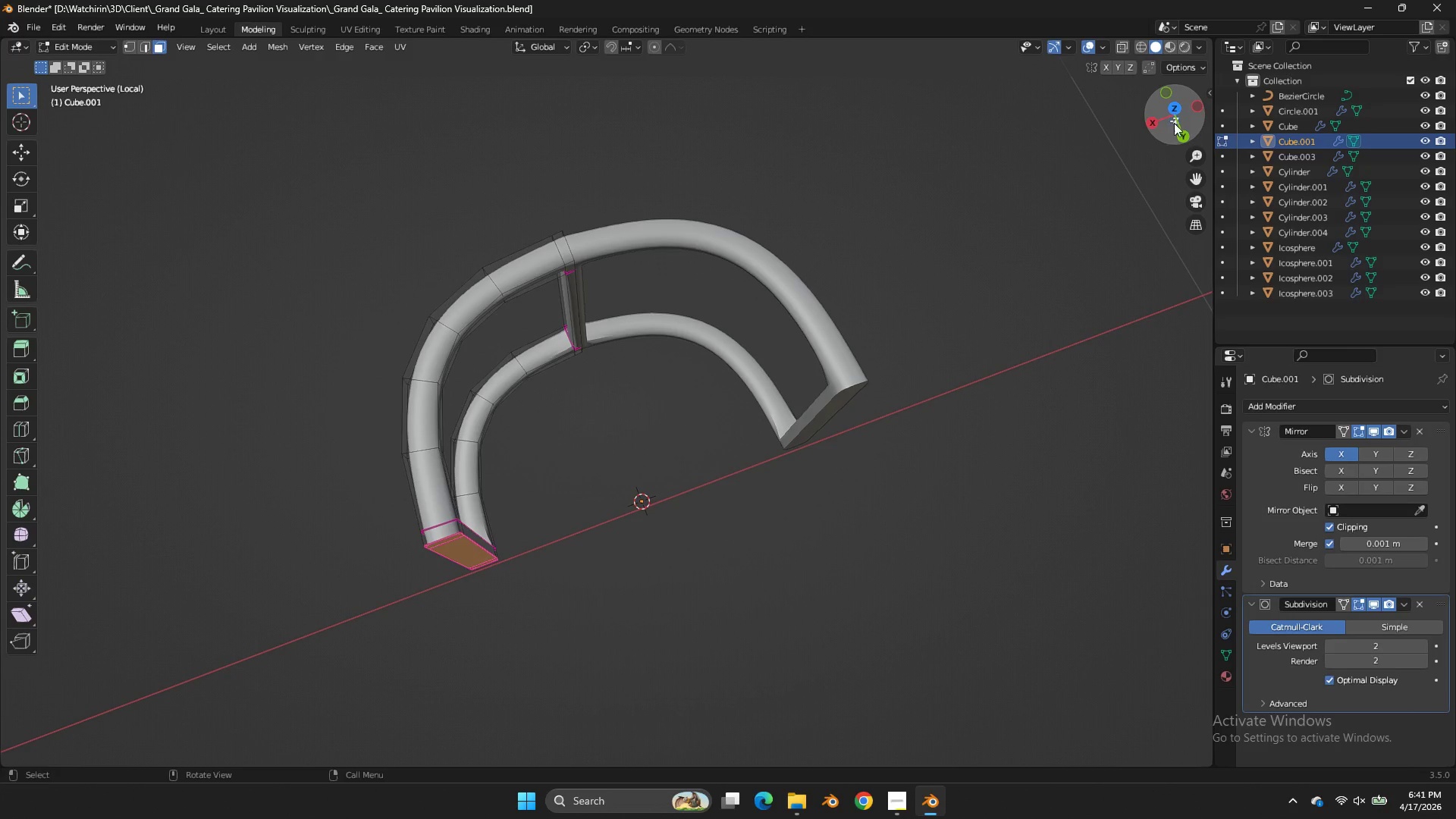 
left_click_drag(start_coordinate=[1175, 122], to_coordinate=[1188, 744])
 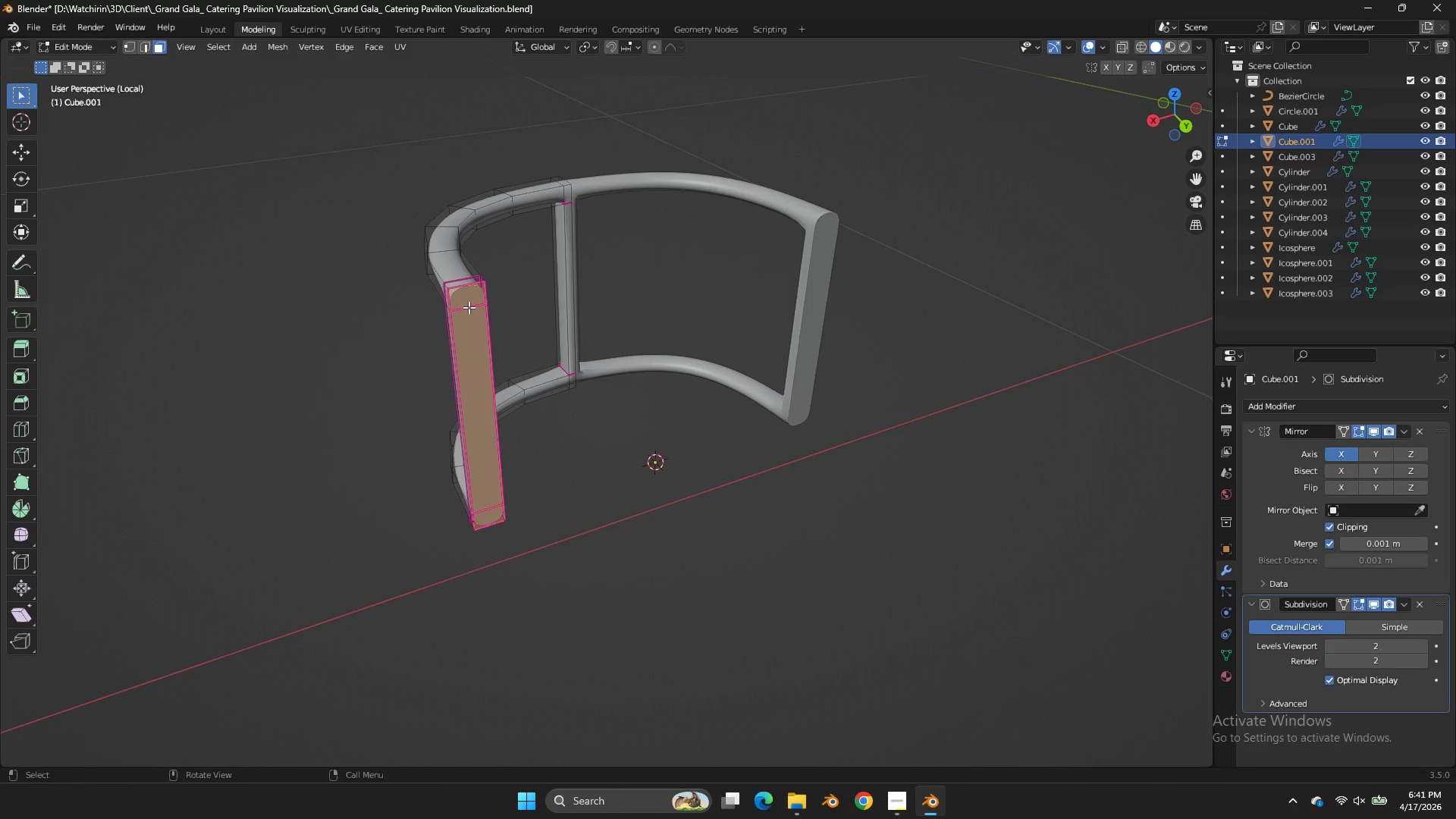 
hold_key(key=ShiftLeft, duration=0.58)
double_click([473, 332])
 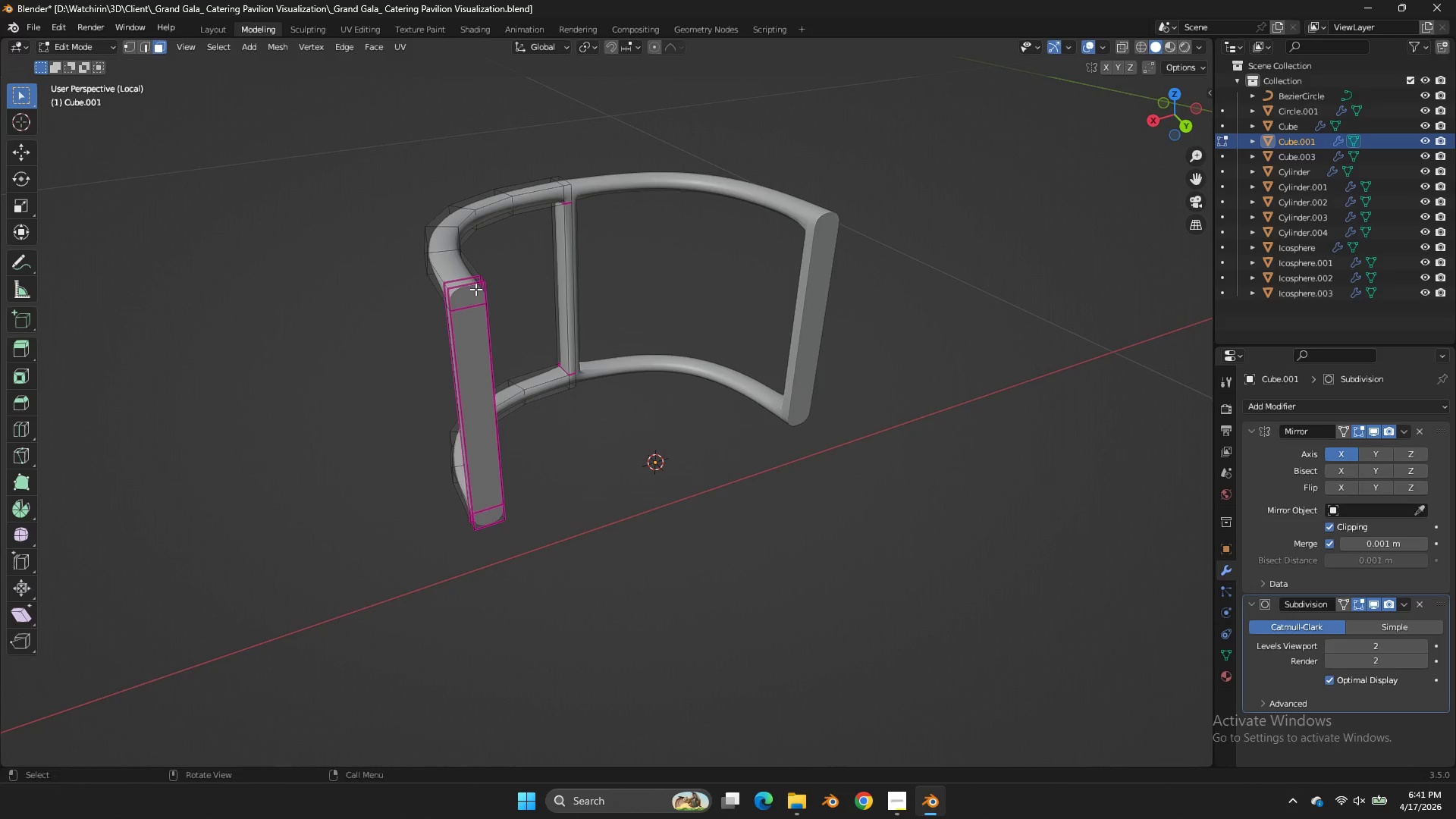 
triple_click([475, 289])
 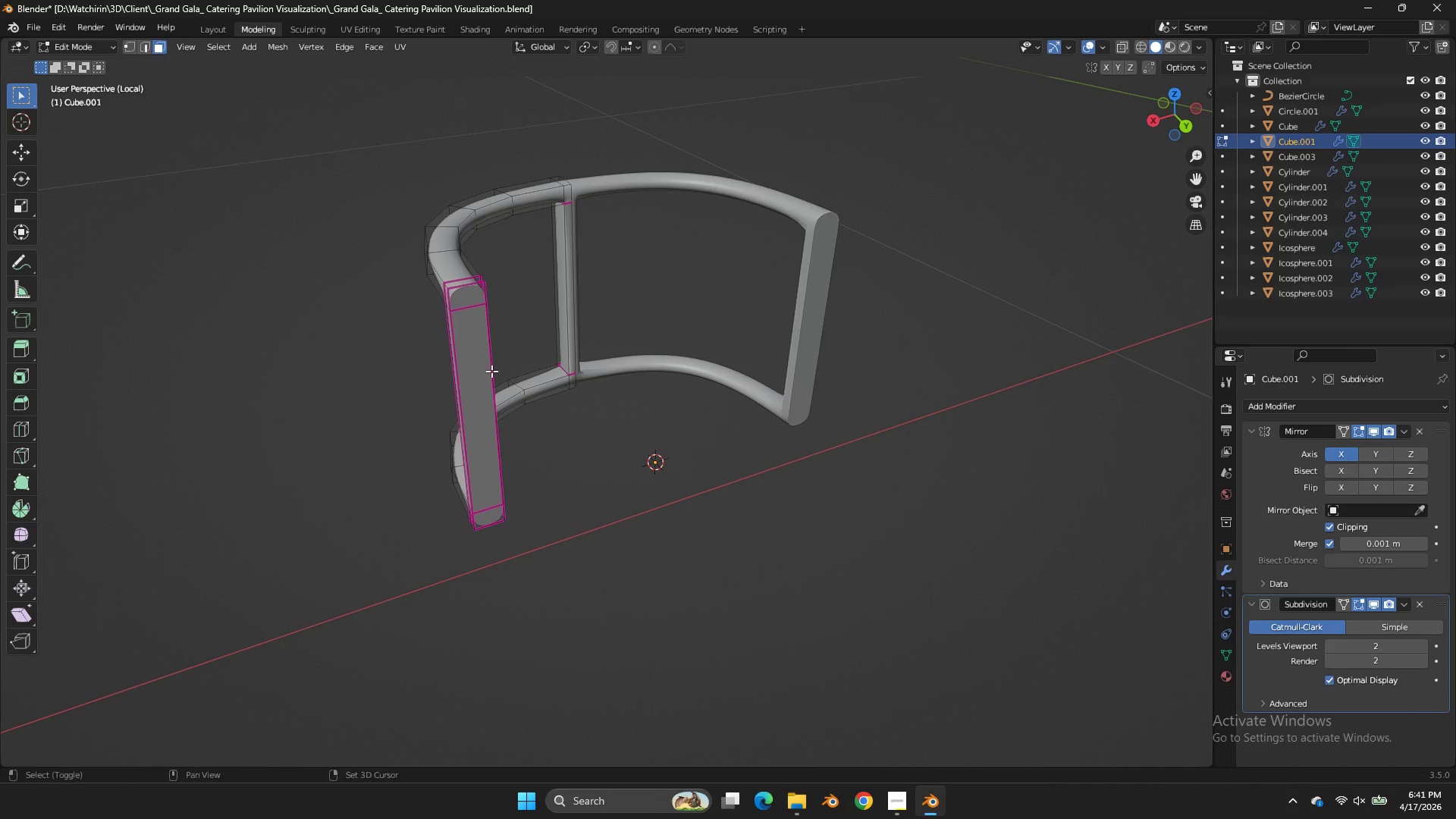 
key(Shift+ShiftLeft)
 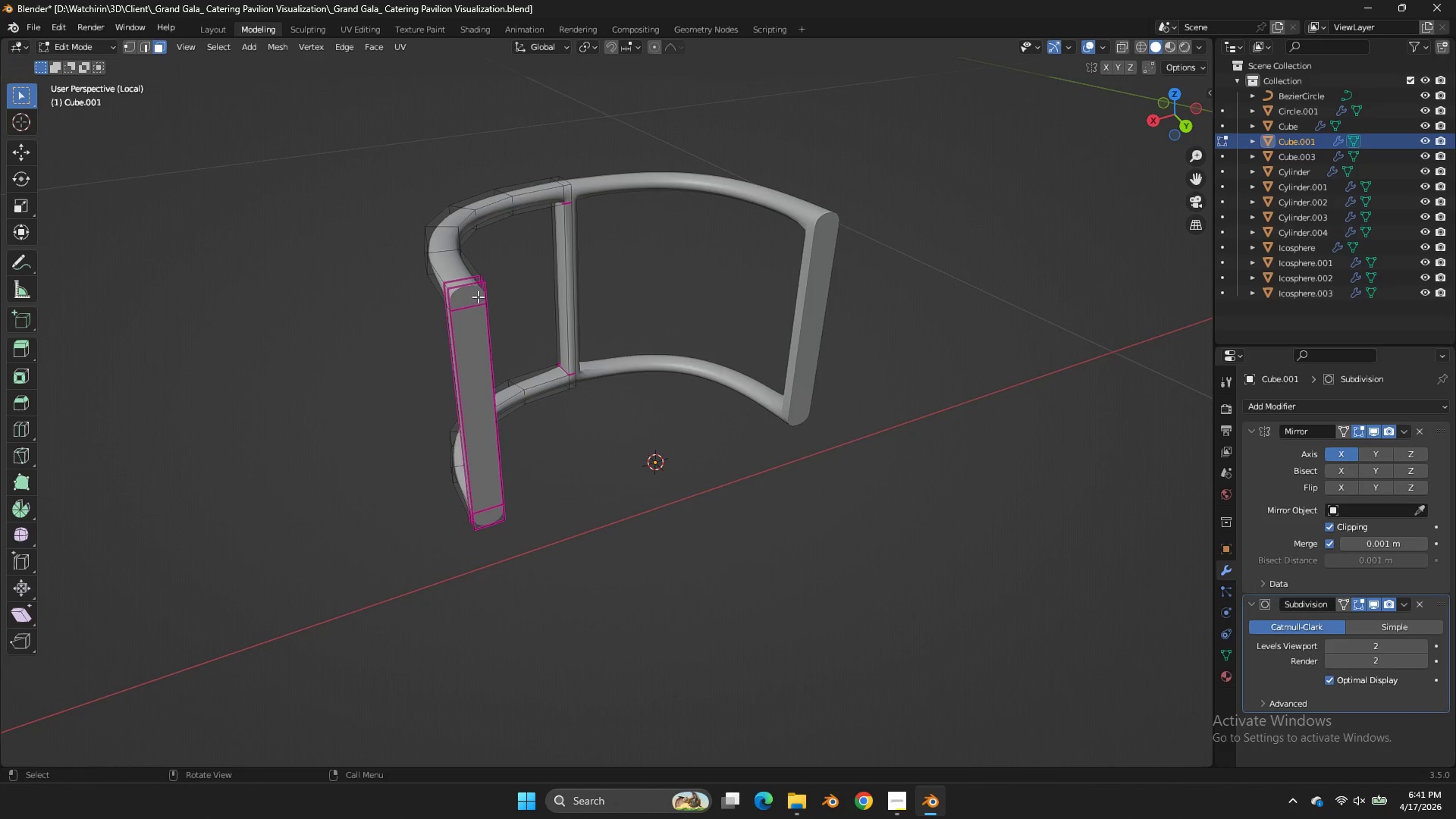 
left_click([478, 297])
 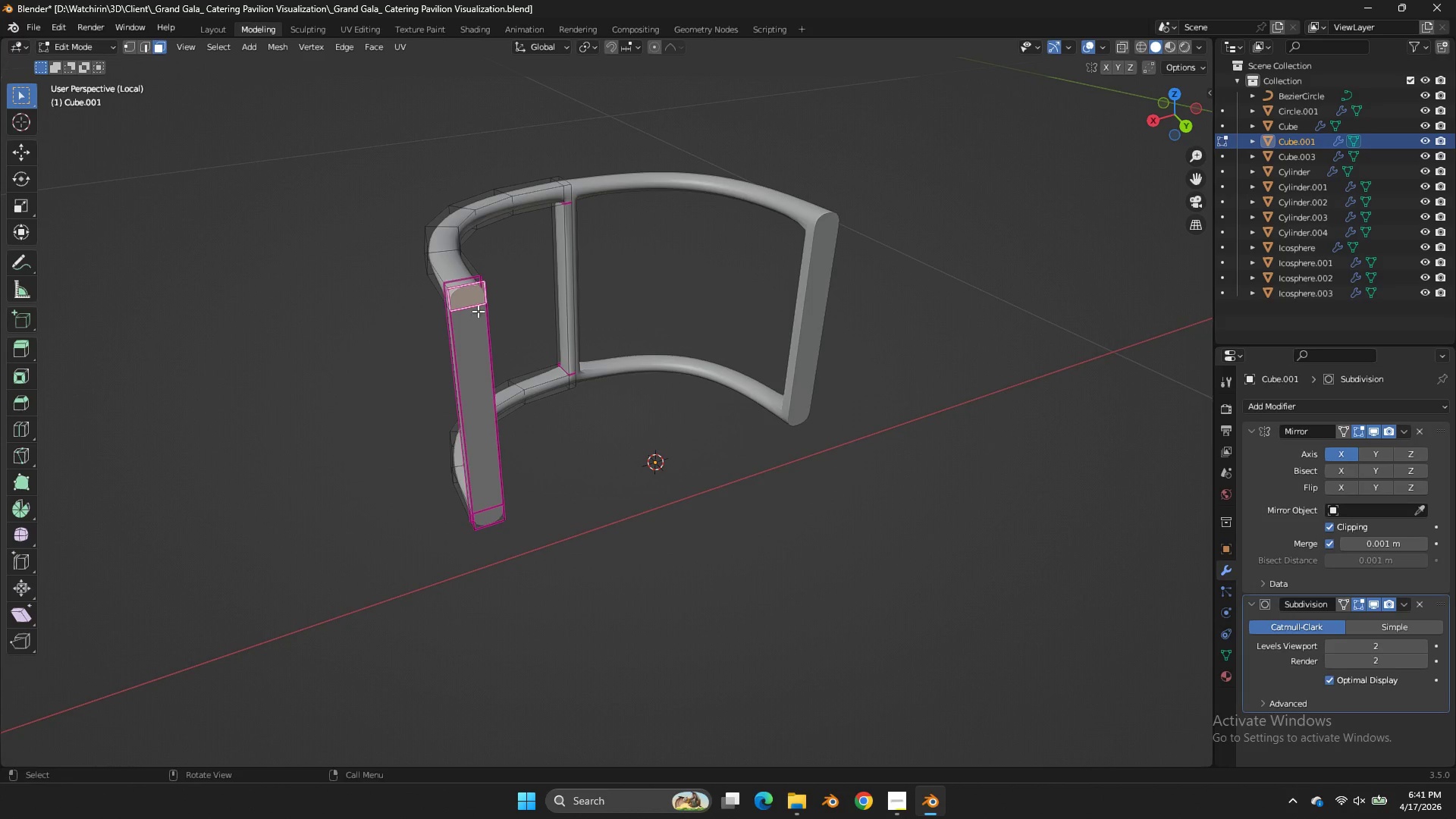 
hold_key(key=ShiftLeft, duration=1.16)
double_click([475, 337])
 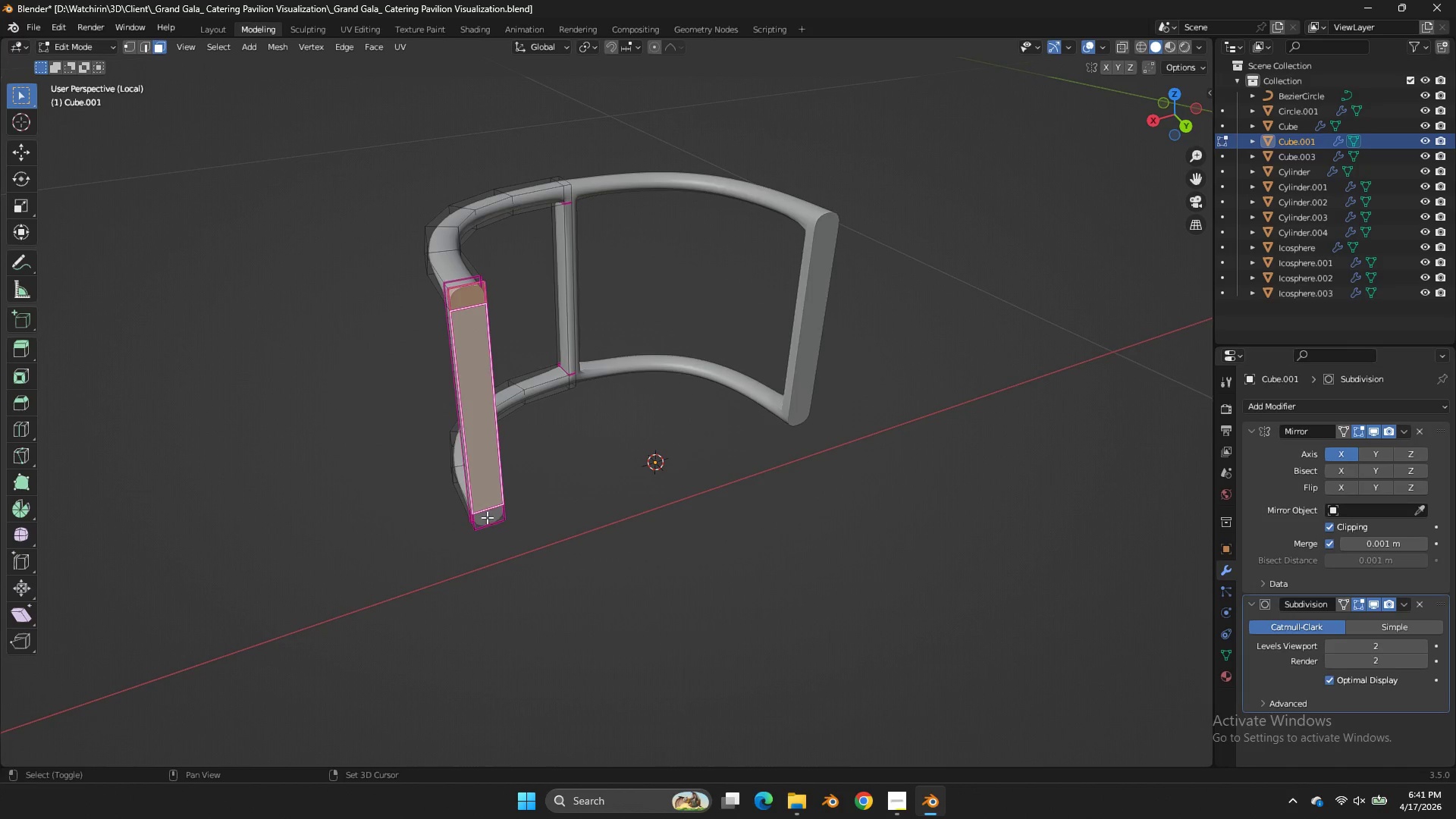 
double_click([486, 514])
 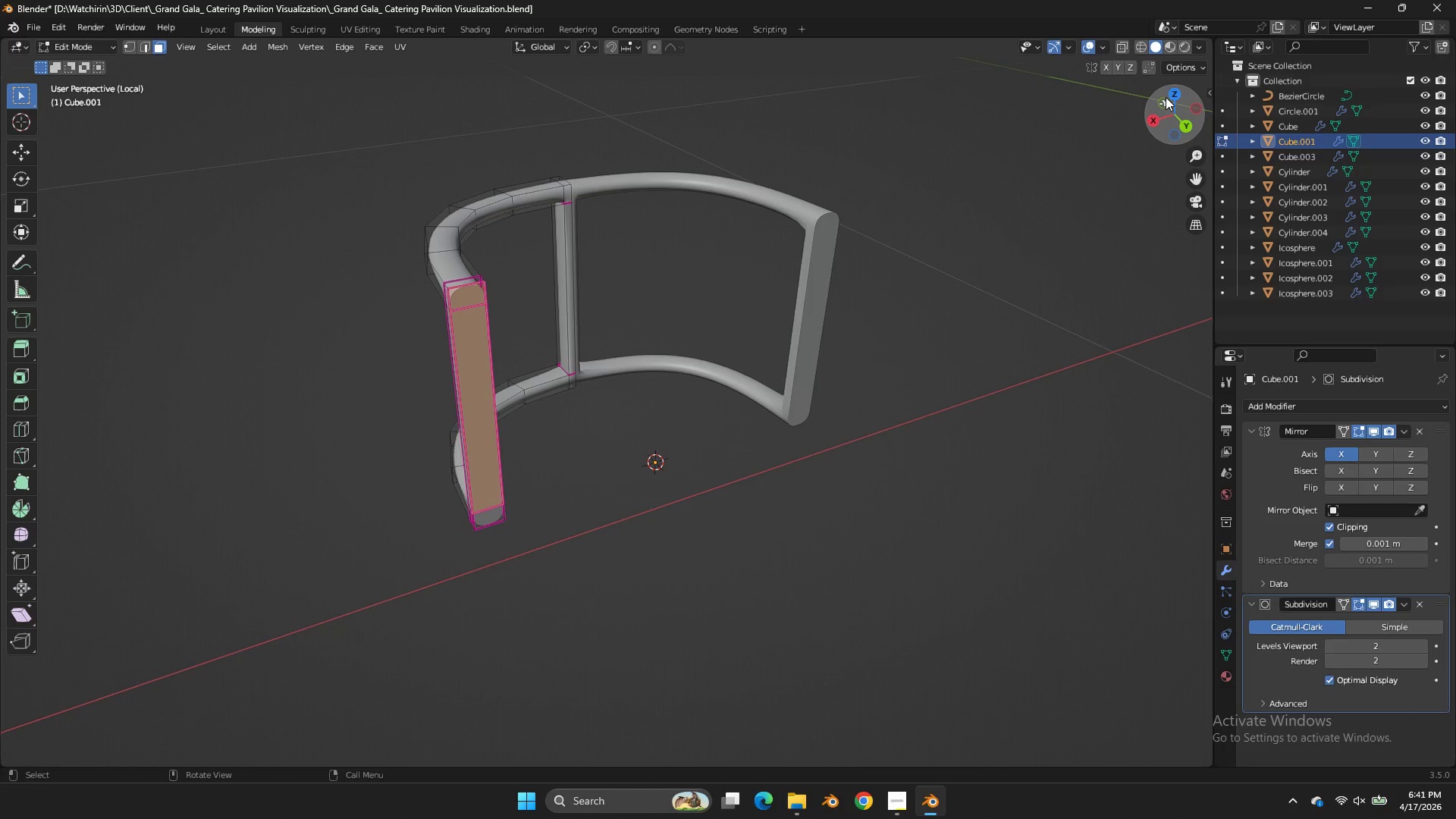 
left_click([1170, 96])
 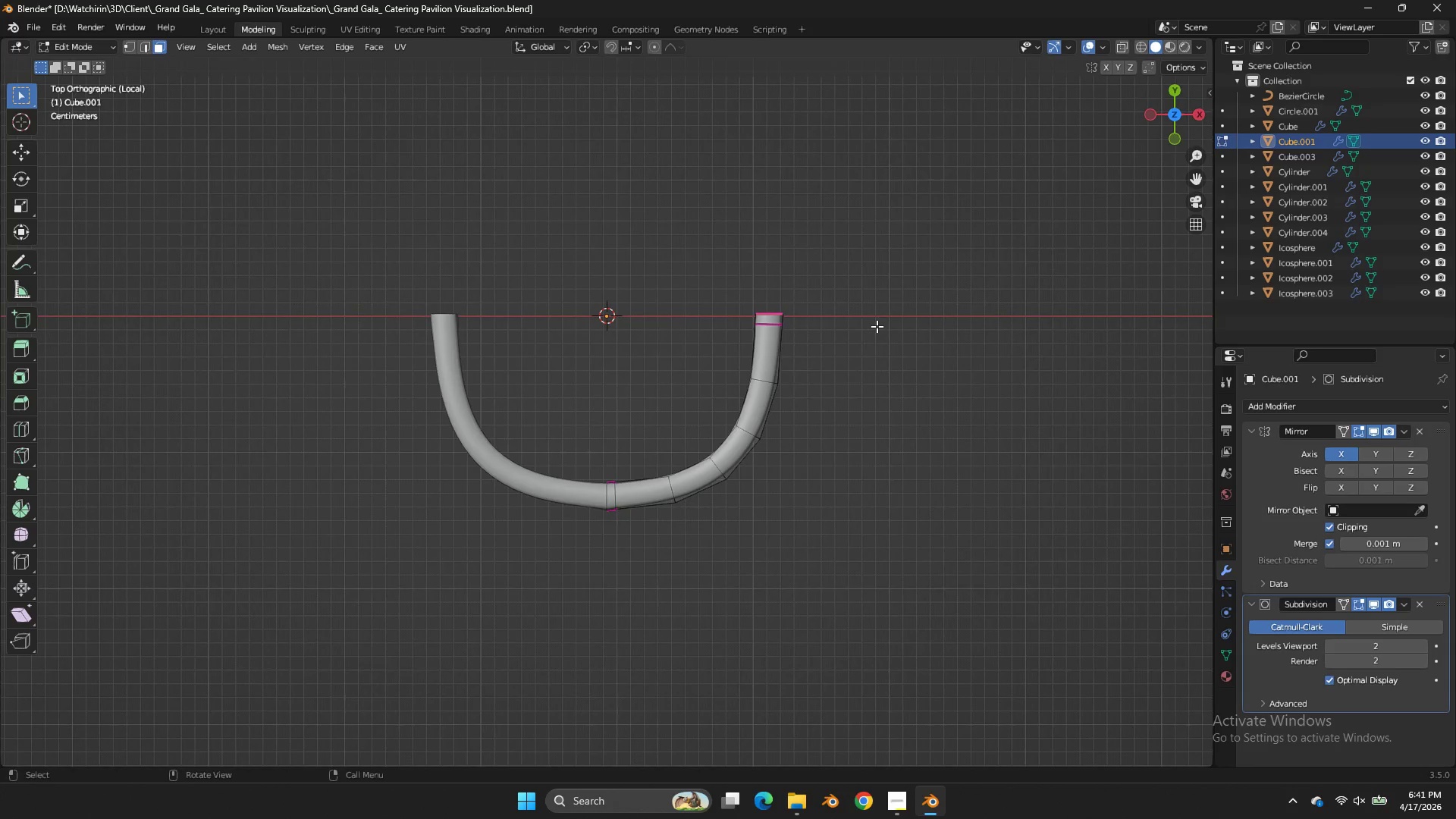 
type(gy)
 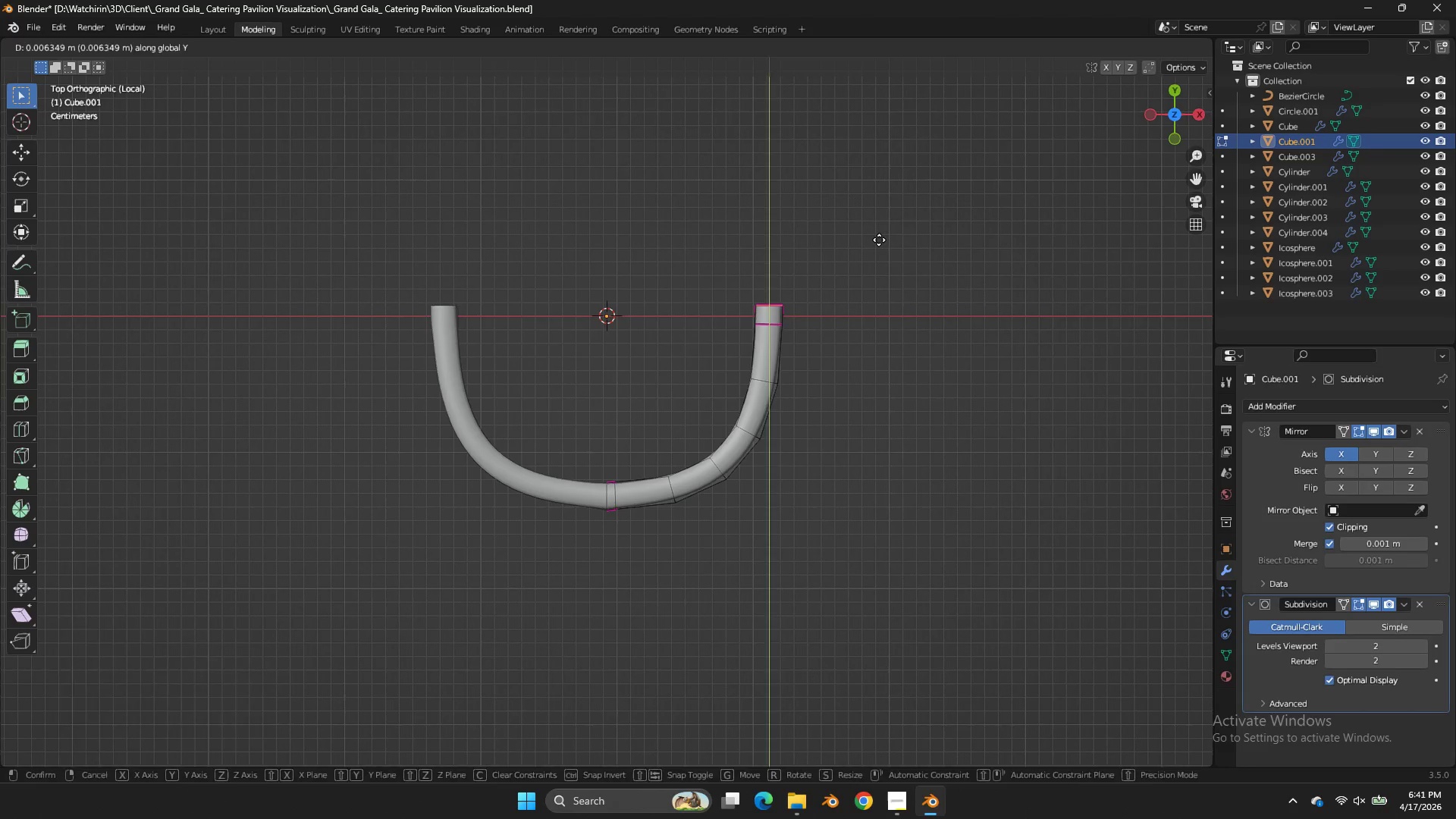 
 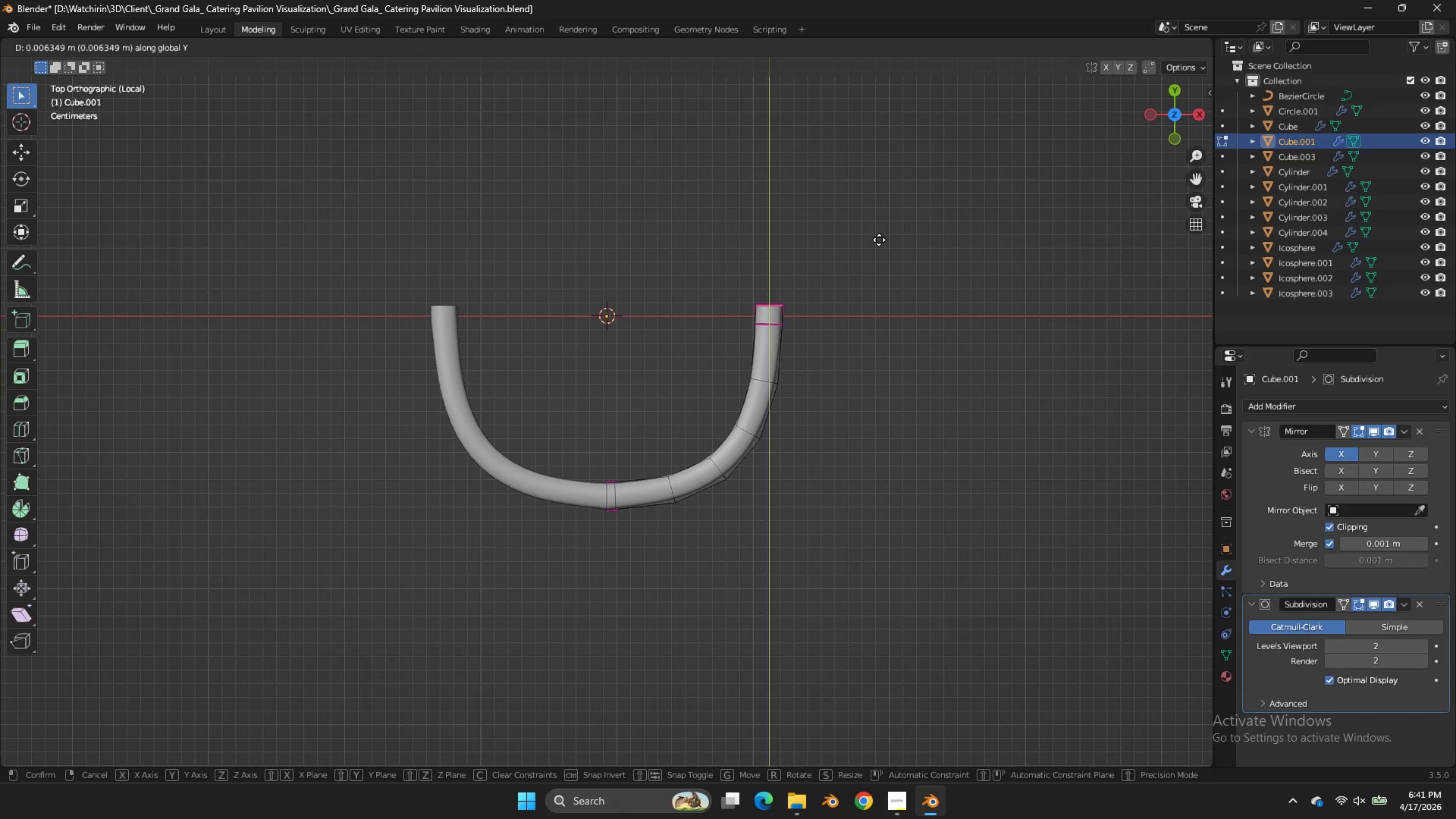 
left_click([879, 240])
 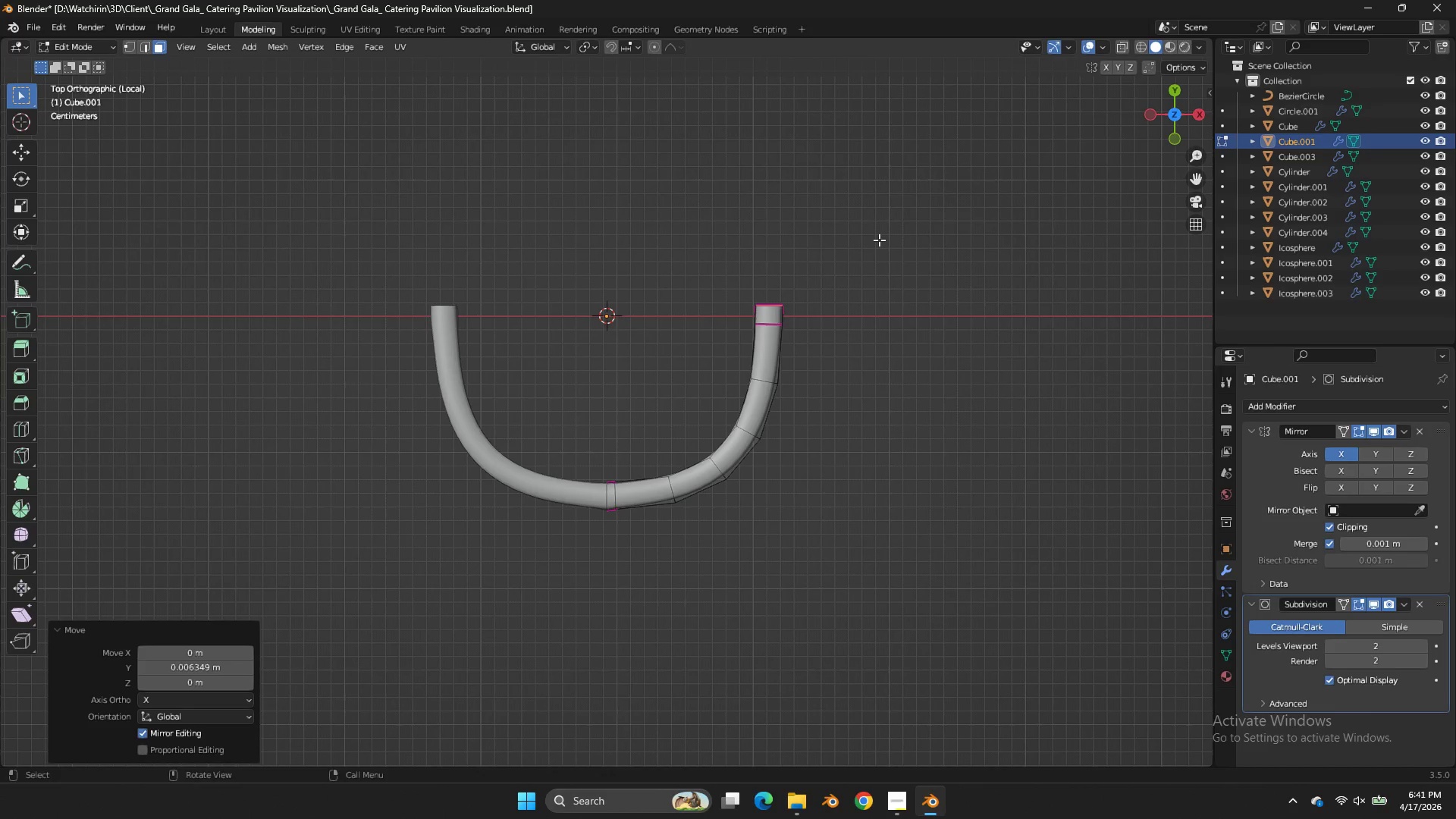 
key(Control+ControlLeft)
 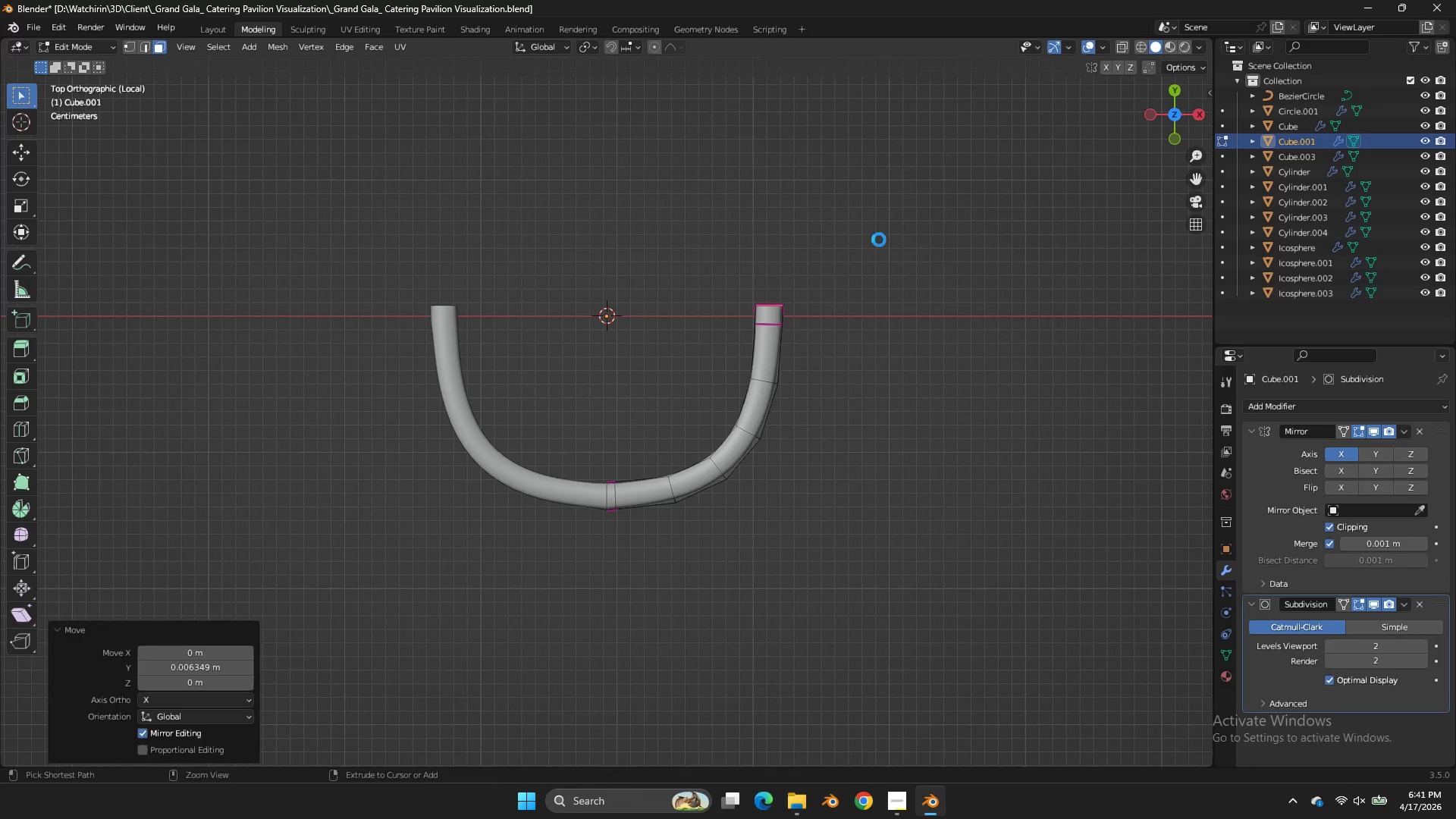 
key(Control+S)
 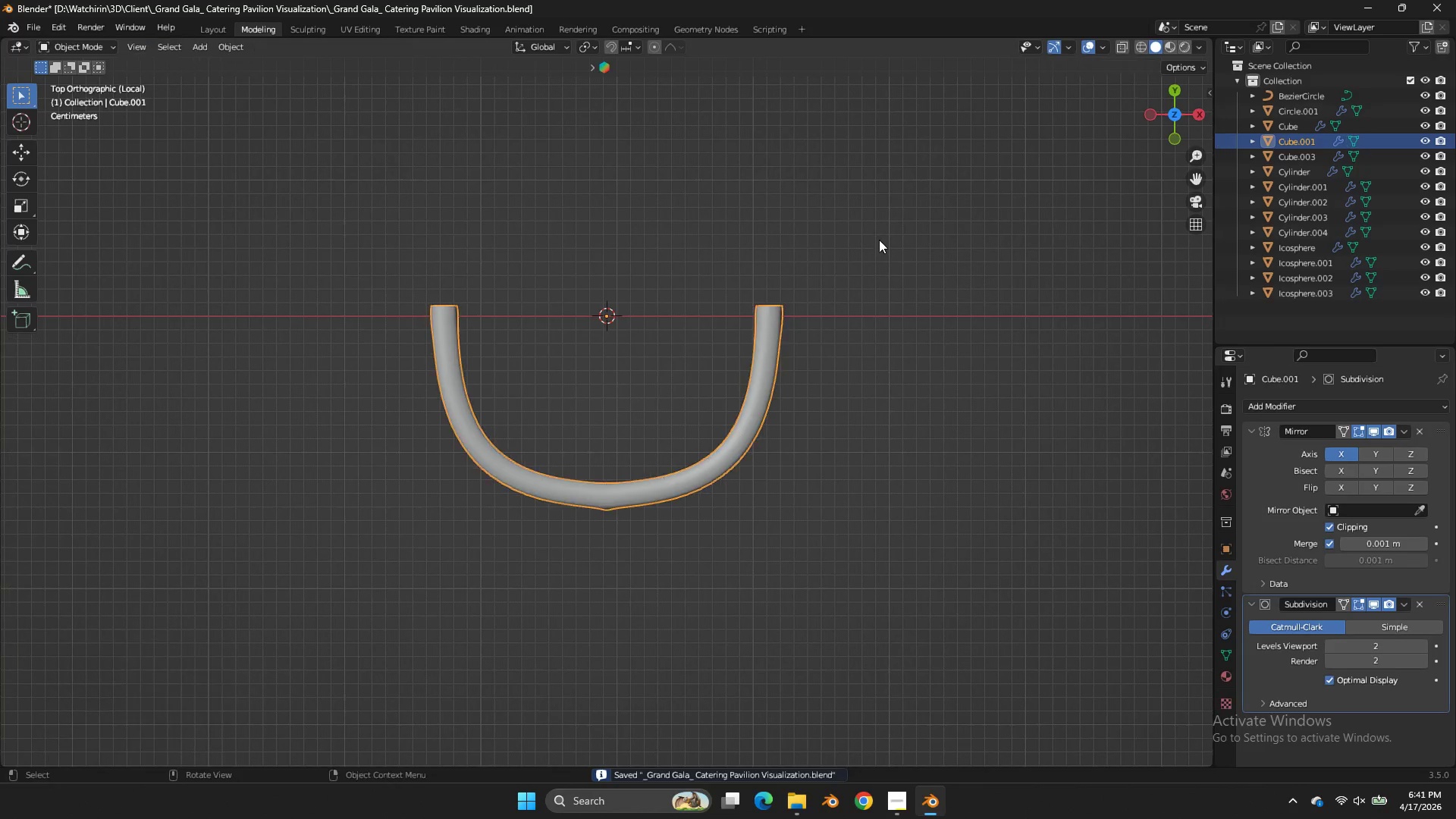 
key(Tab)
 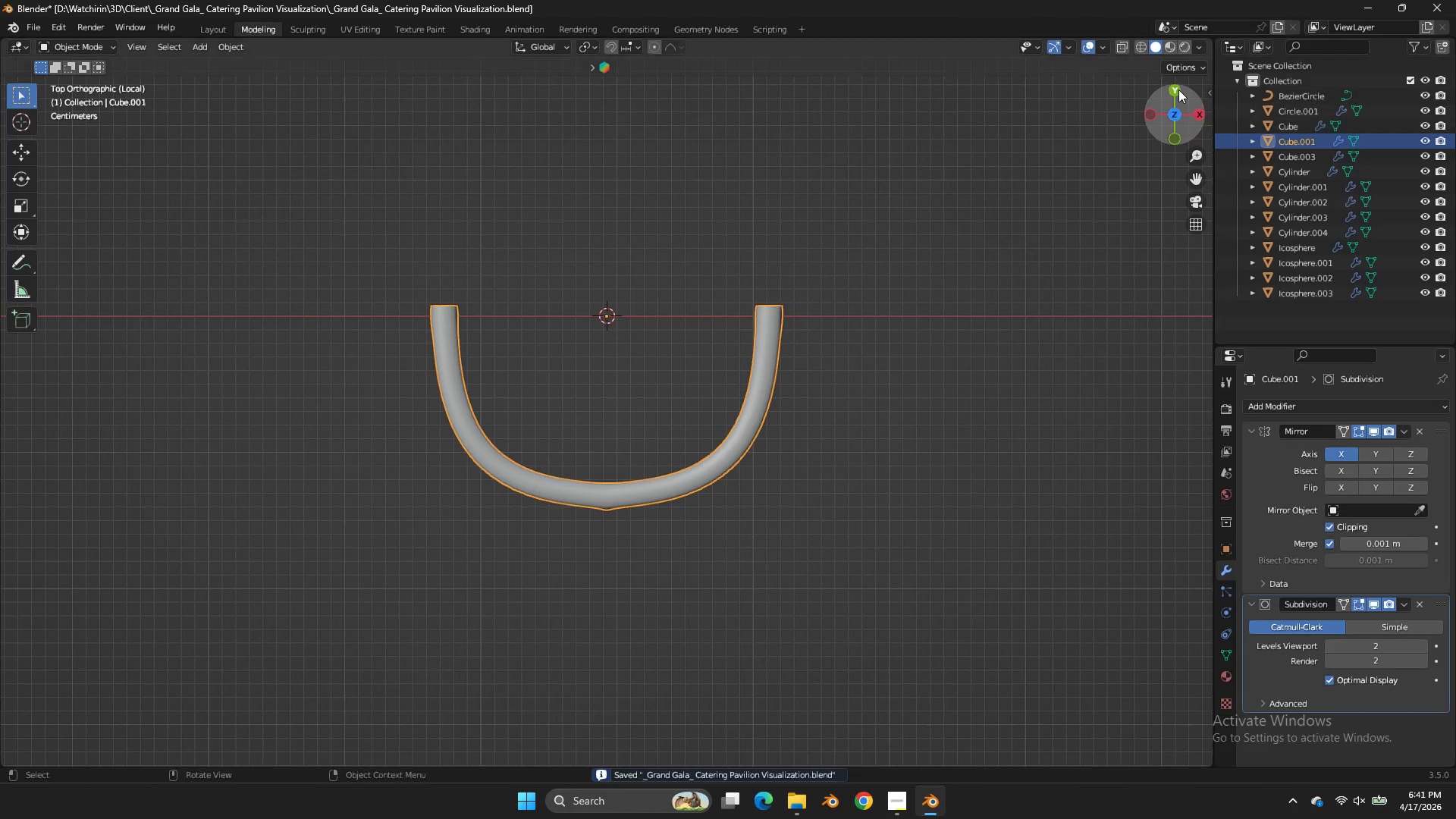 
left_click_drag(start_coordinate=[1178, 89], to_coordinate=[233, 720])
 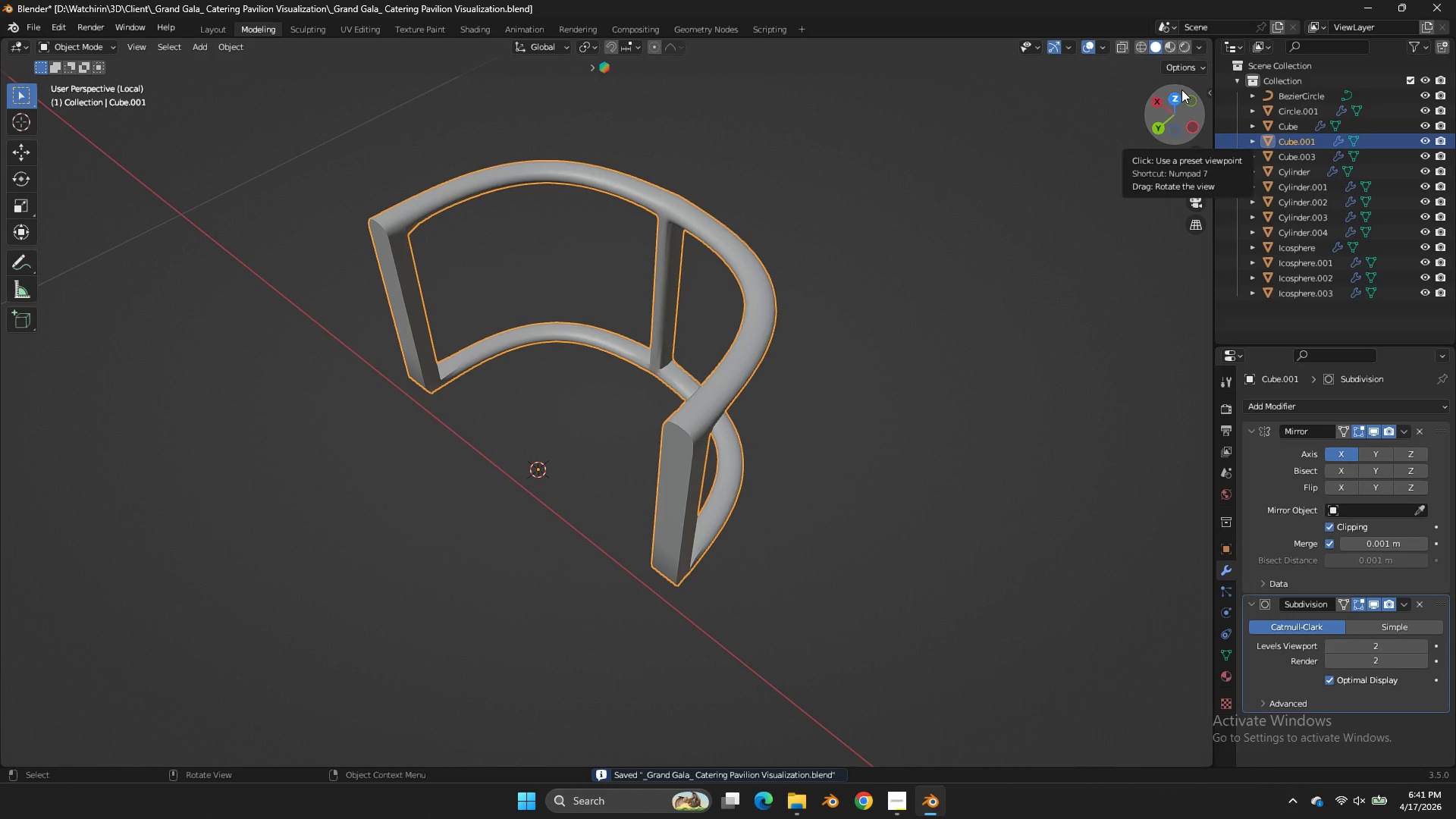 
left_click_drag(start_coordinate=[1183, 89], to_coordinate=[41, 63])
 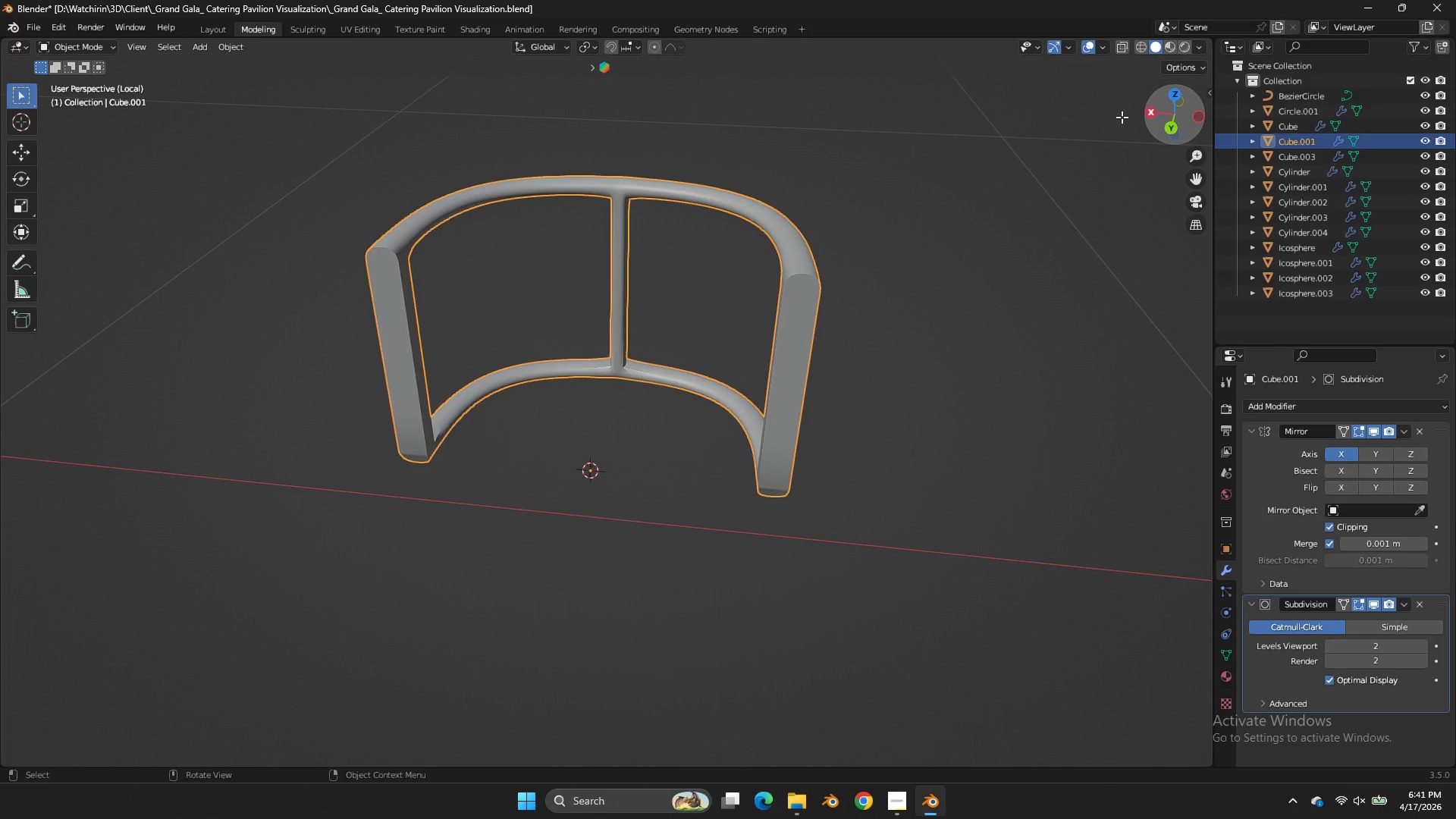 
key(Tab)
 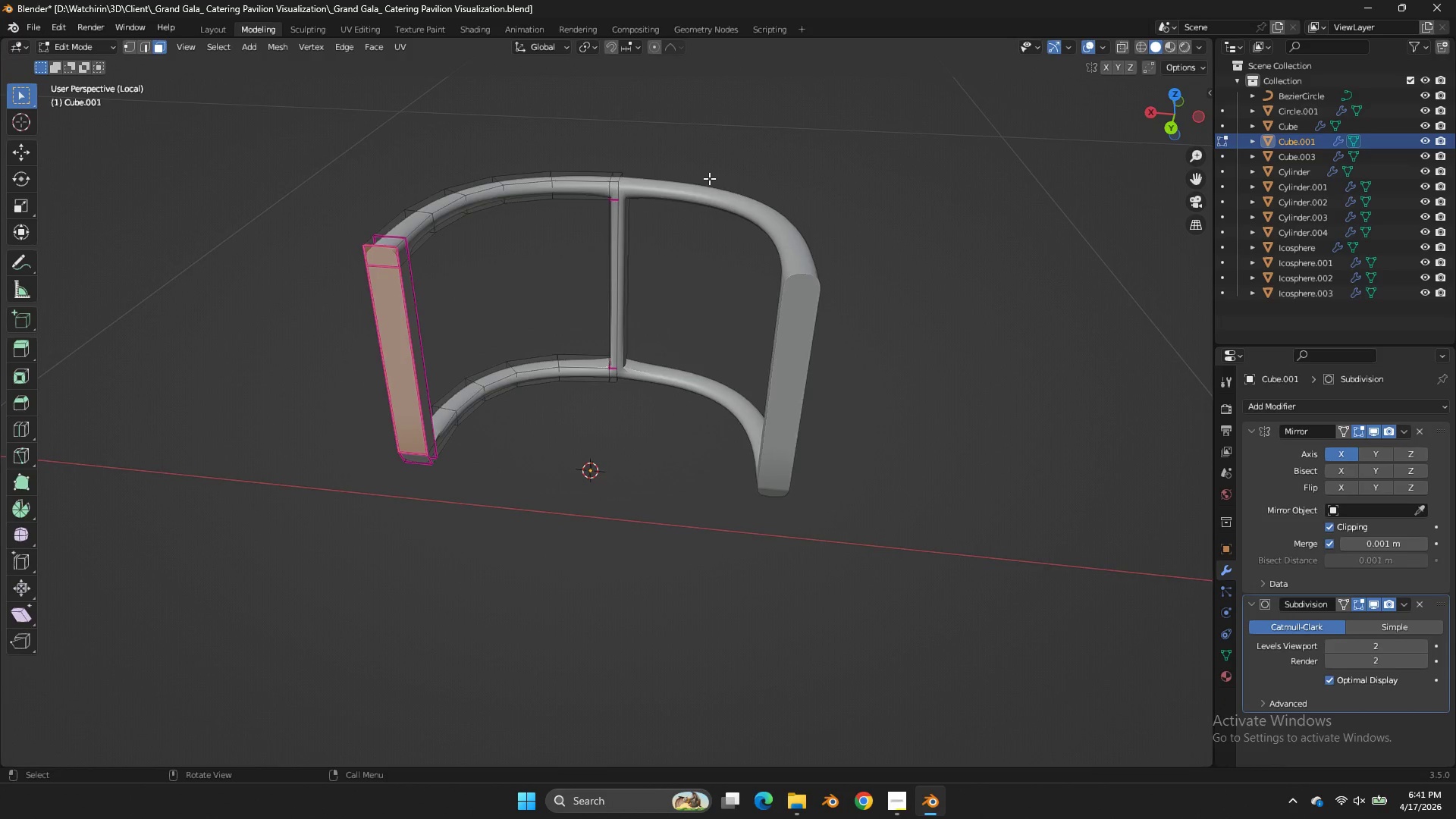 
scroll: coordinate [709, 178], scroll_direction: up, amount: 2.0
 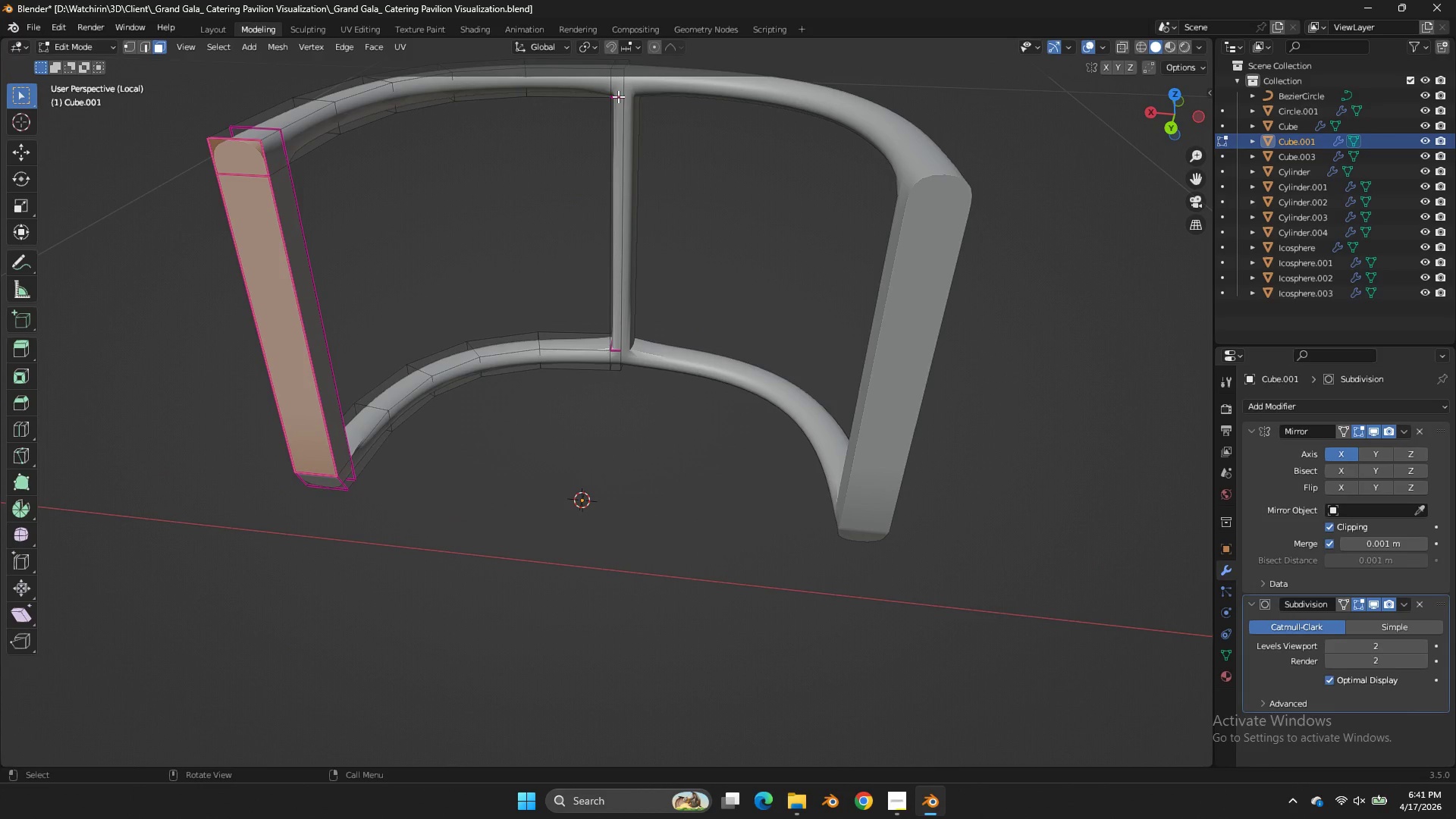 
scroll: coordinate [618, 96], scroll_direction: down, amount: 1.0
 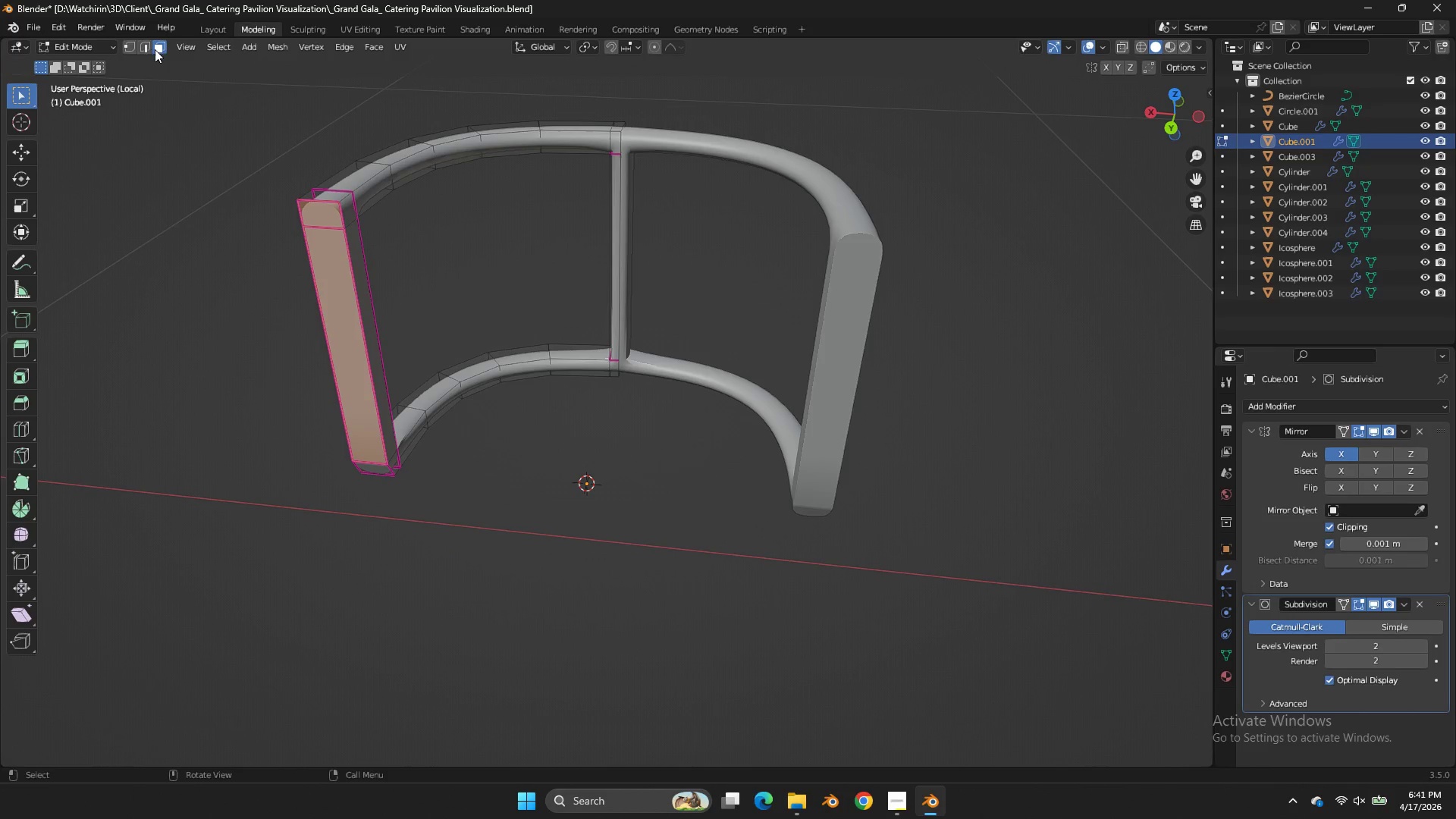 
left_click([129, 44])
 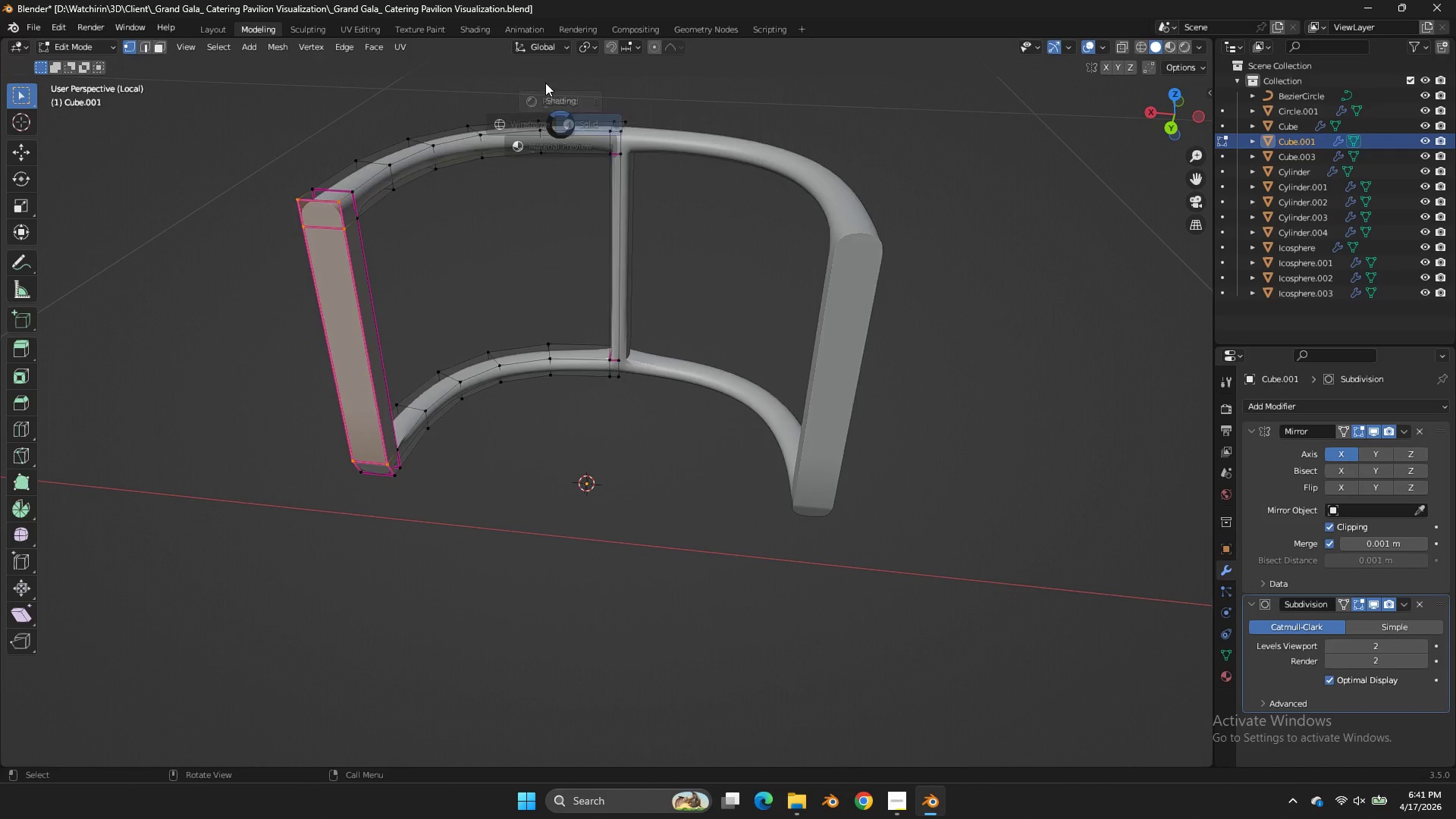 
type(zE)
 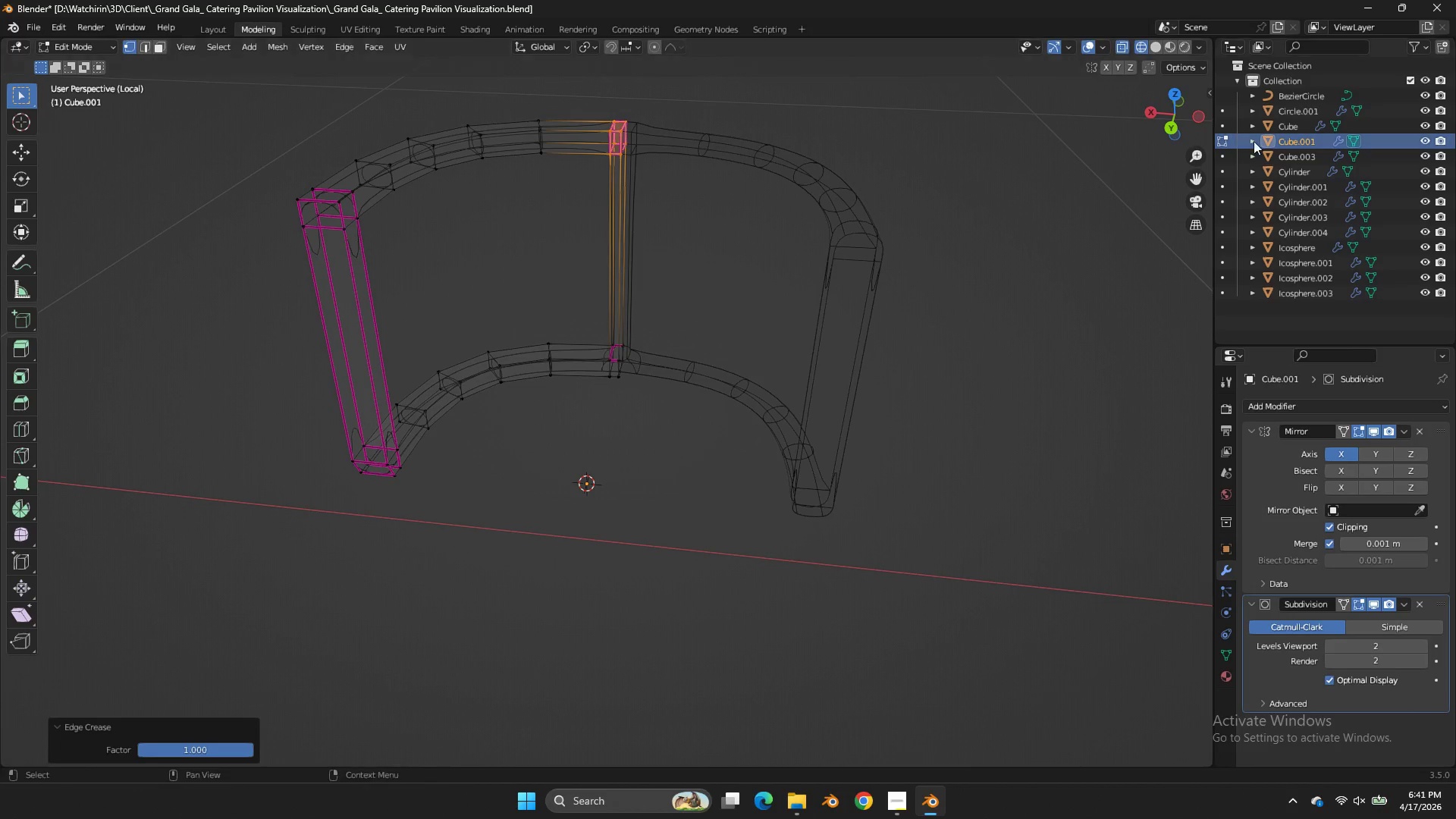 
left_click_drag(start_coordinate=[637, 92], to_coordinate=[599, 174])
 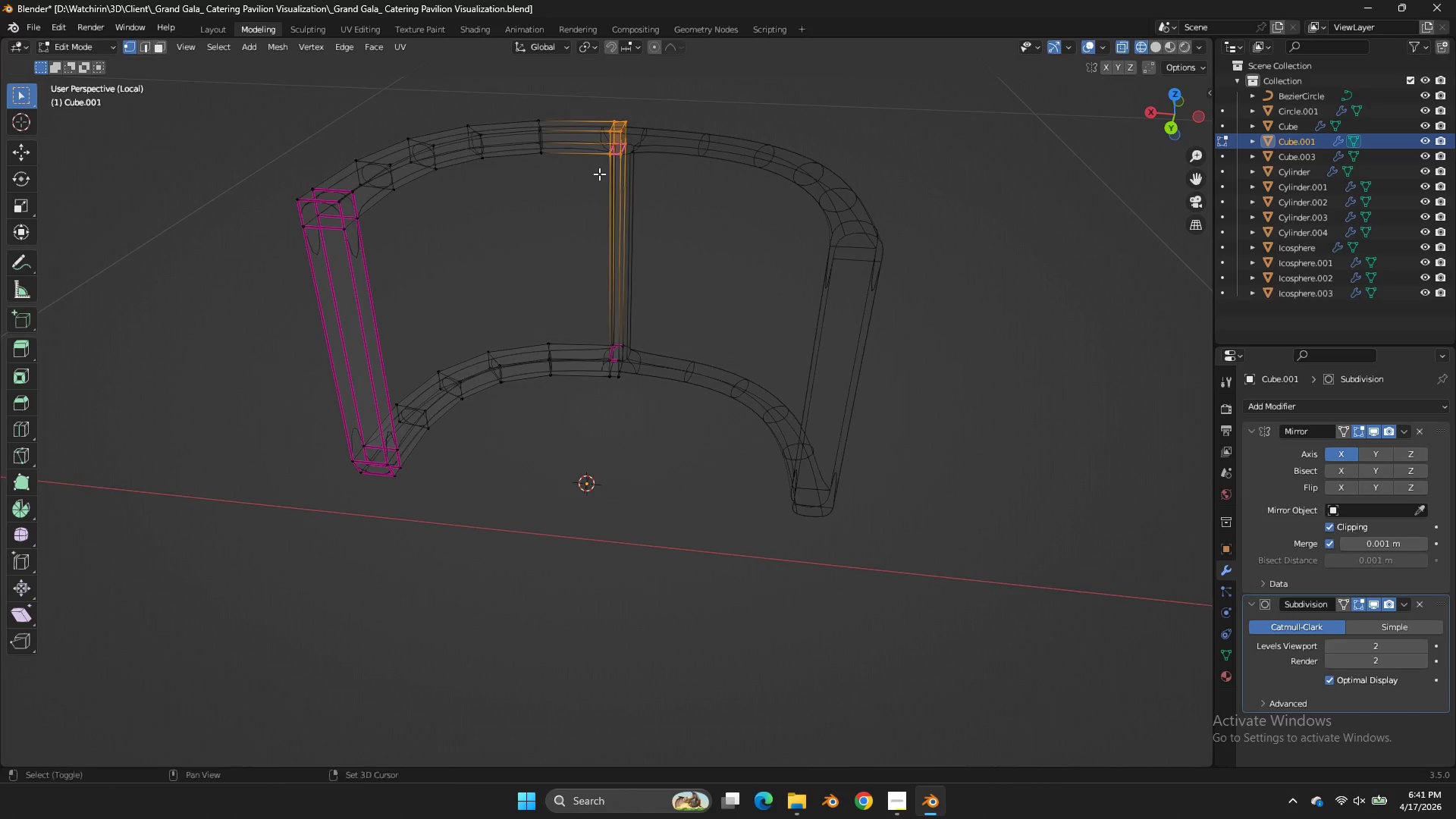 
left_click([1205, 174])
 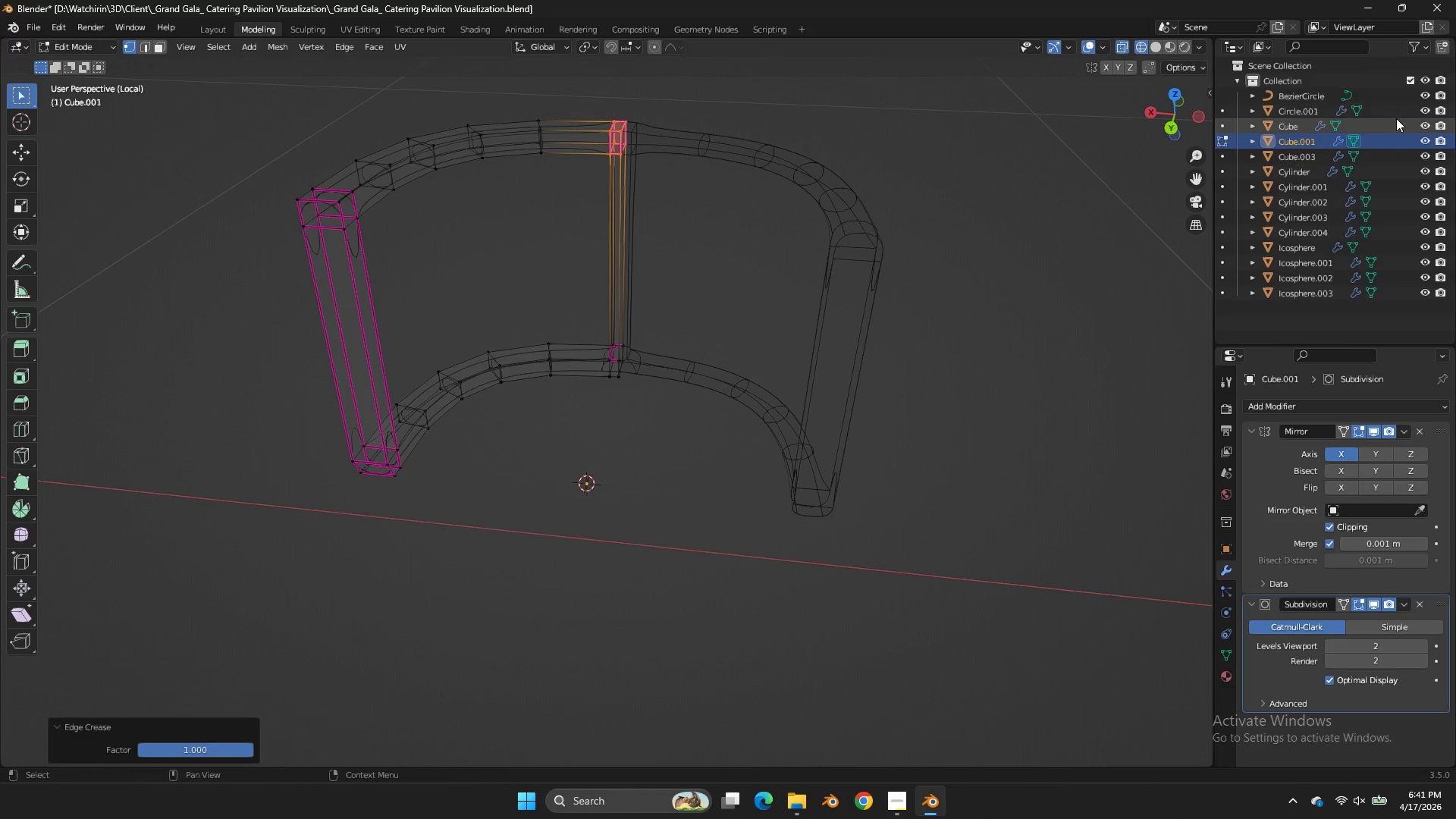 
type(zz)
 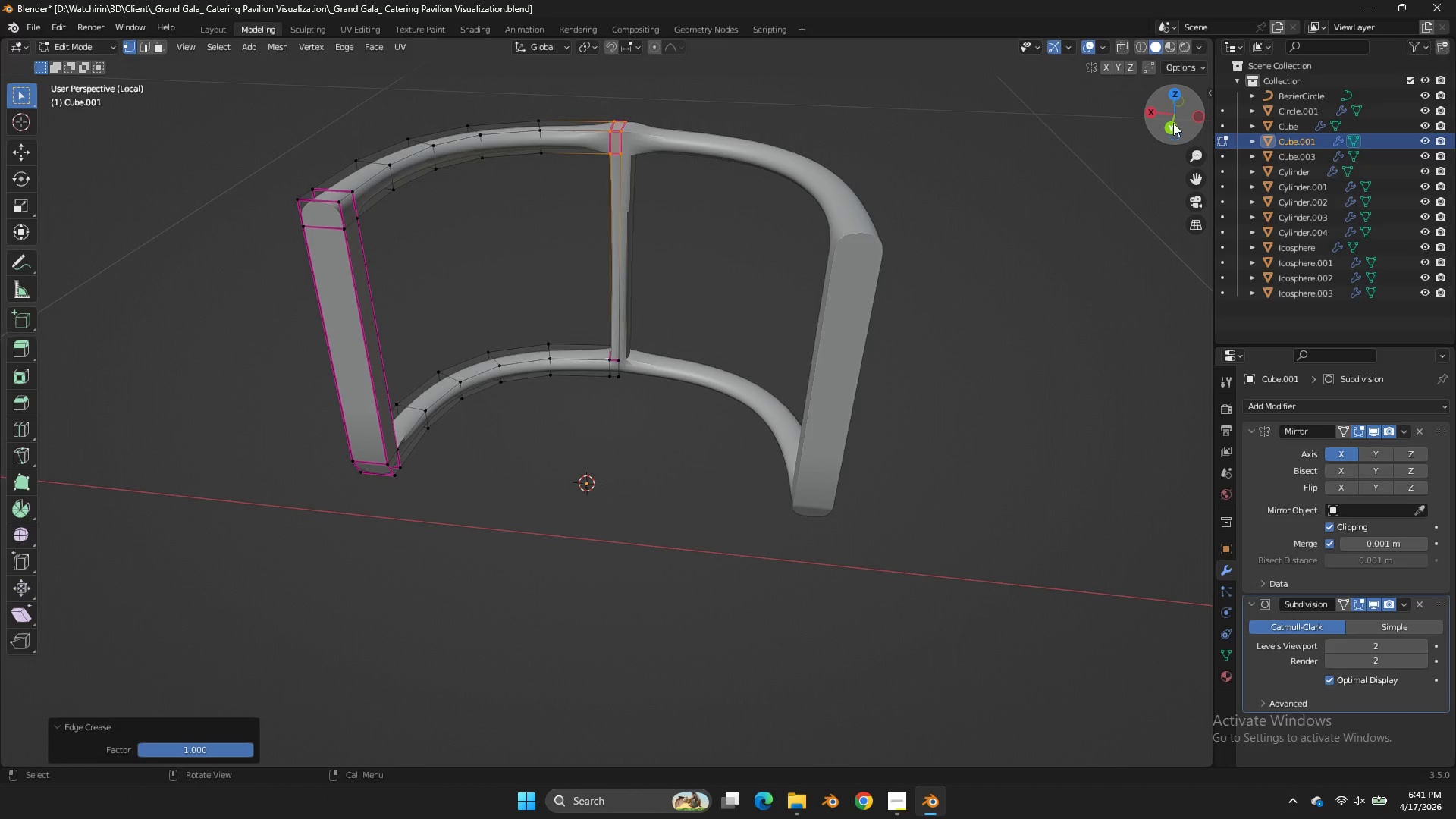 
left_click([1173, 126])
 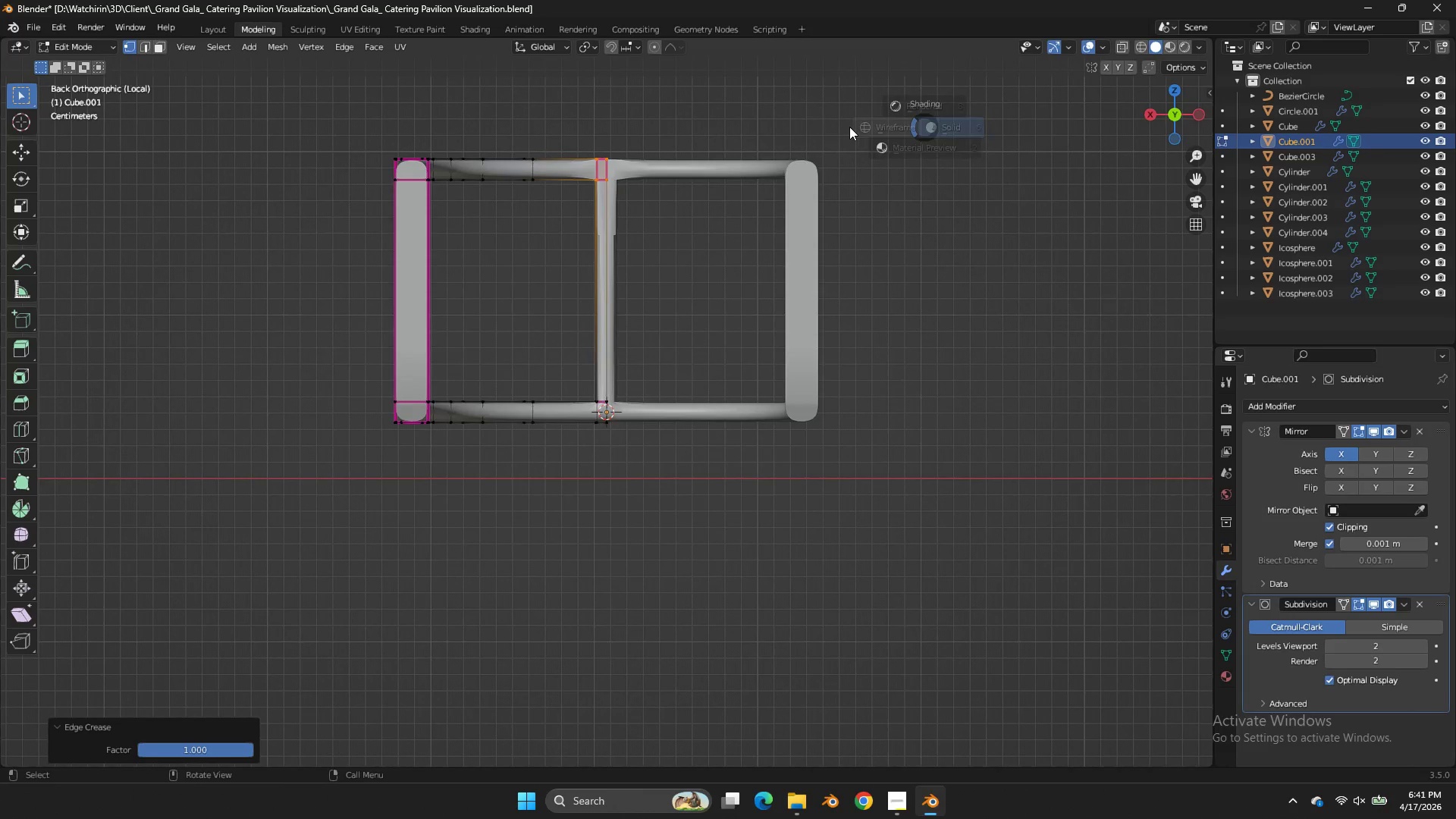 
type(zE)
 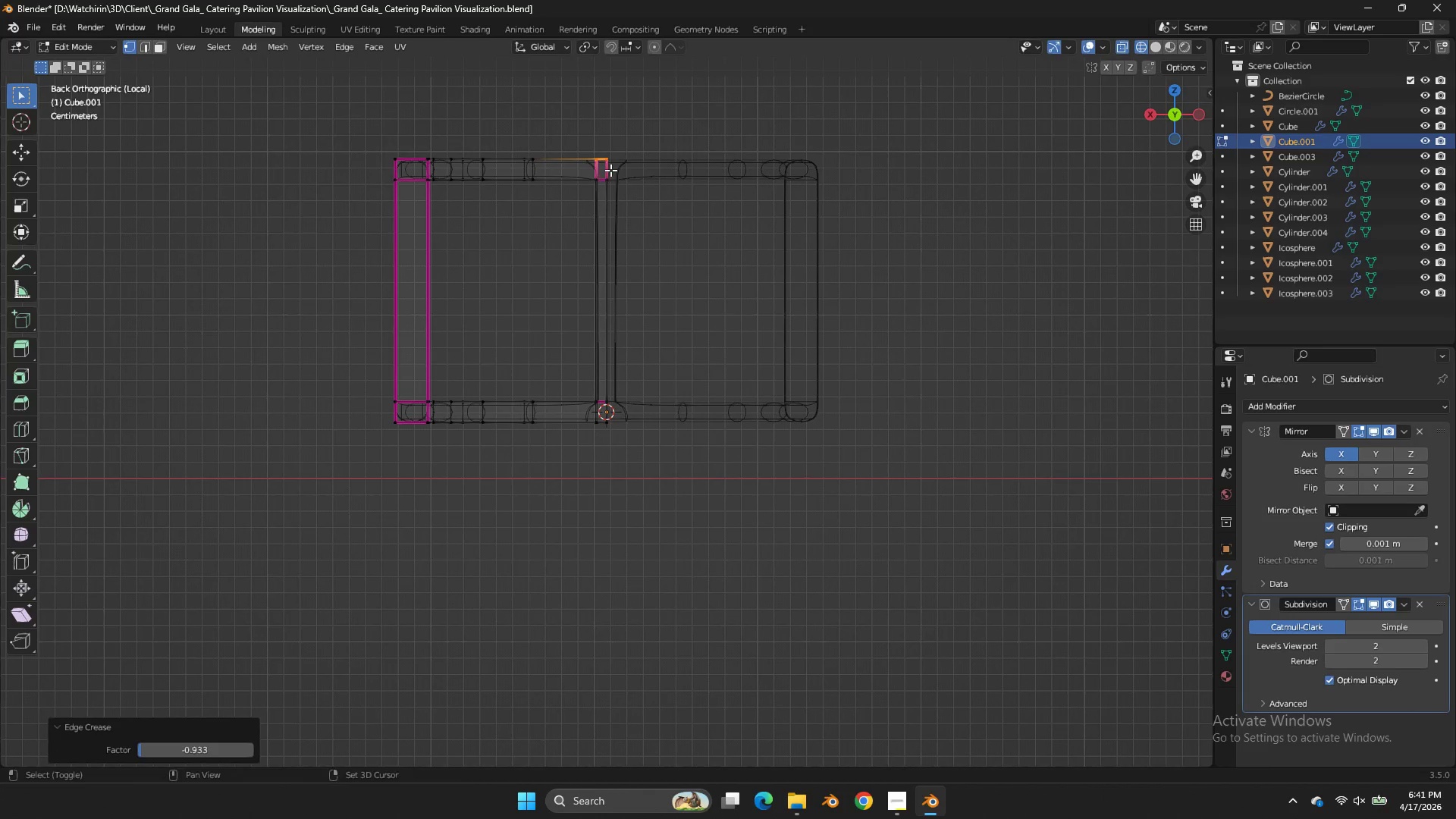 
left_click_drag(start_coordinate=[667, 136], to_coordinate=[581, 165])
 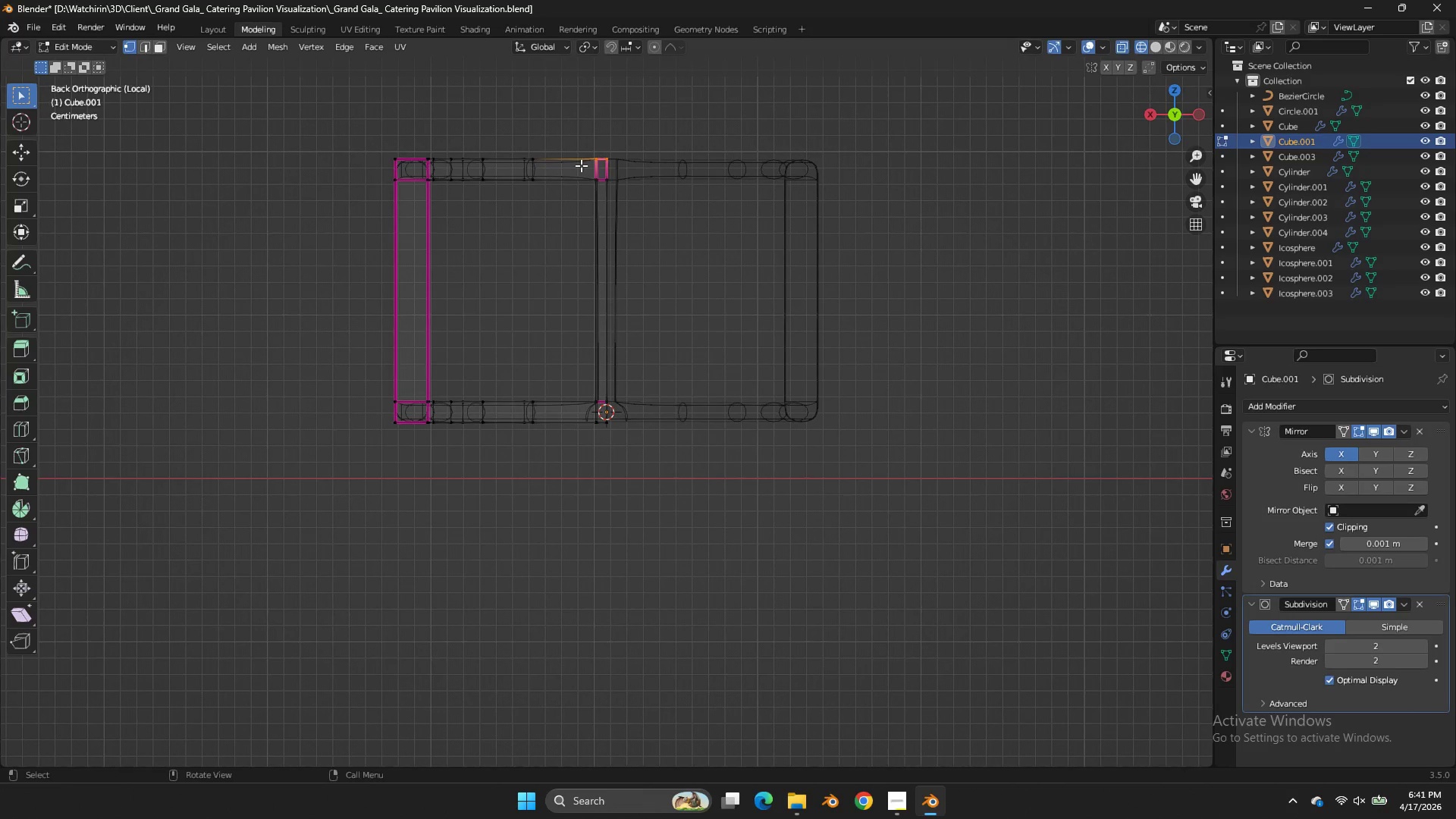 
left_click([610, 170])
 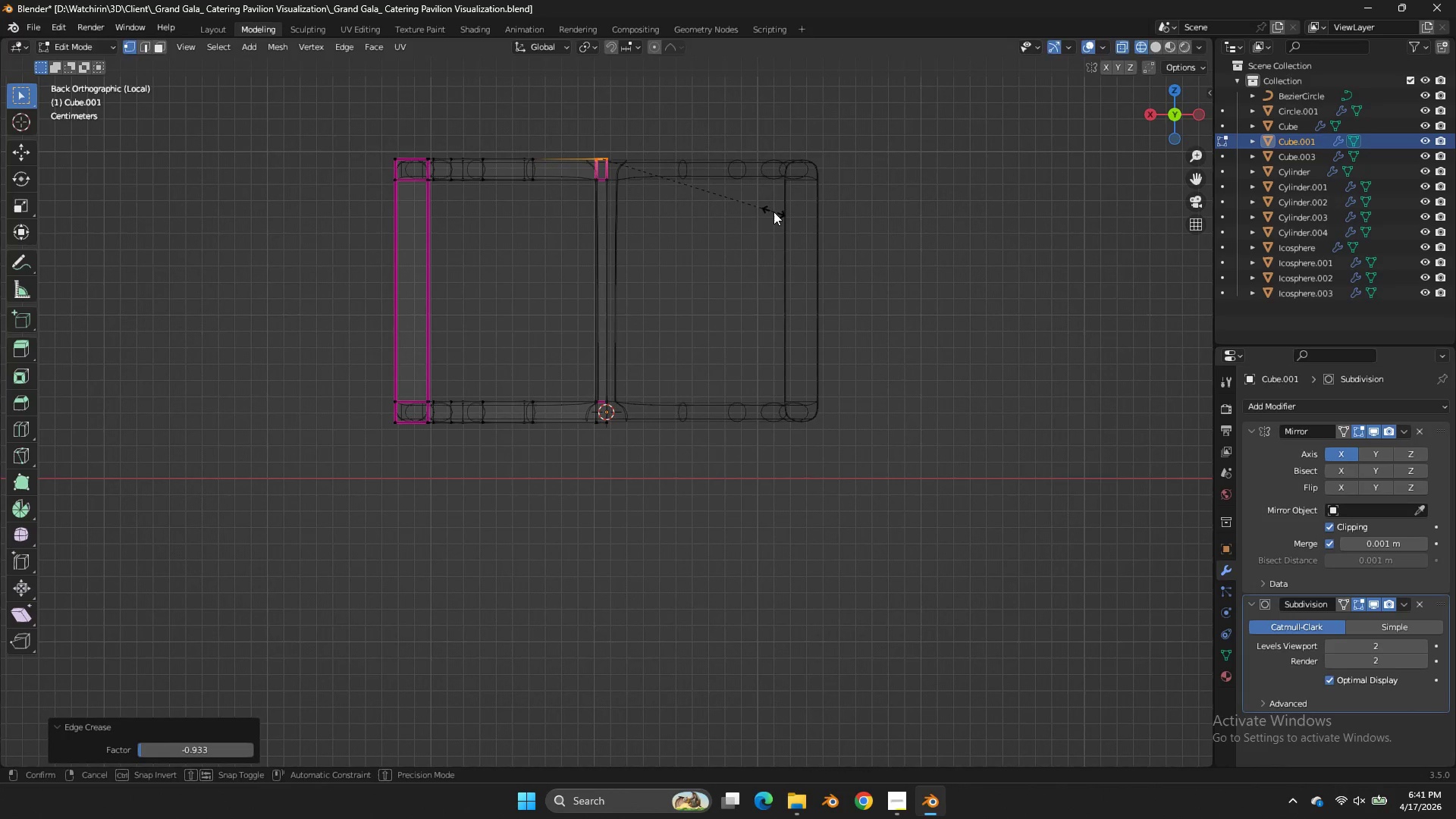 
key(Shift+E)
 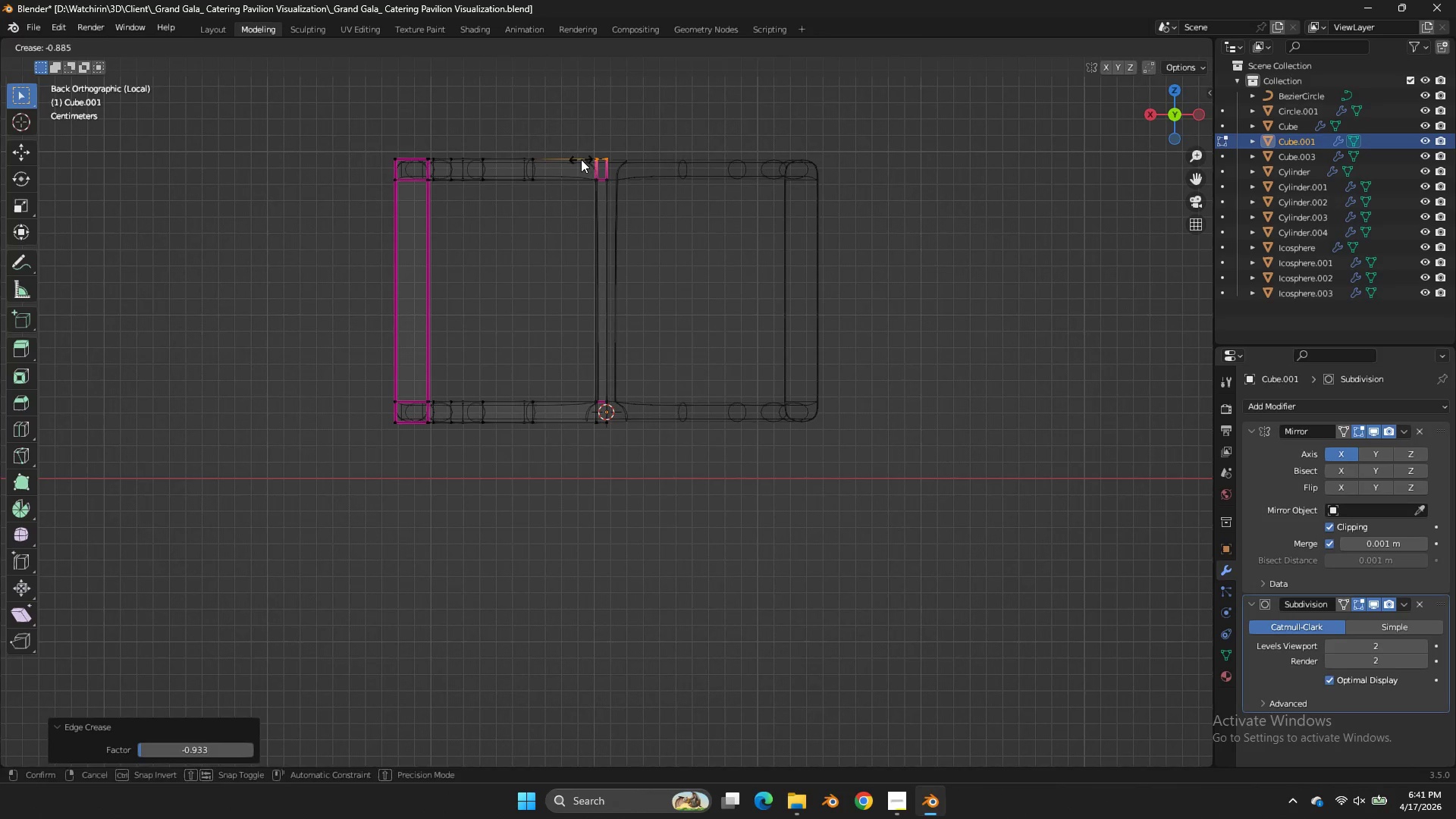 
left_click([581, 159])
 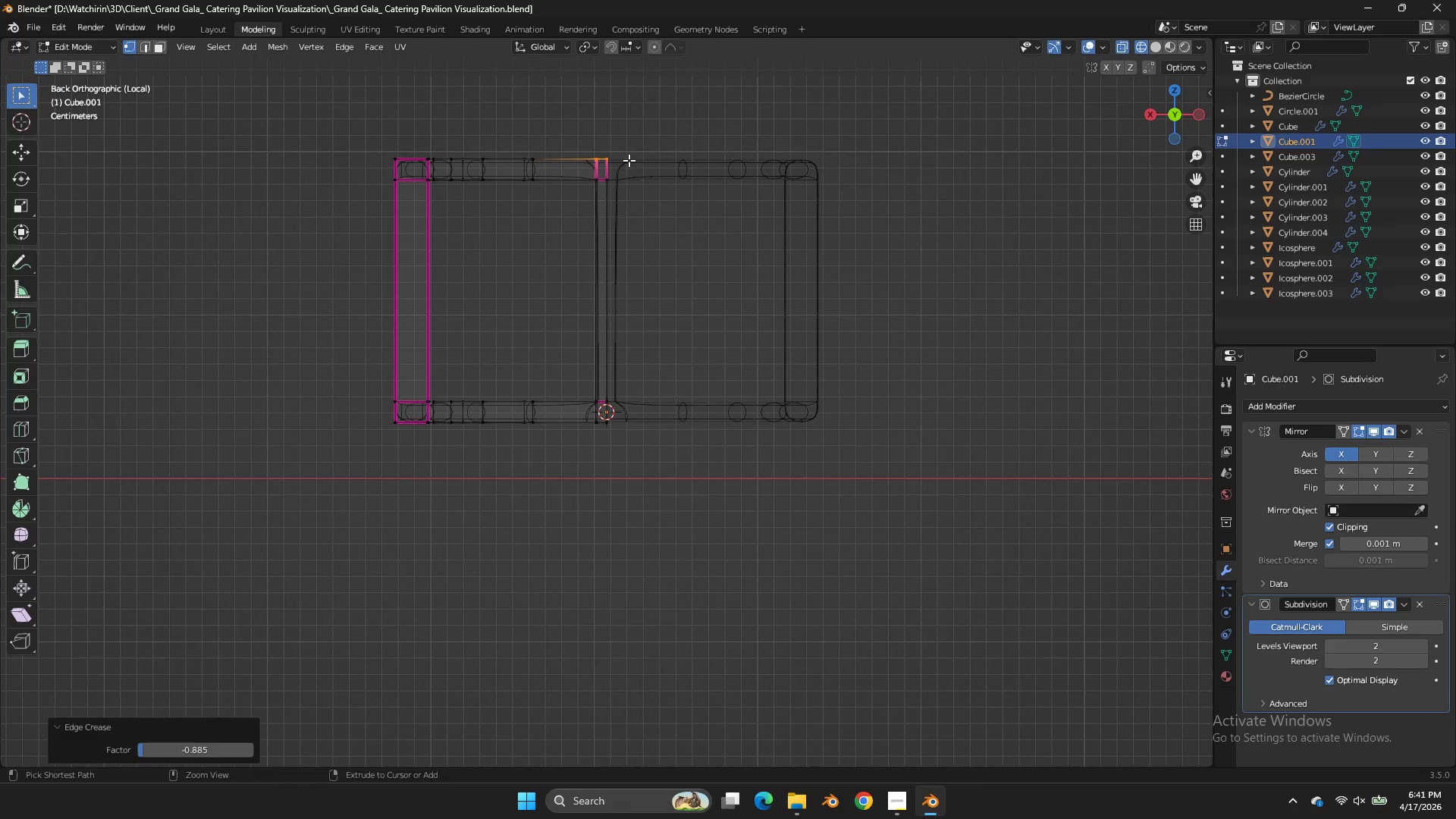 
double_click([581, 159])
 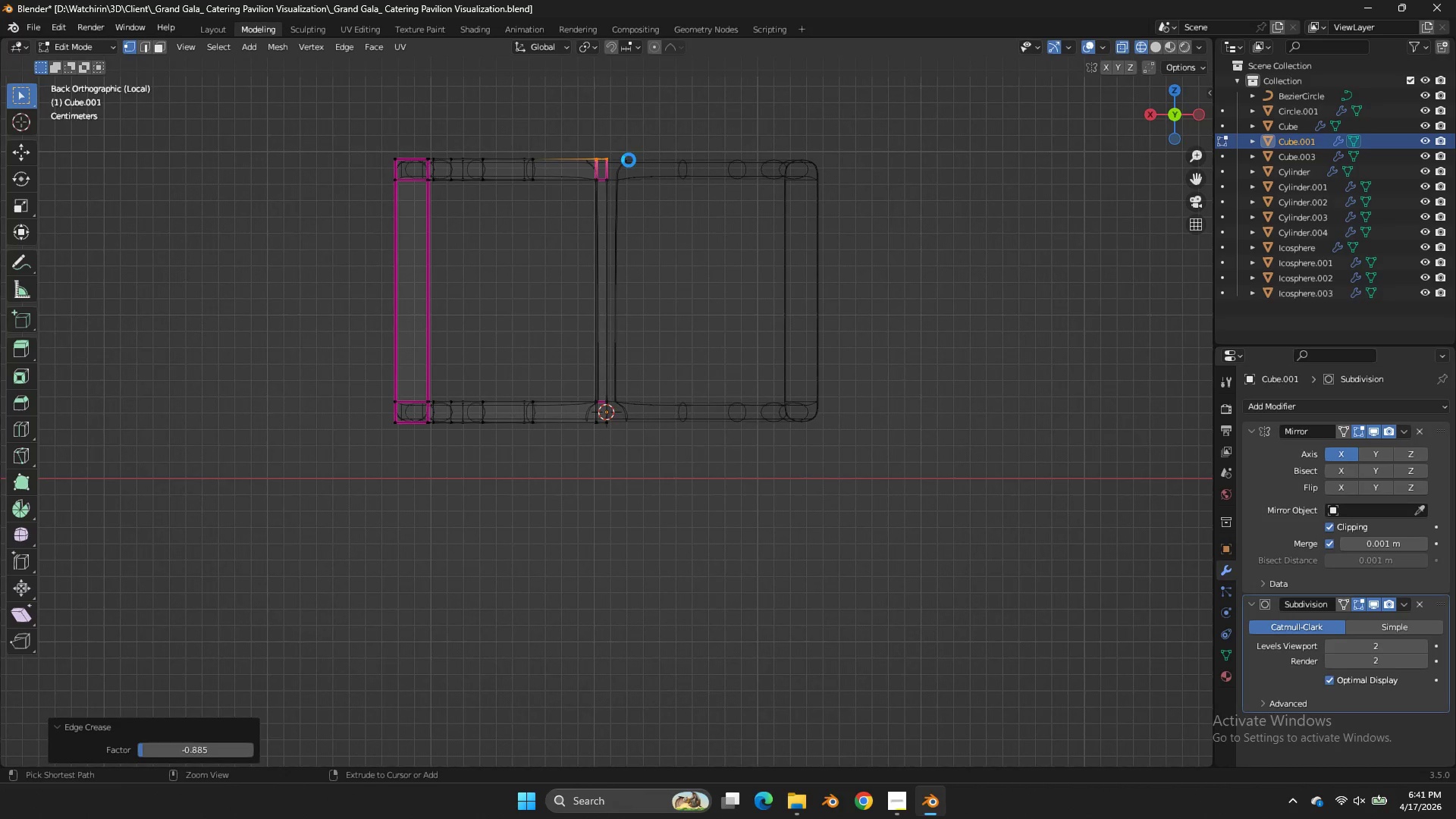 
key(Control+S)
 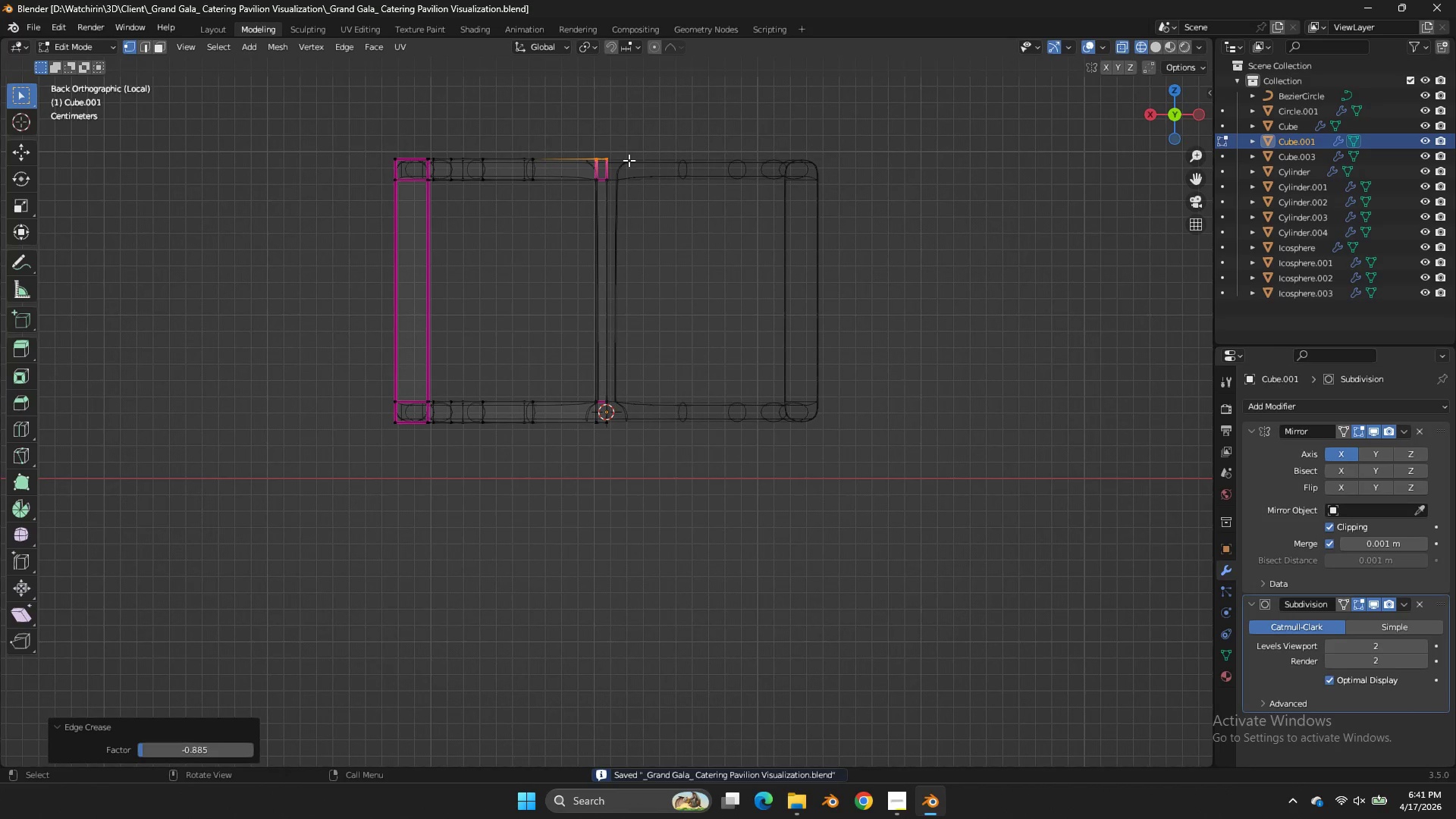 
key(Z)
 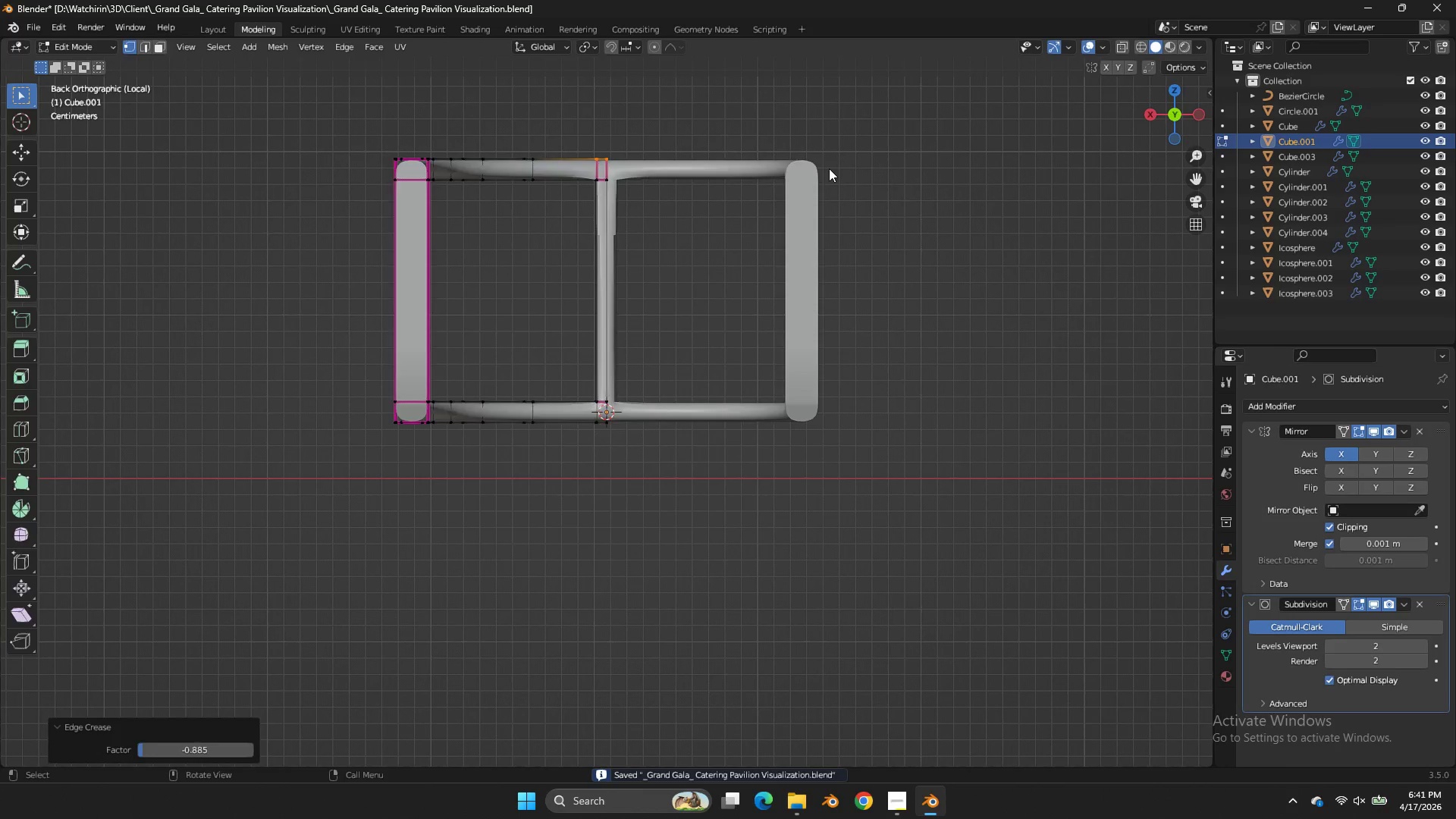 
key(Tab)
 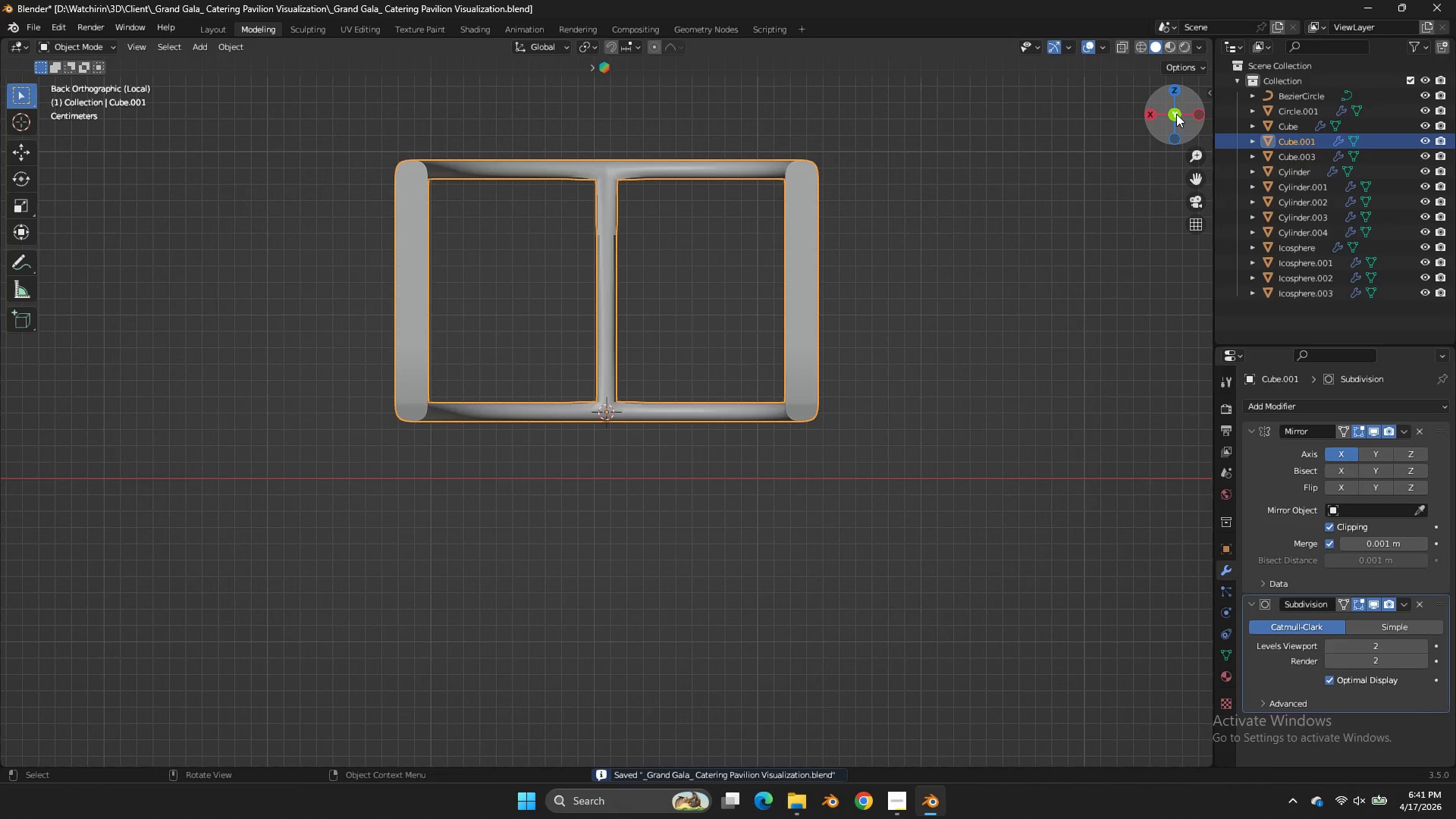 
left_click_drag(start_coordinate=[1177, 114], to_coordinate=[1051, 215])
 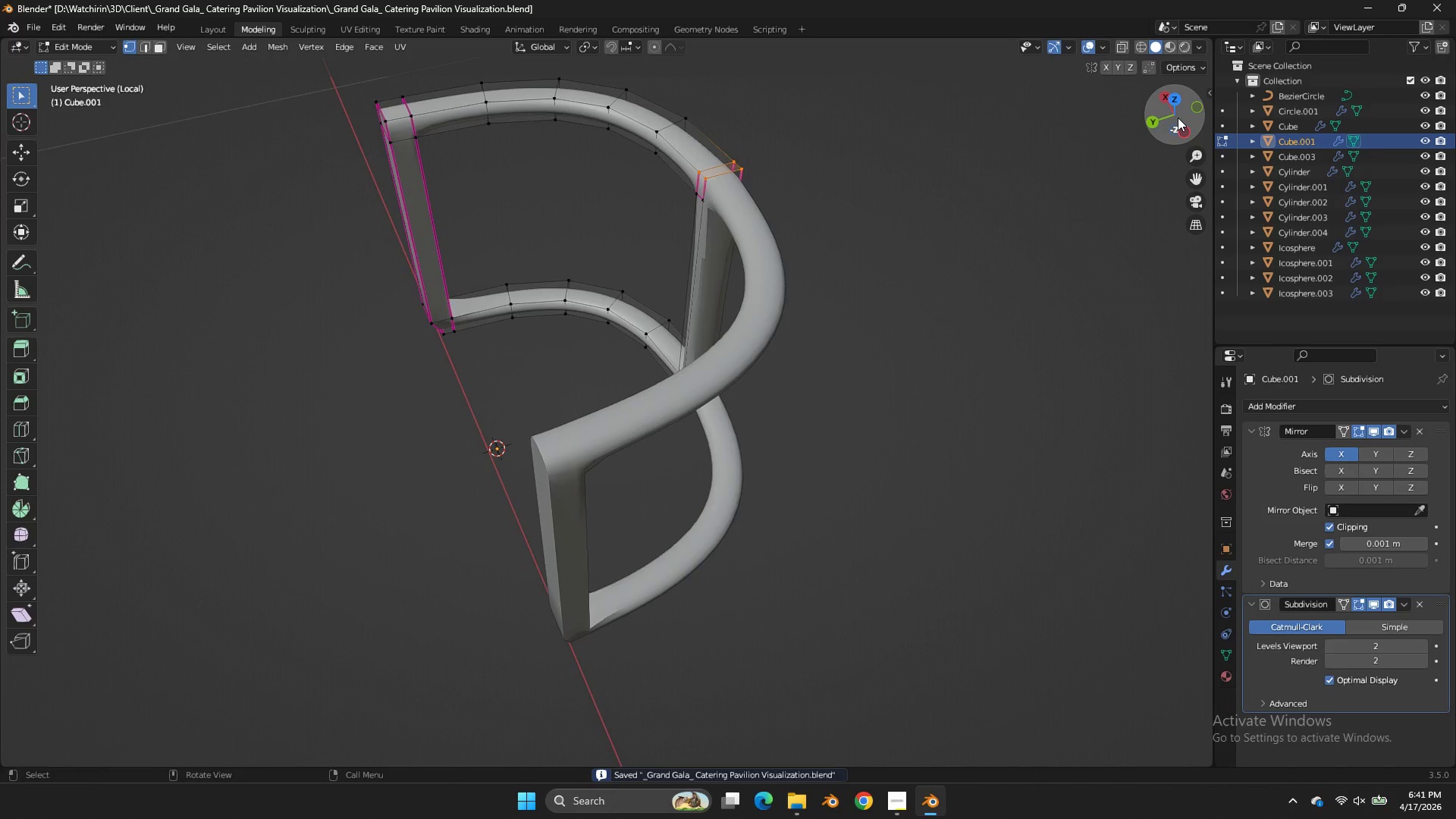 
key(Tab)
 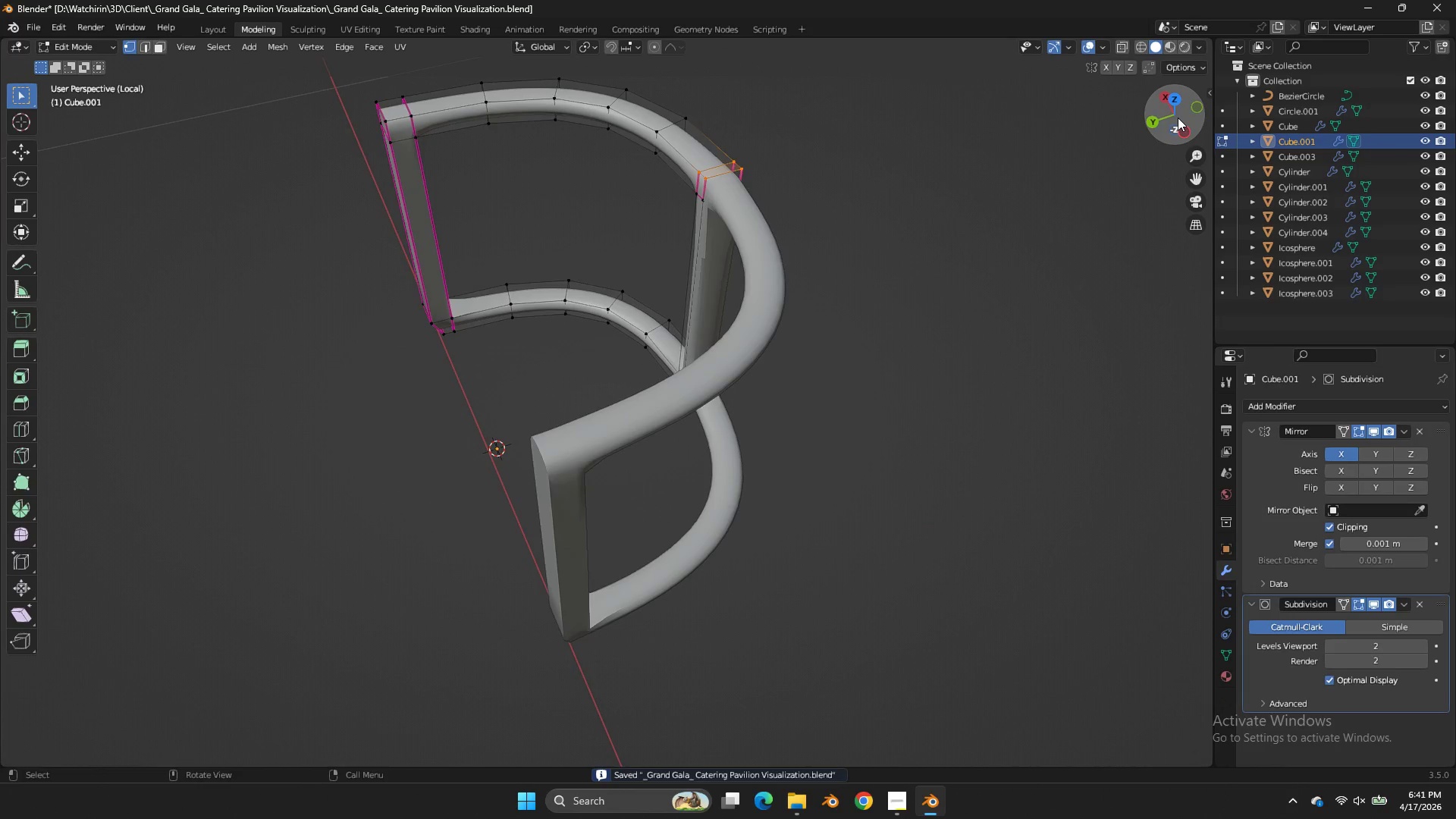 
key(Tab)
 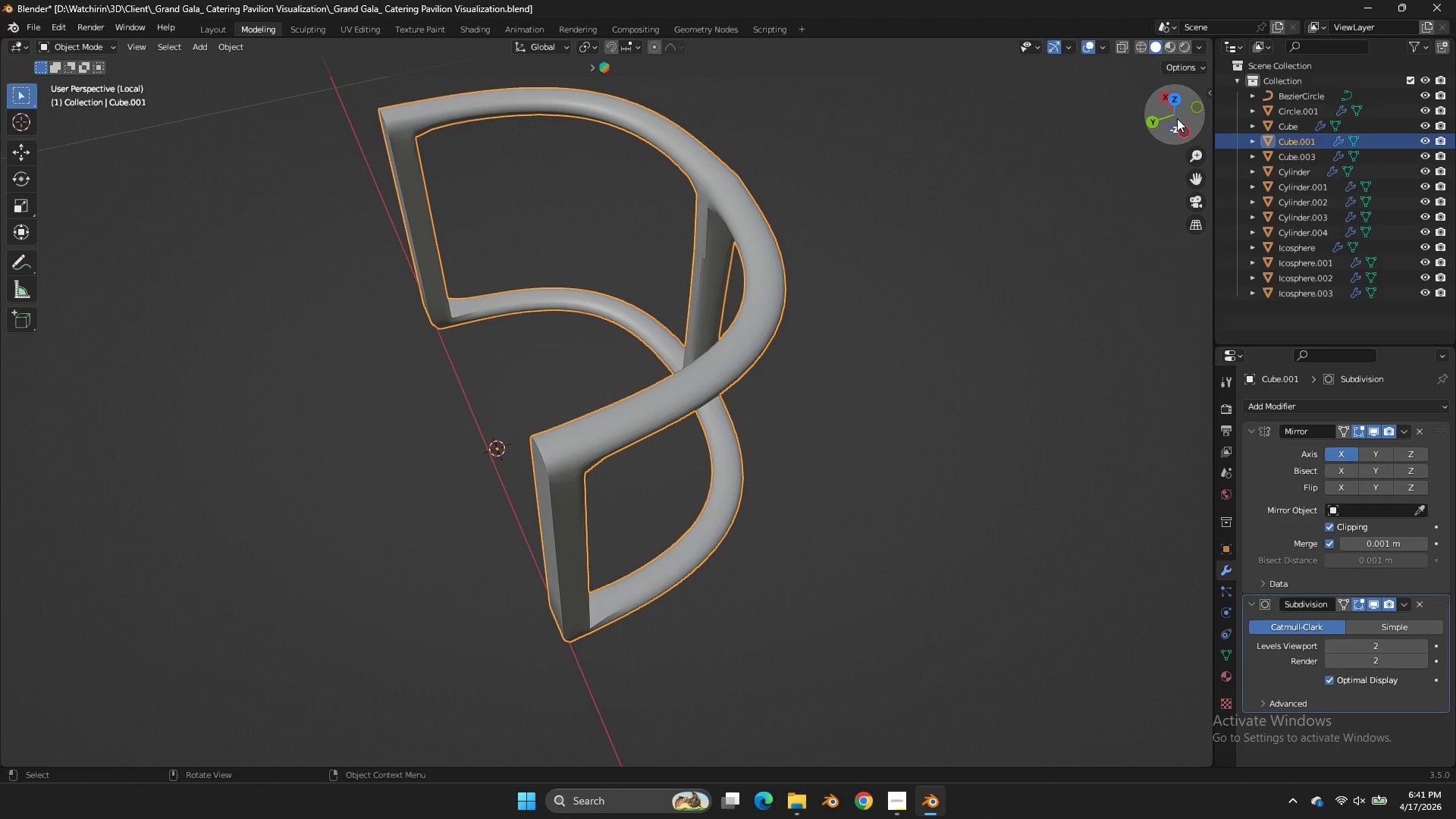 
wait(13.25)
 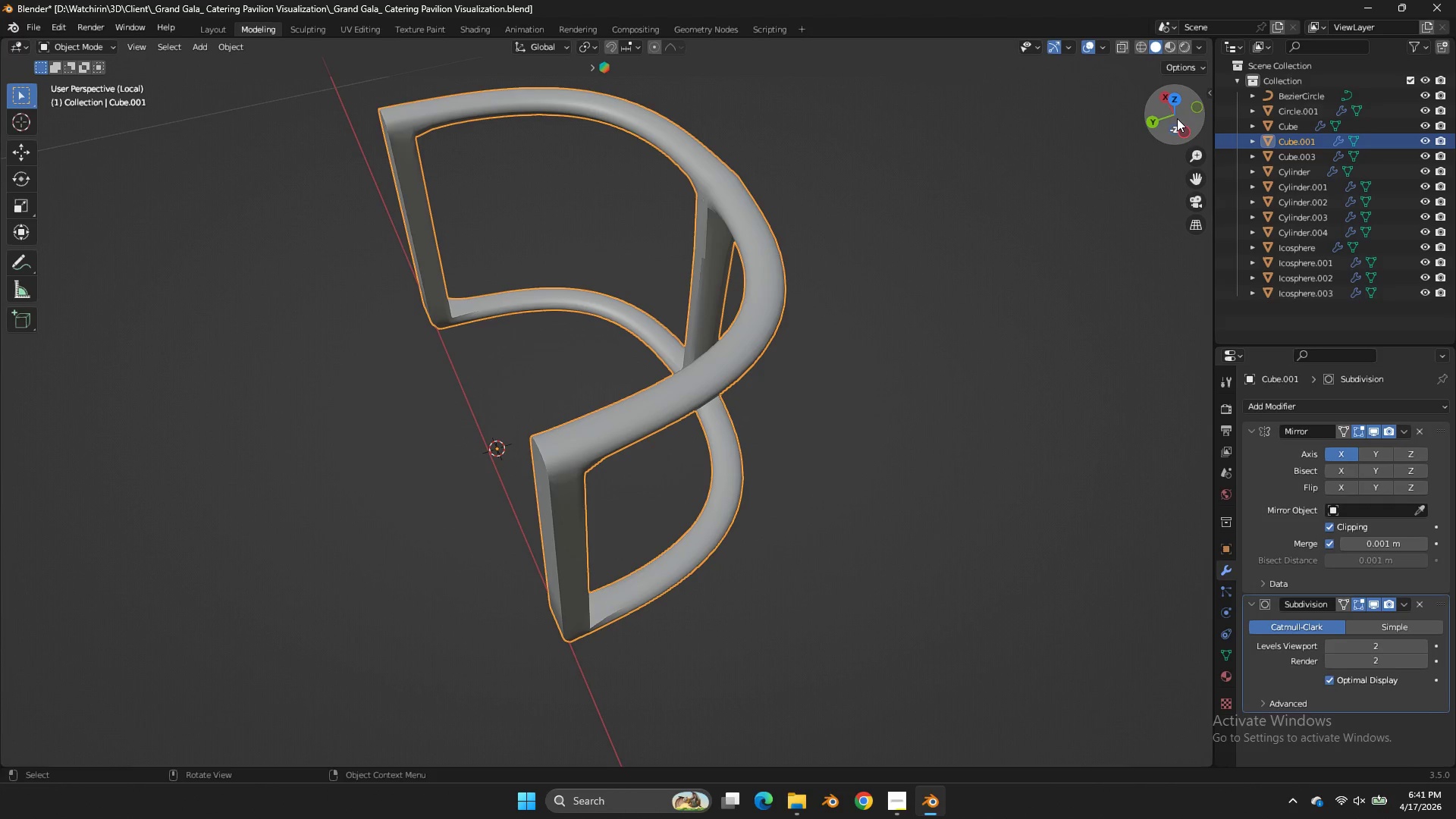 
key(Tab)
 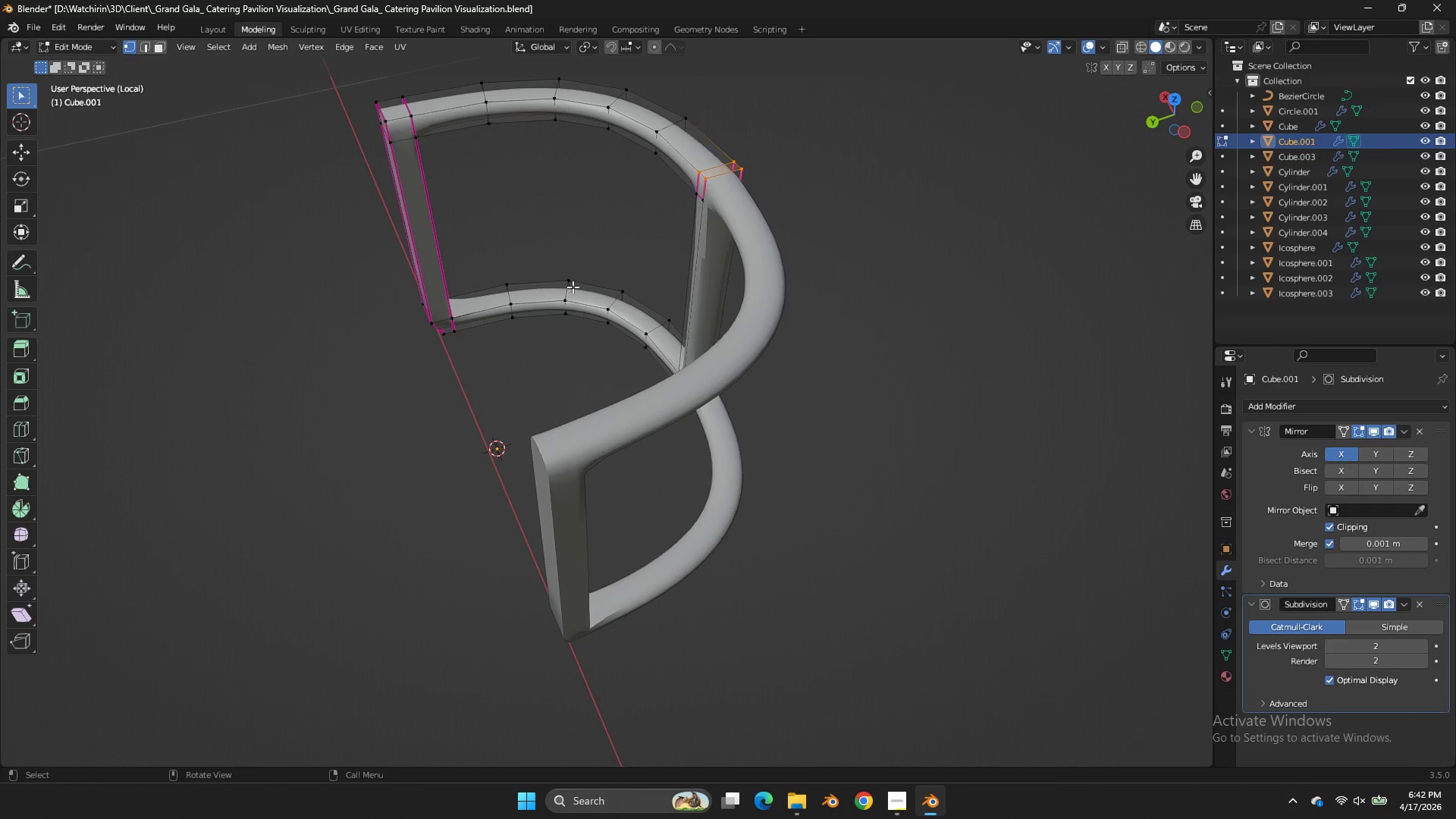 
hold_key(key=AltLeft, duration=1.12)
 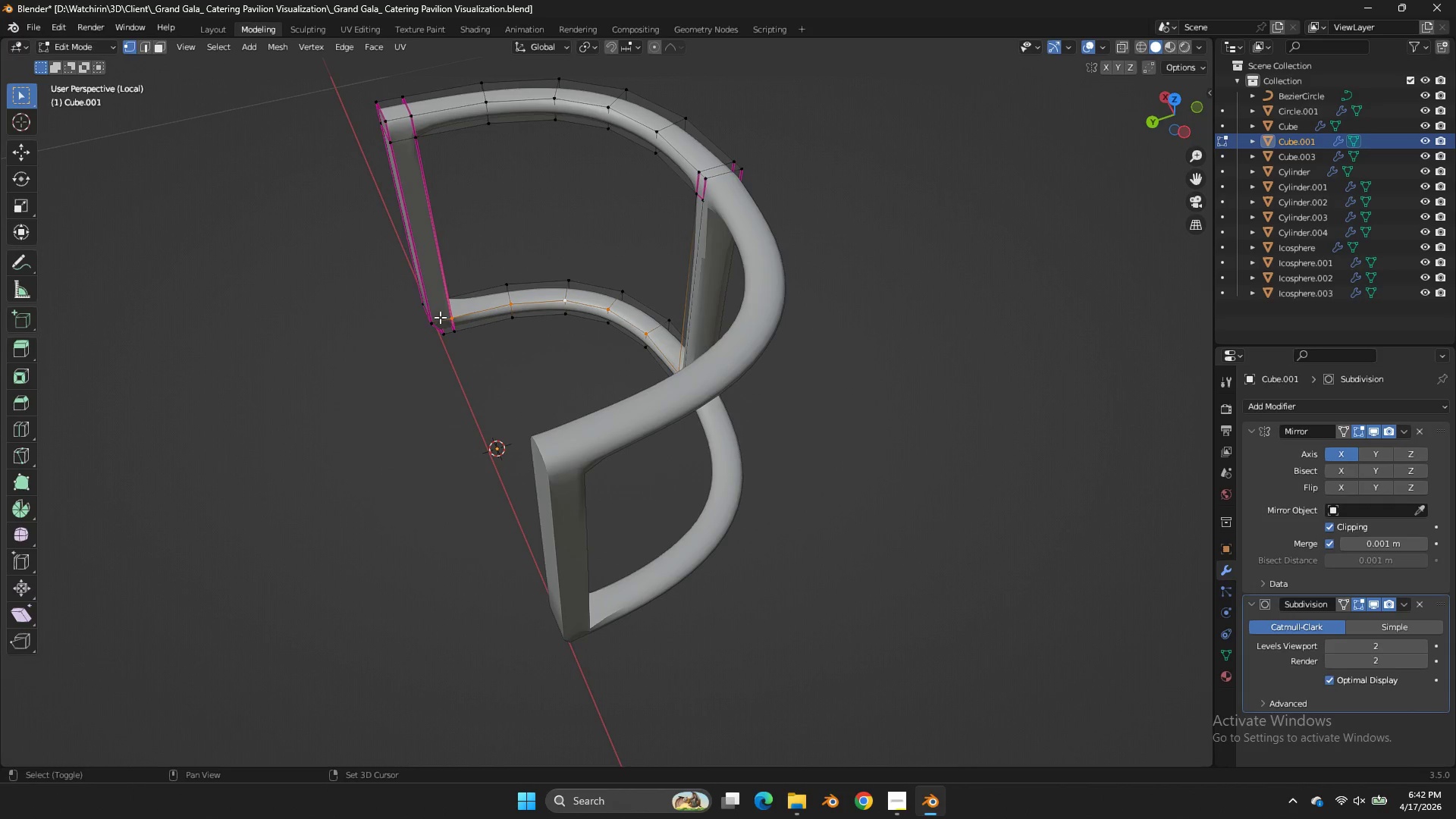 
hold_key(key=ShiftLeft, duration=0.77)
left_click([440, 317])
 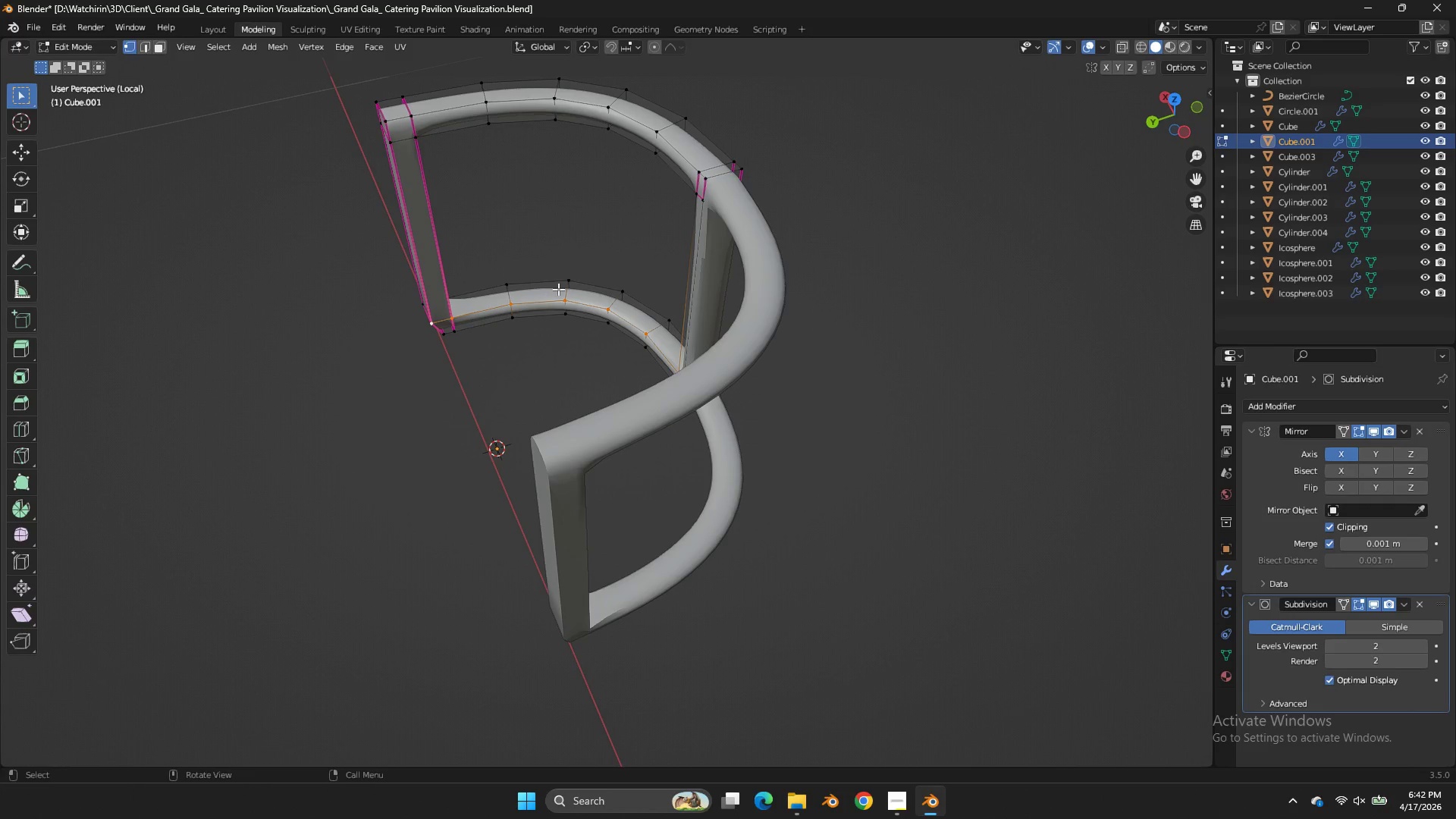 
key(Z)
 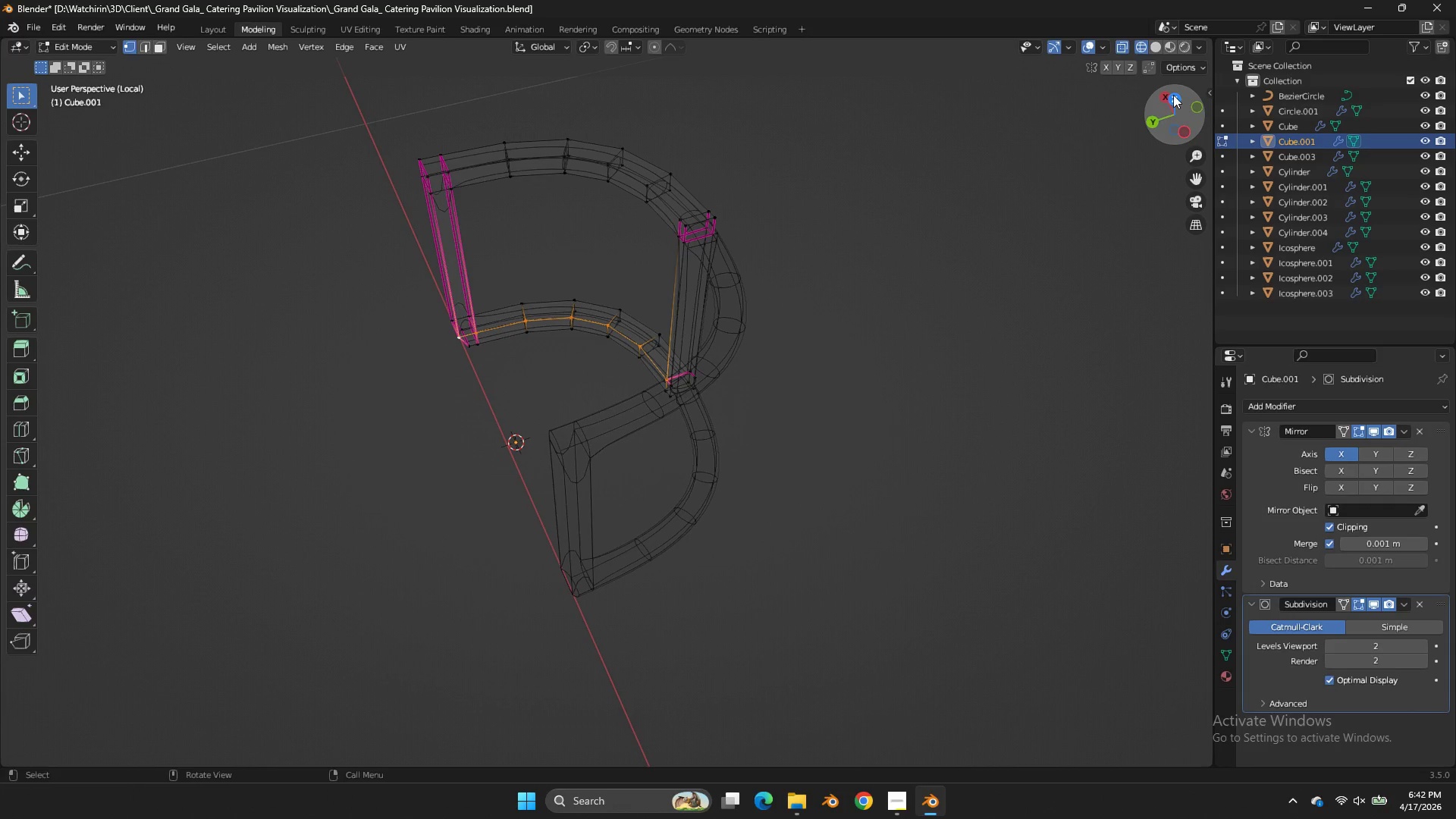 
scroll: coordinate [731, 224], scroll_direction: down, amount: 1.0
 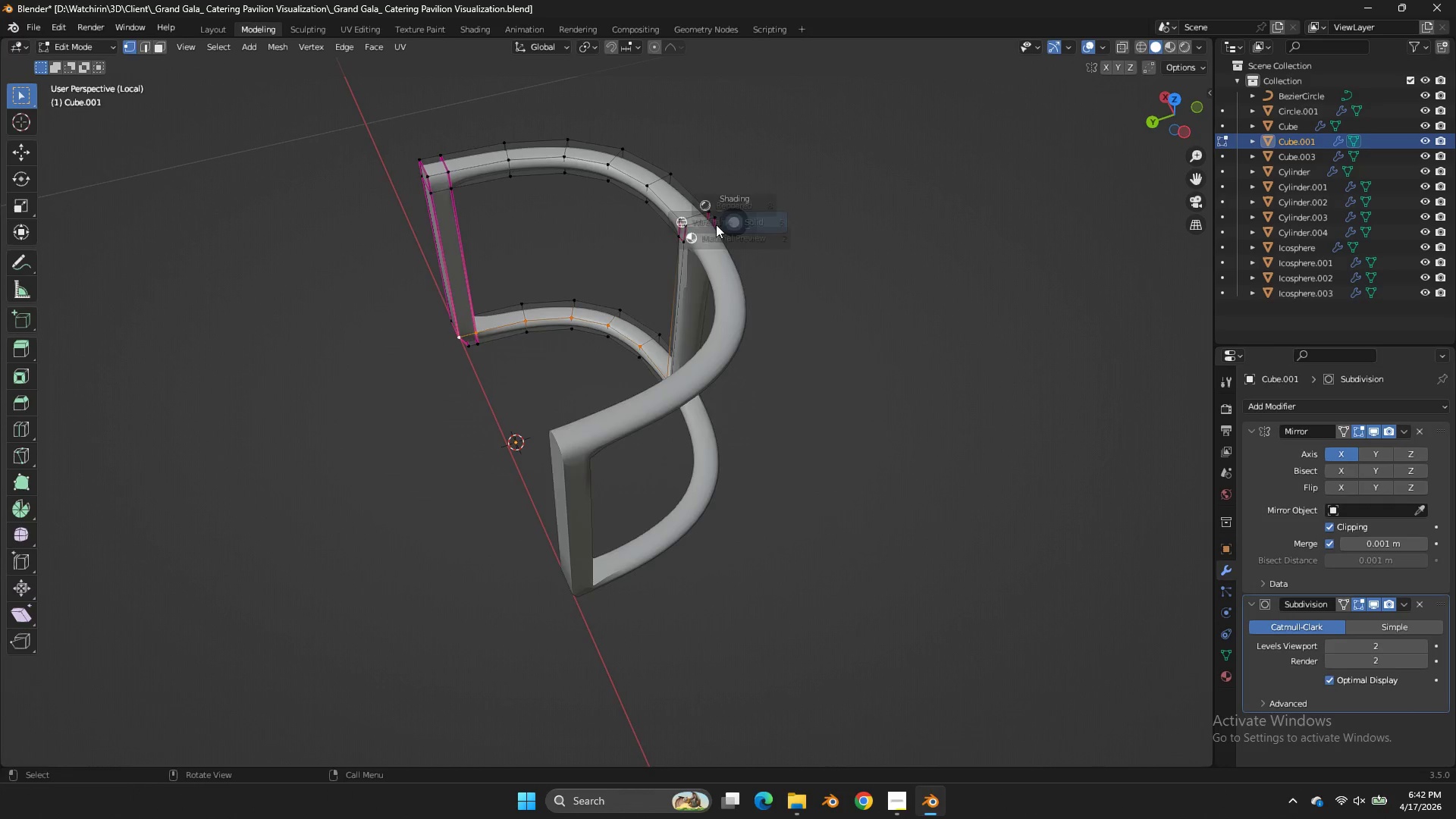 
left_click([1176, 96])
 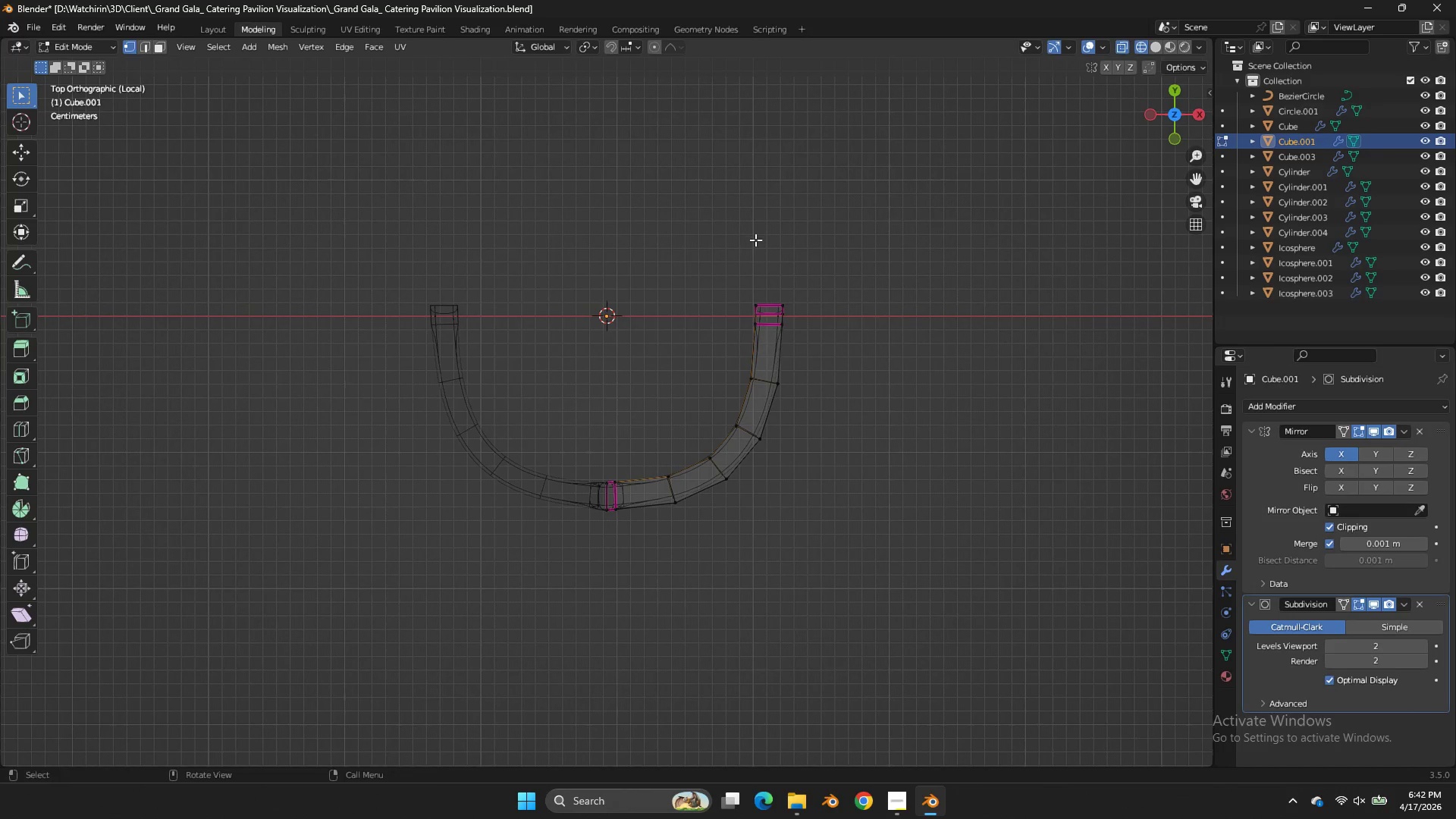 
hold_key(key=ControlLeft, duration=0.78)
left_click_drag(start_coordinate=[783, 283], to_coordinate=[736, 319])
 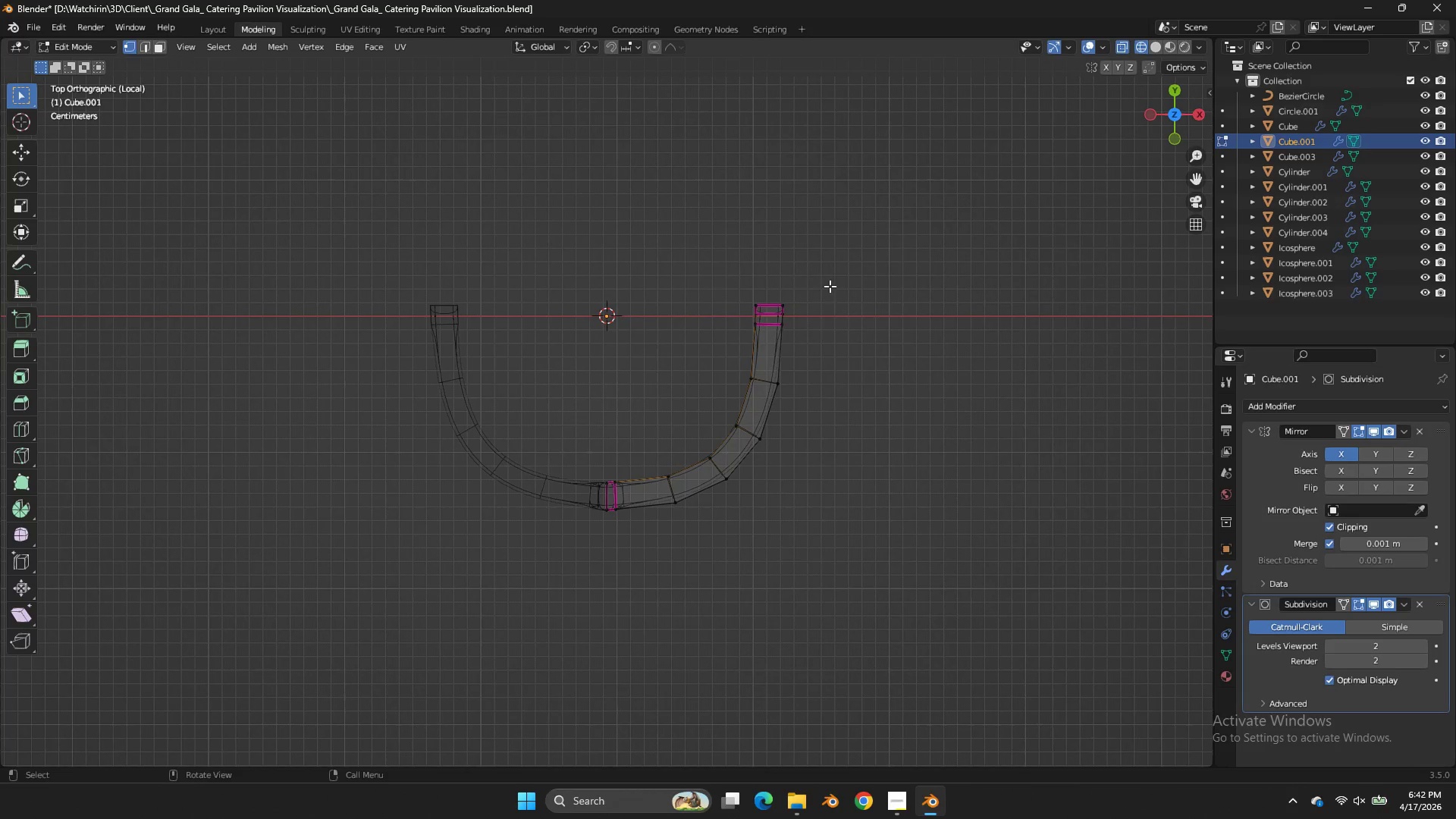 
key(Z)
 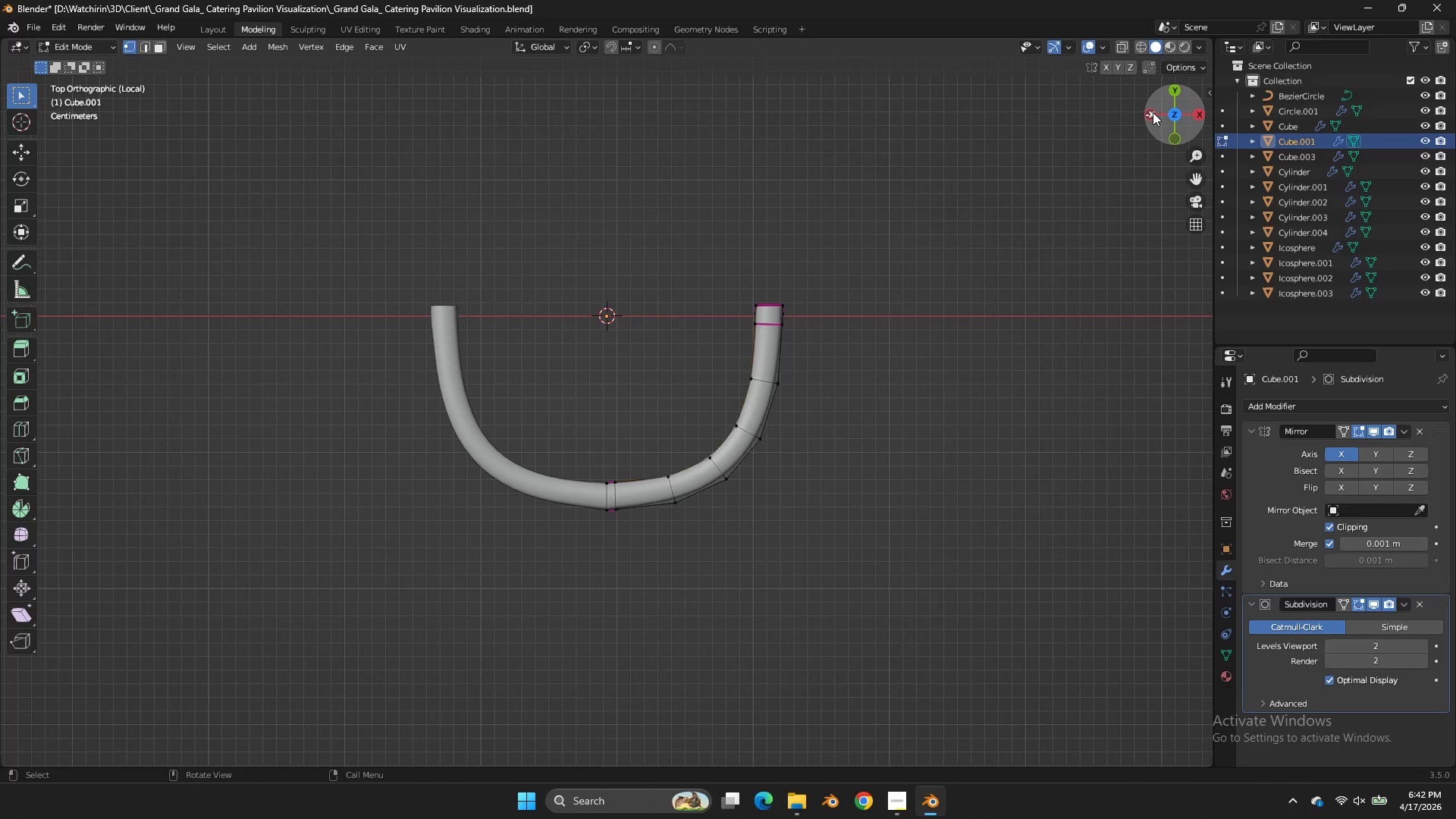 
left_click_drag(start_coordinate=[1156, 111], to_coordinate=[213, 741])
 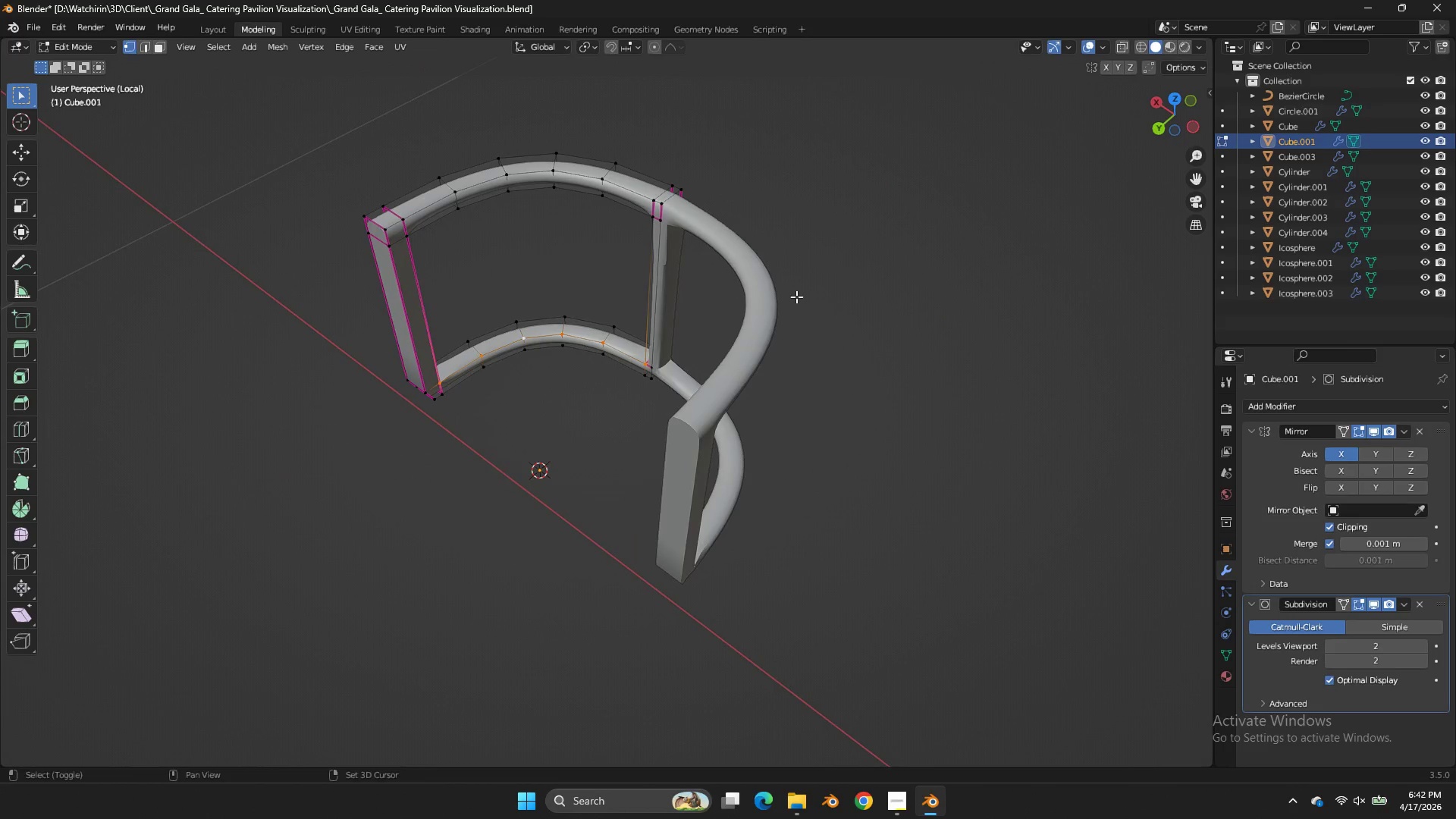 
key(Shift+ShiftLeft)
 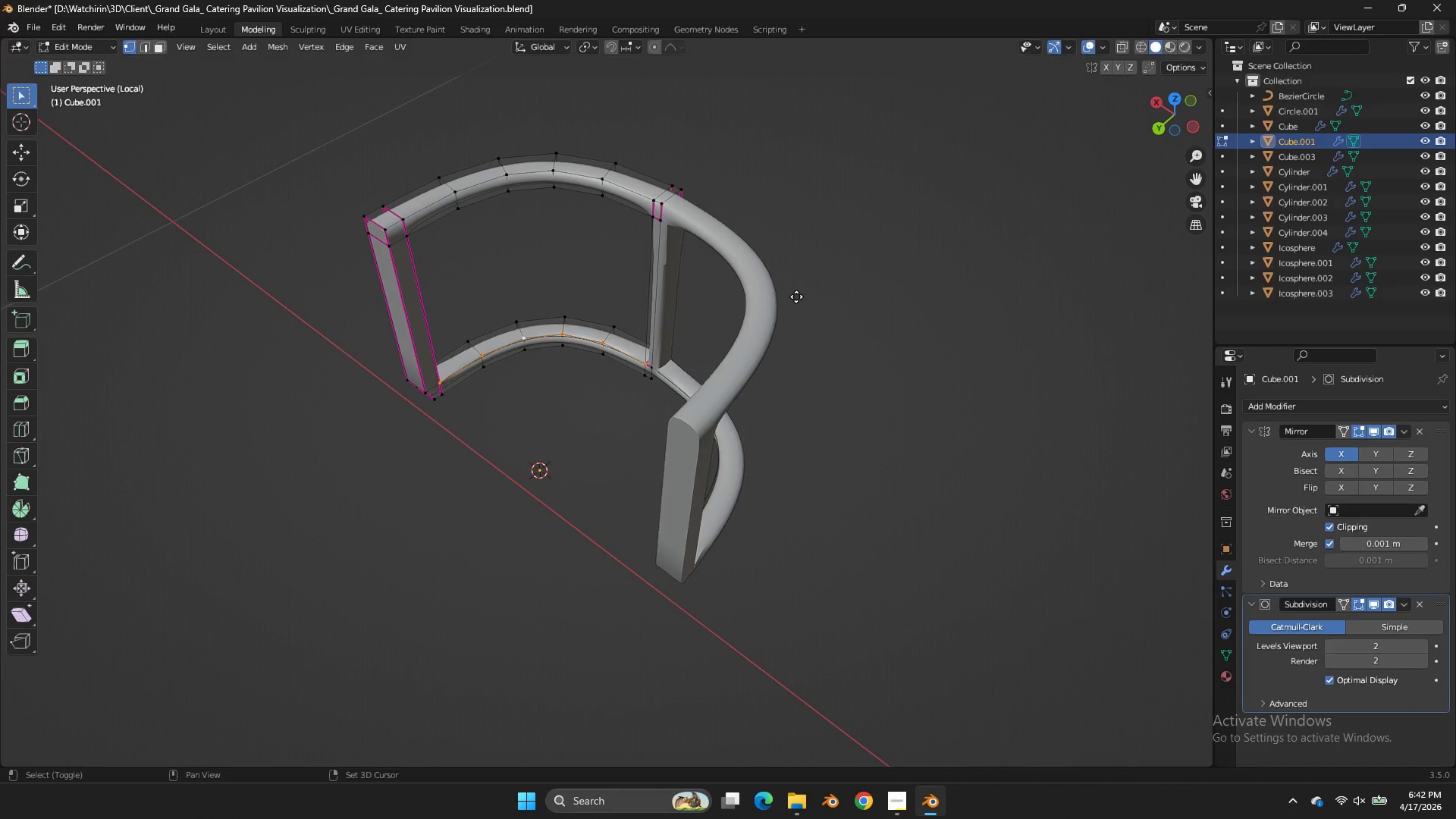 
key(Shift+D)
 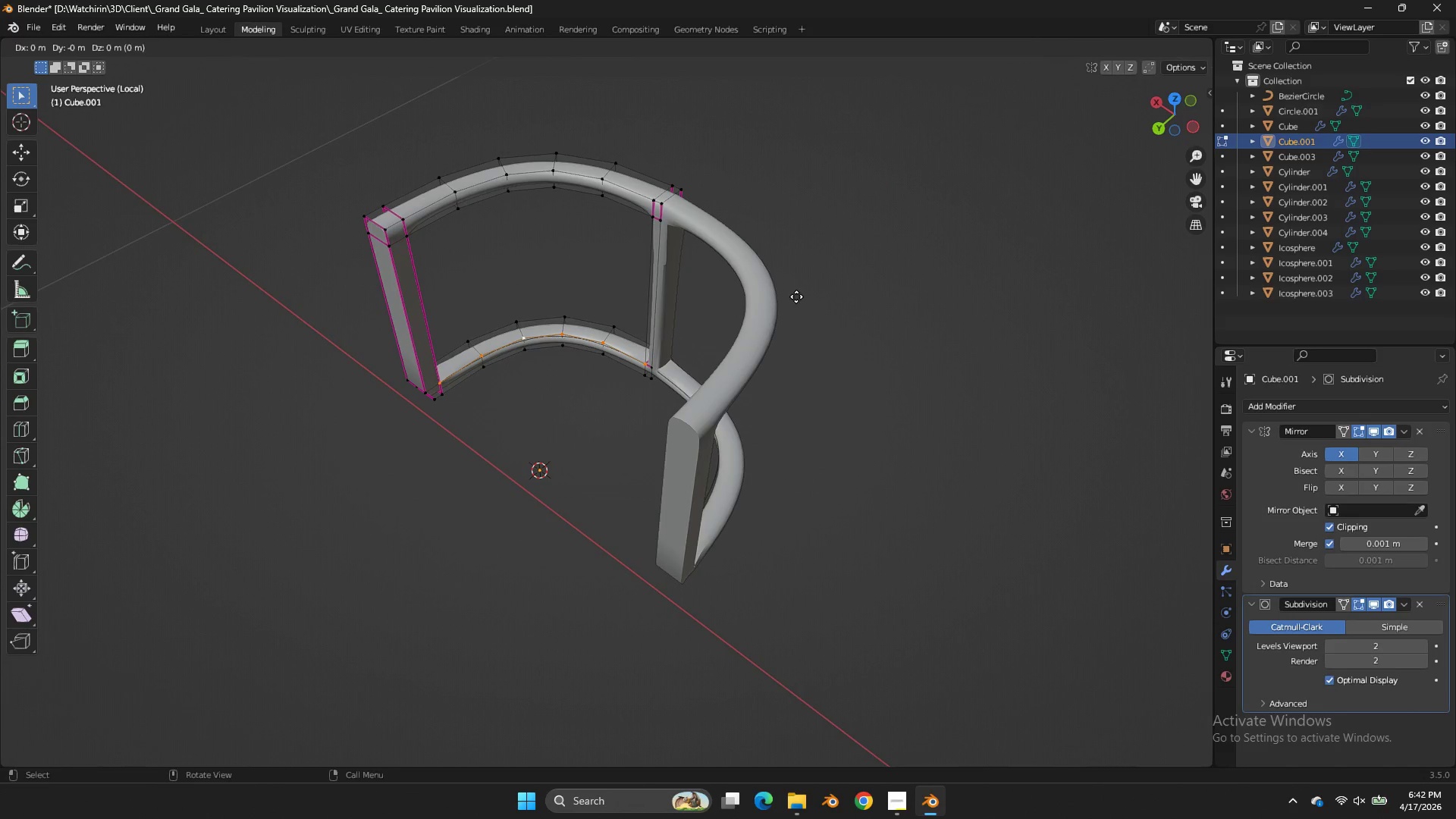 
right_click([796, 297])
 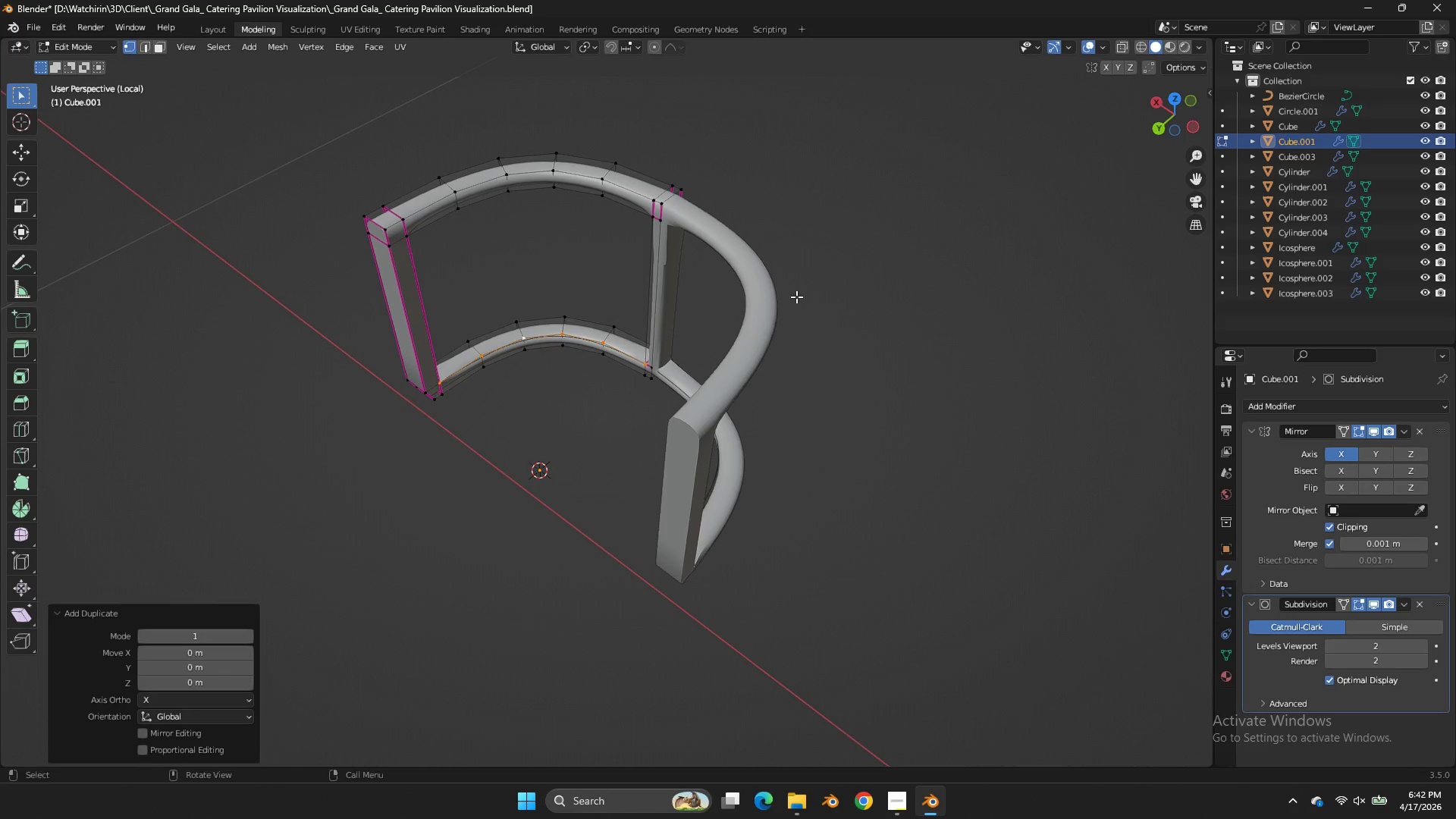 
key(P)
 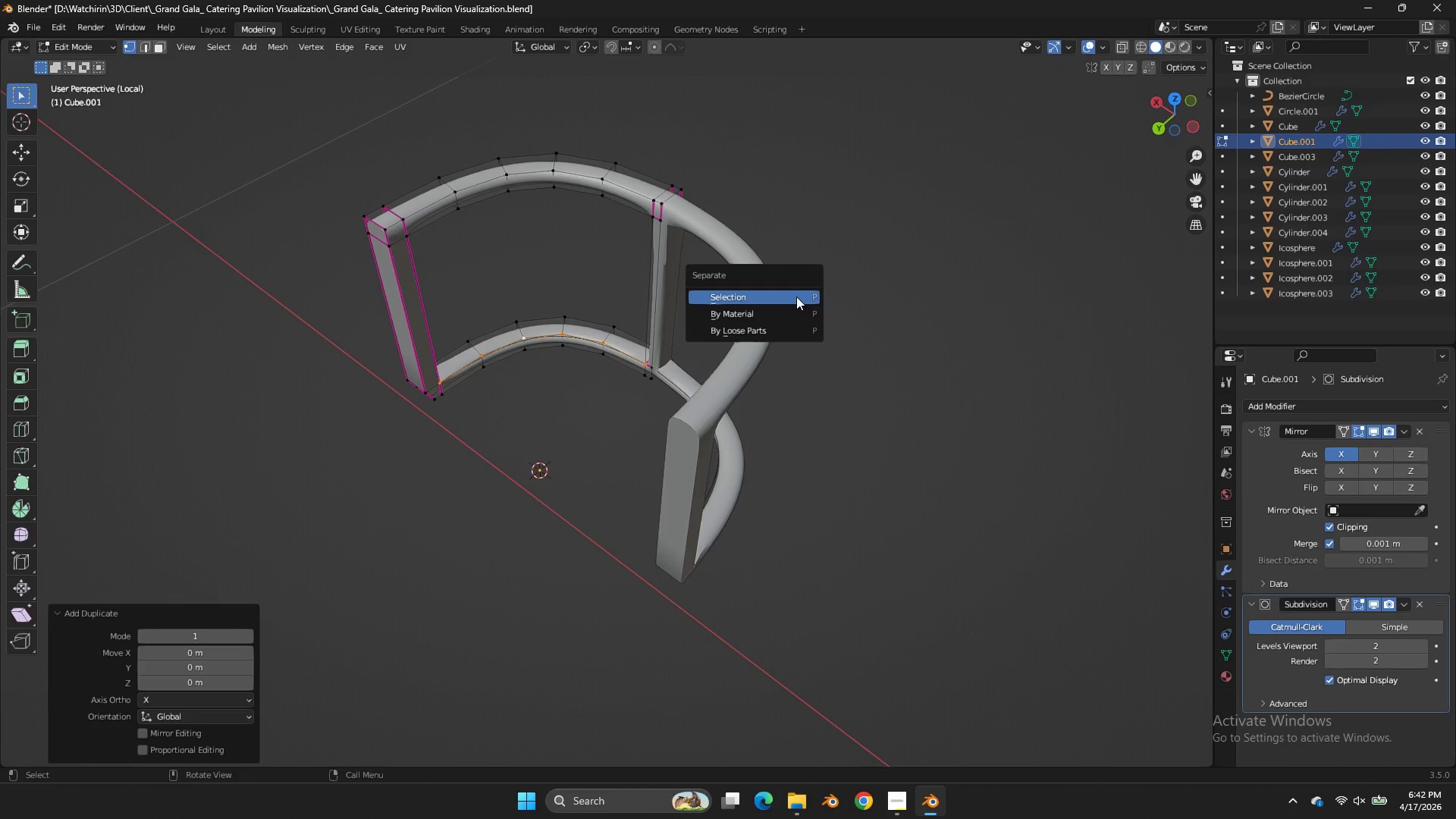 
left_click([796, 297])
 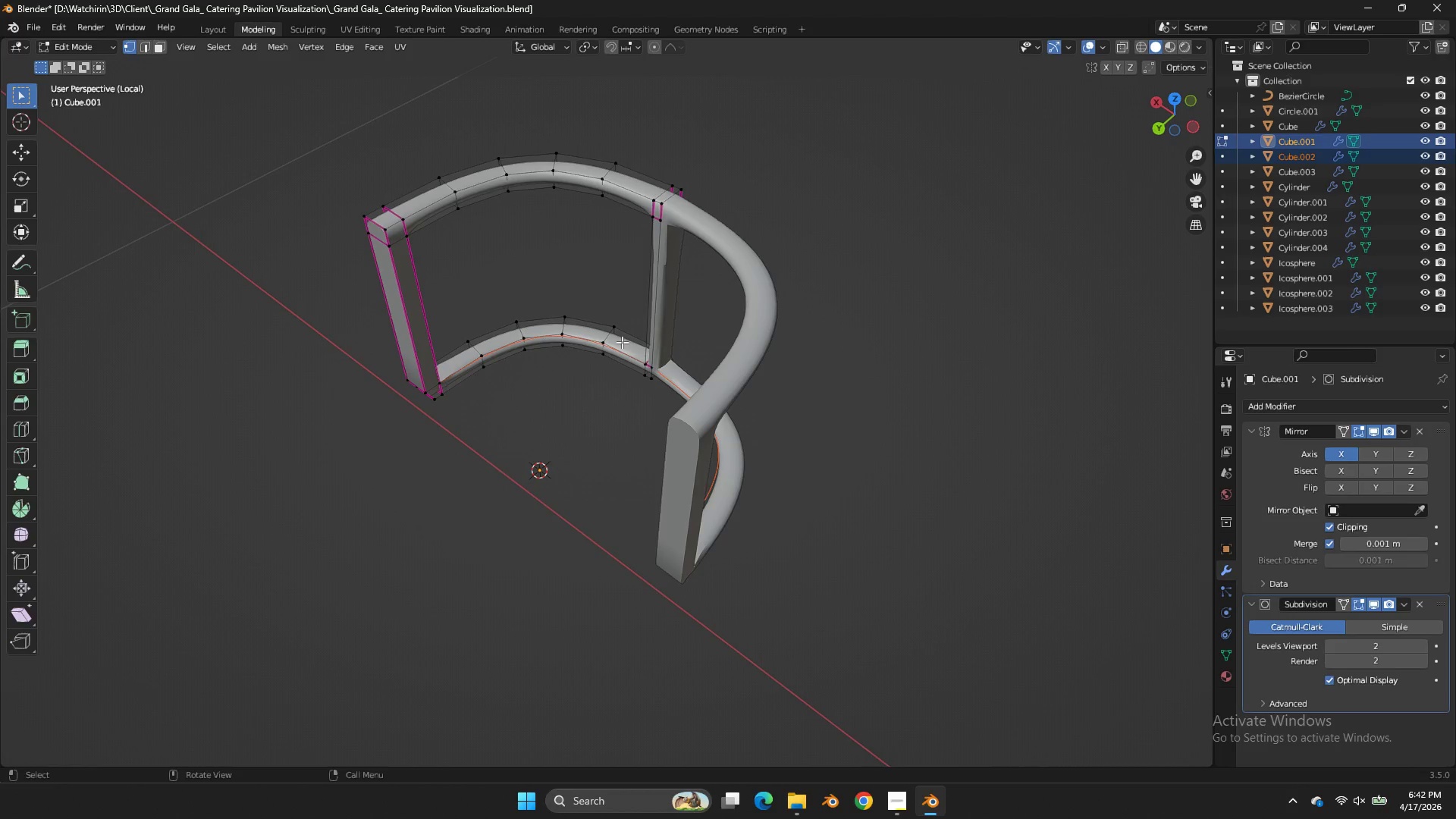 
key(Tab)
 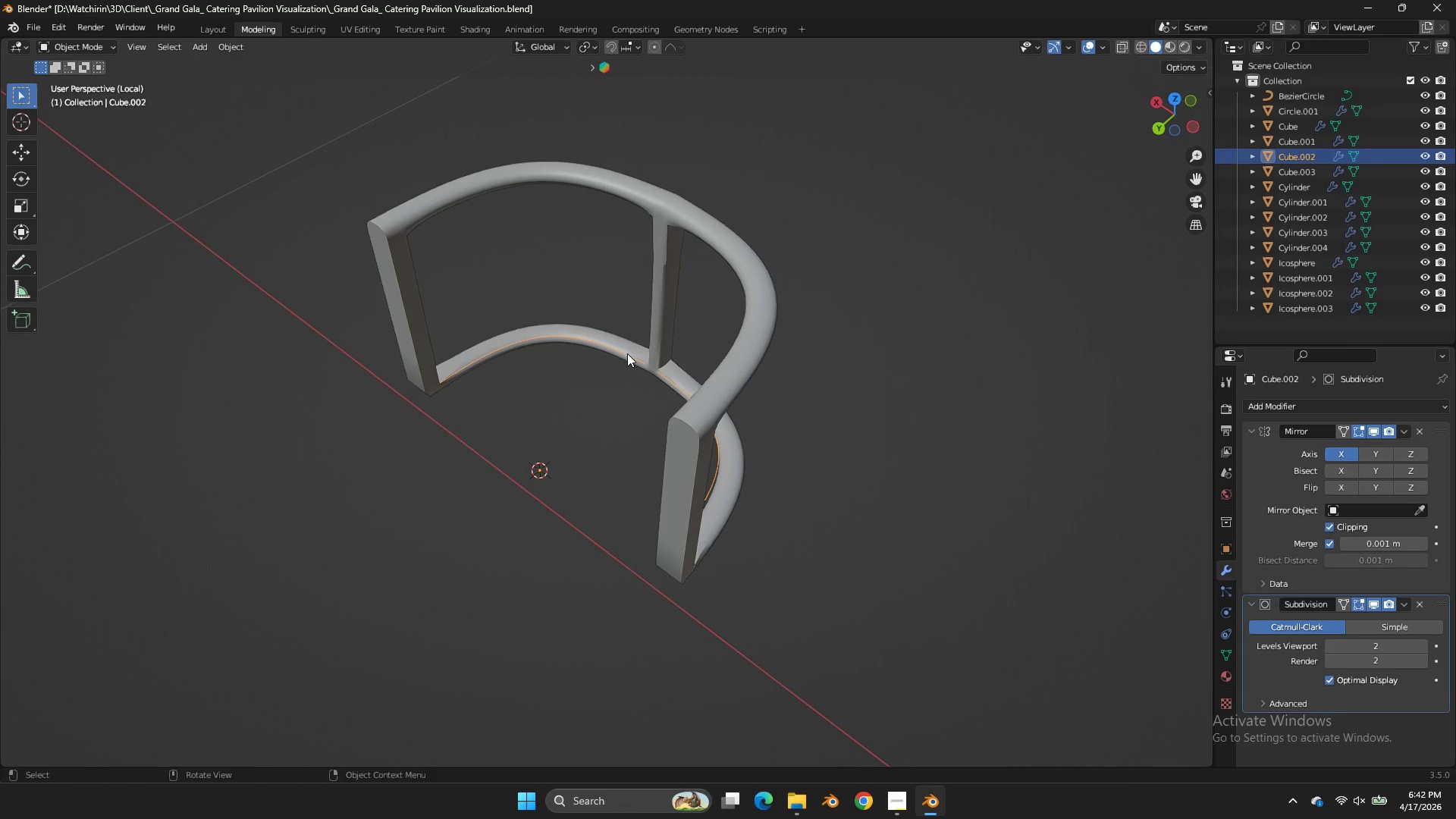 
key(Tab)
 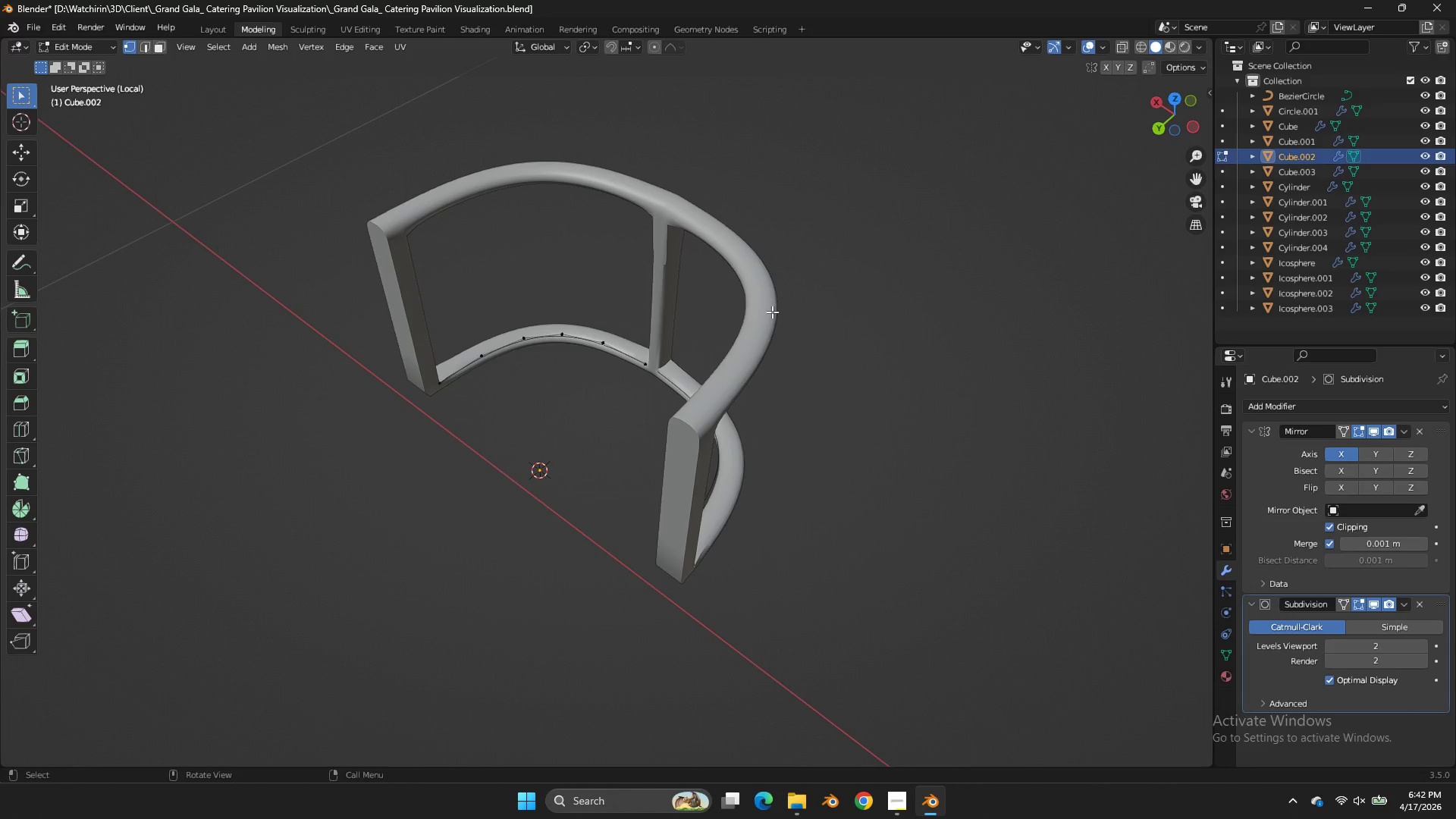 
key(A)
 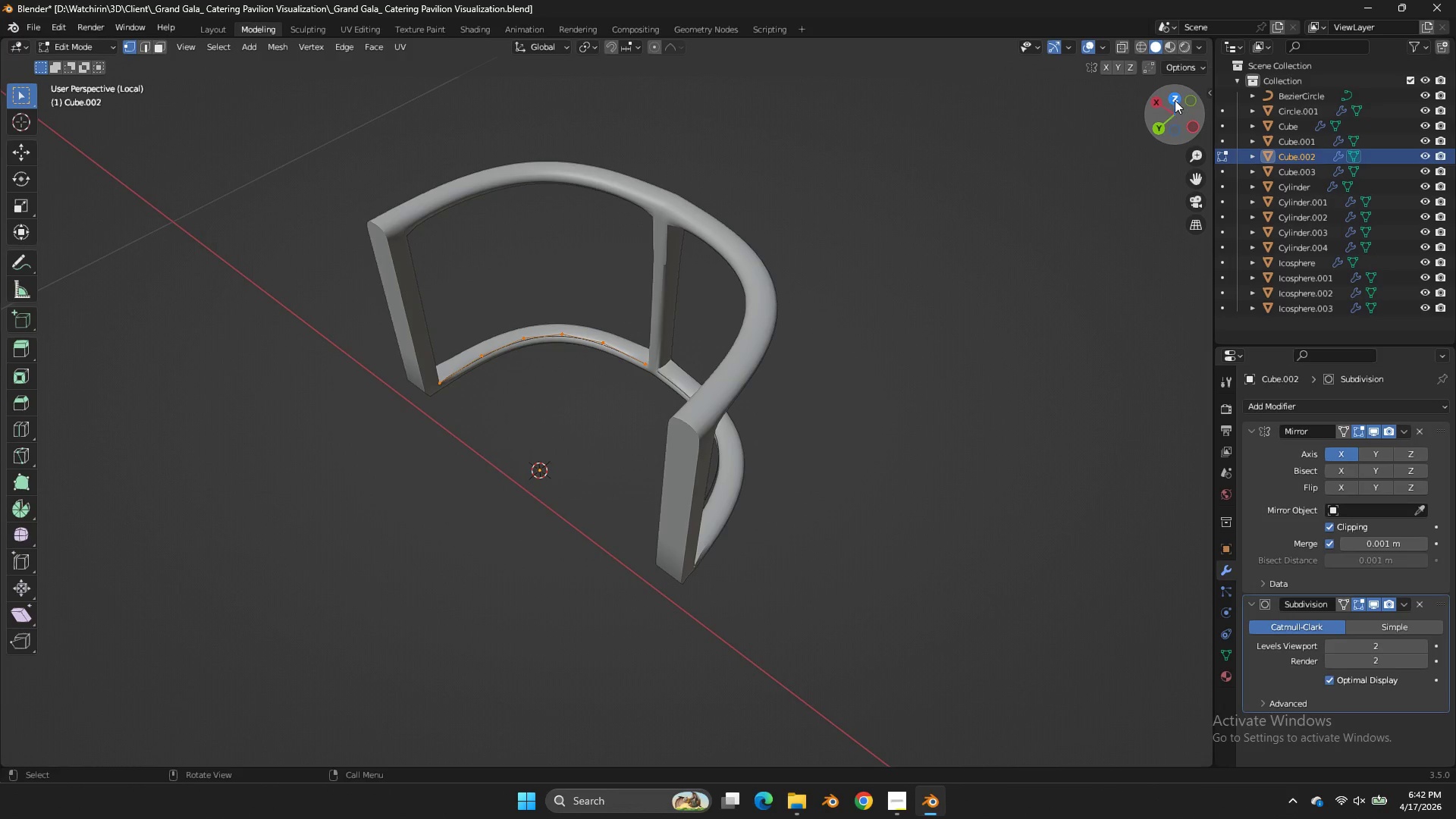 
left_click([1158, 103])
 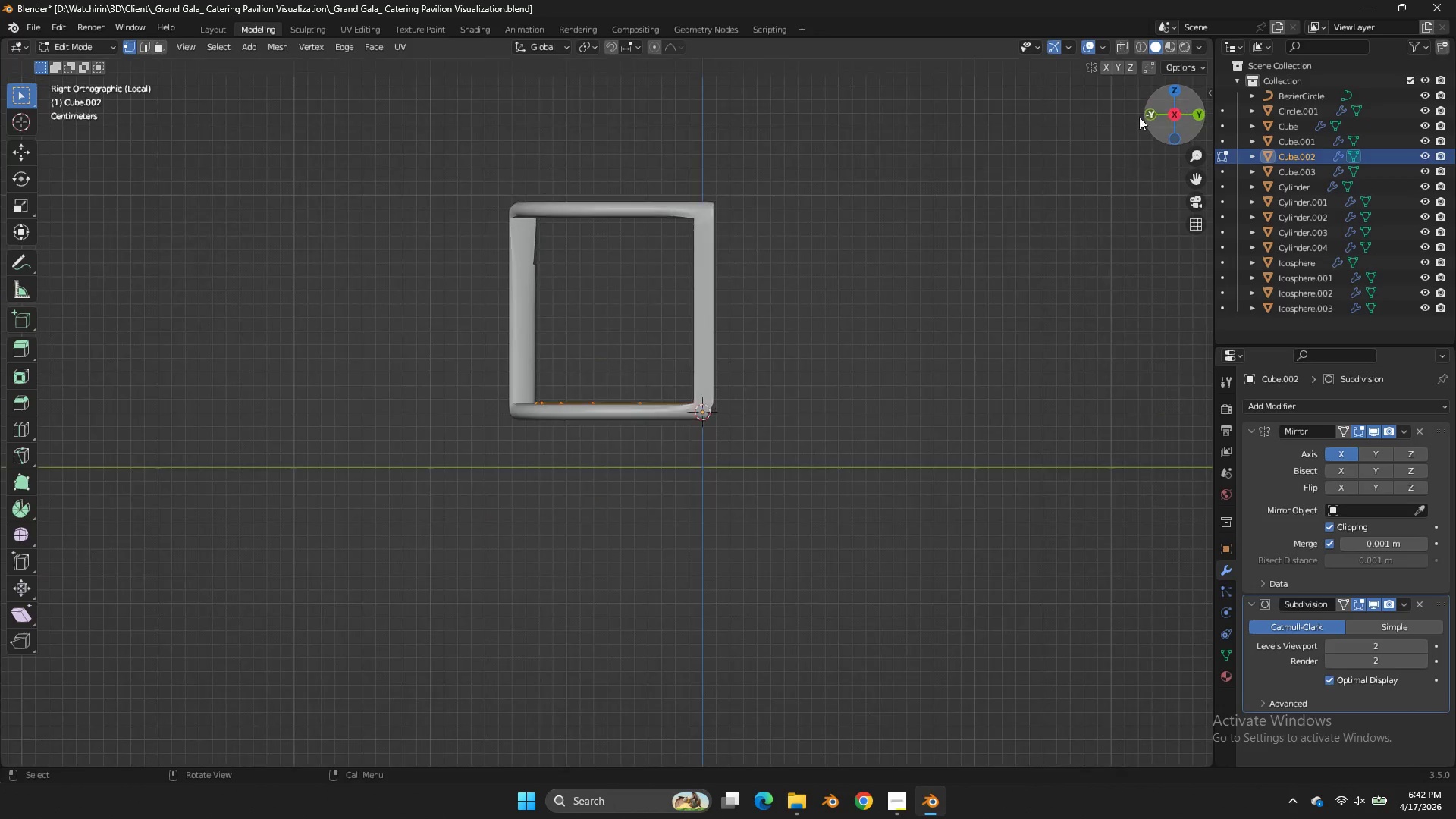 
key(Z)
 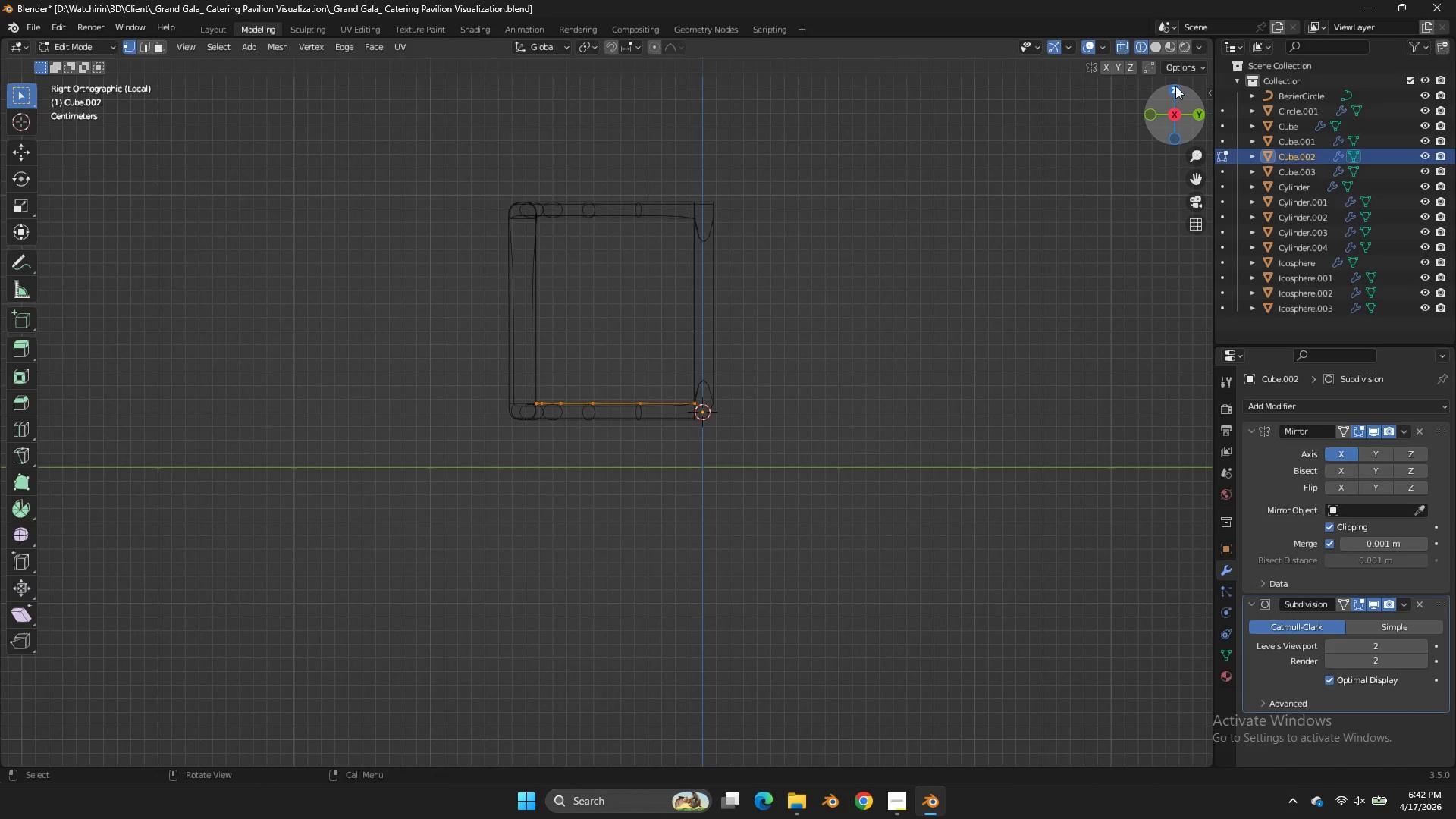 
left_click([1176, 85])
 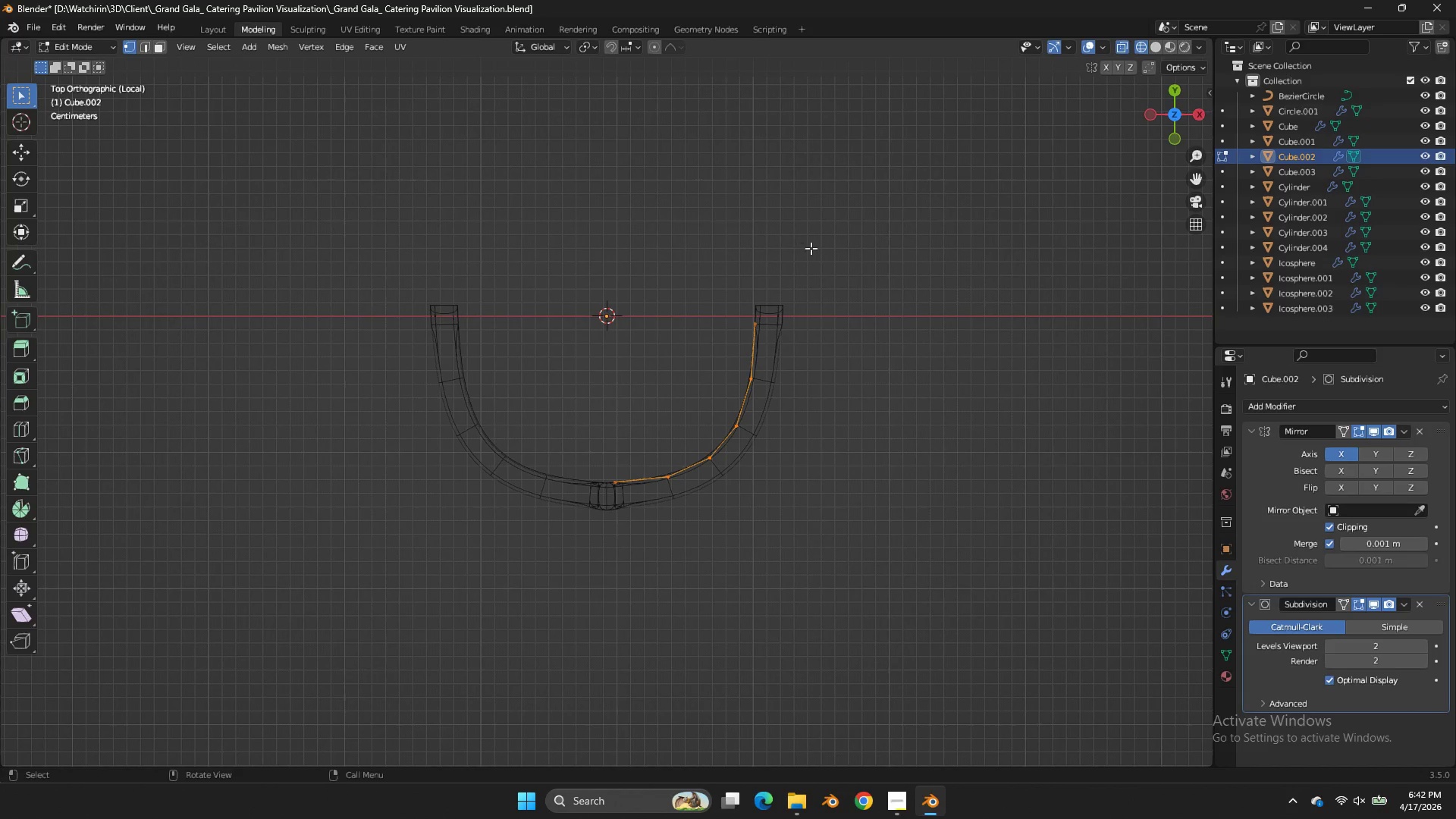 
left_click_drag(start_coordinate=[813, 256], to_coordinate=[715, 346])
 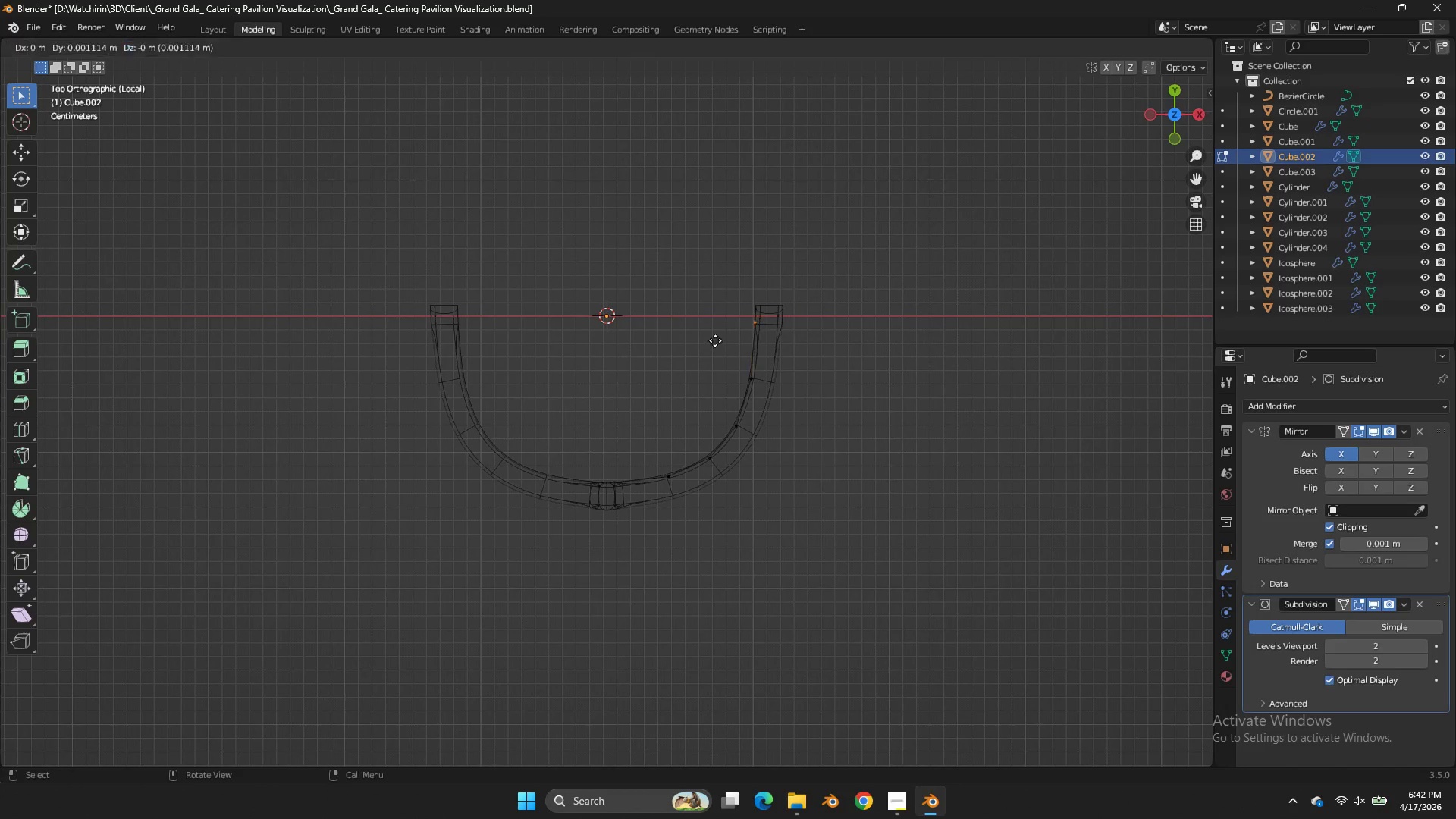 
type(ey)
 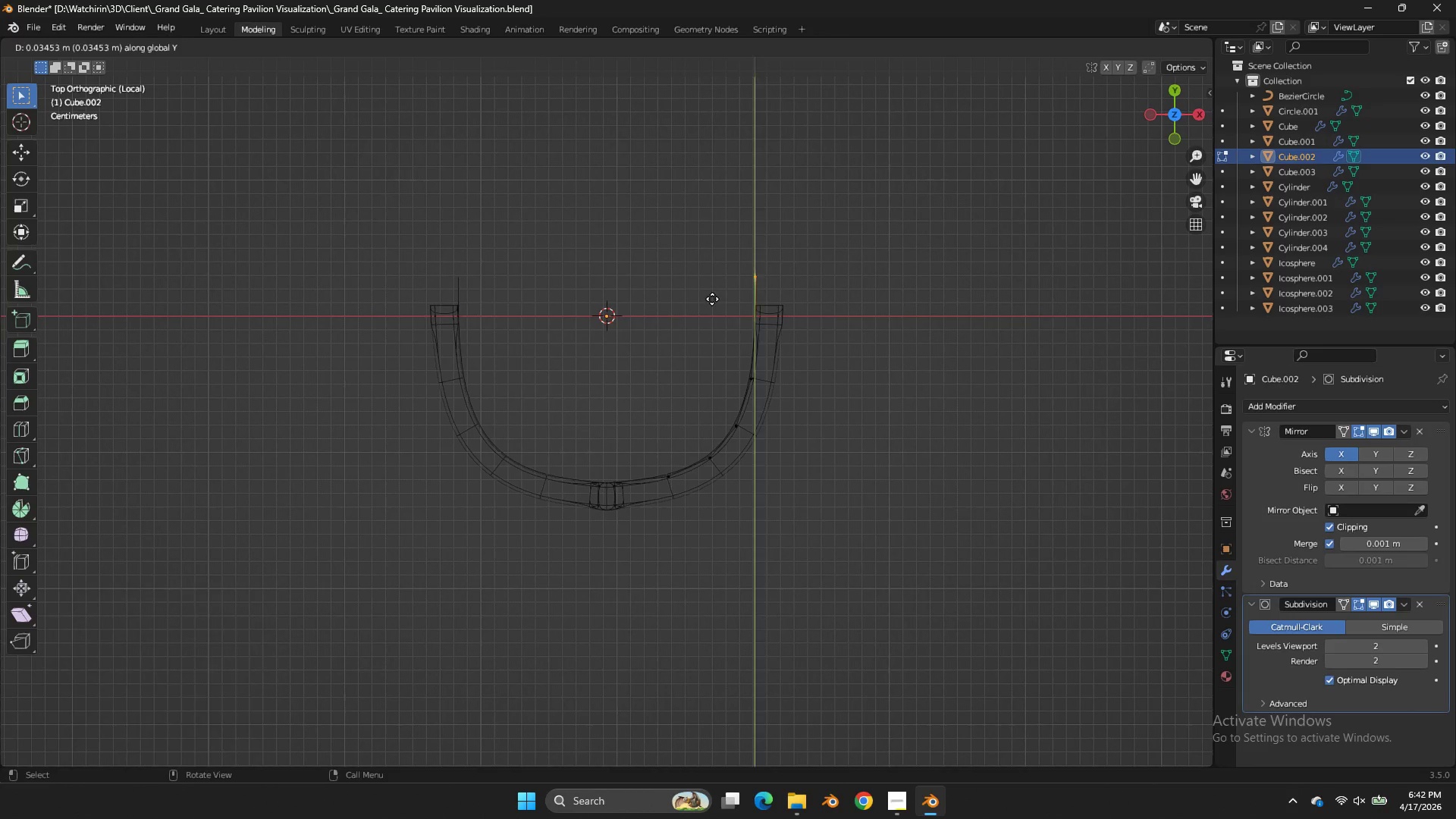 
left_click([712, 299])
 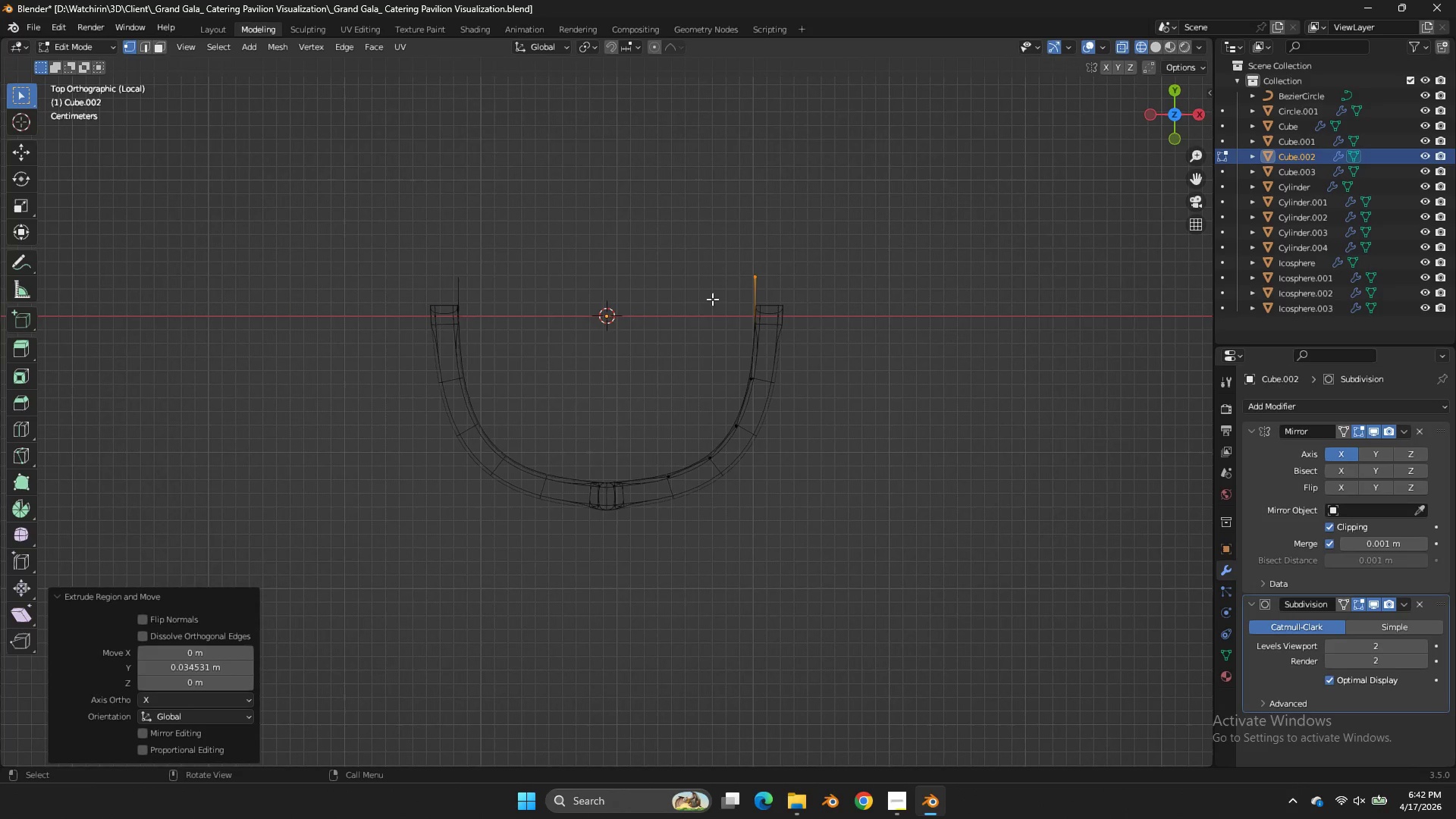 
left_click([623, 482])
 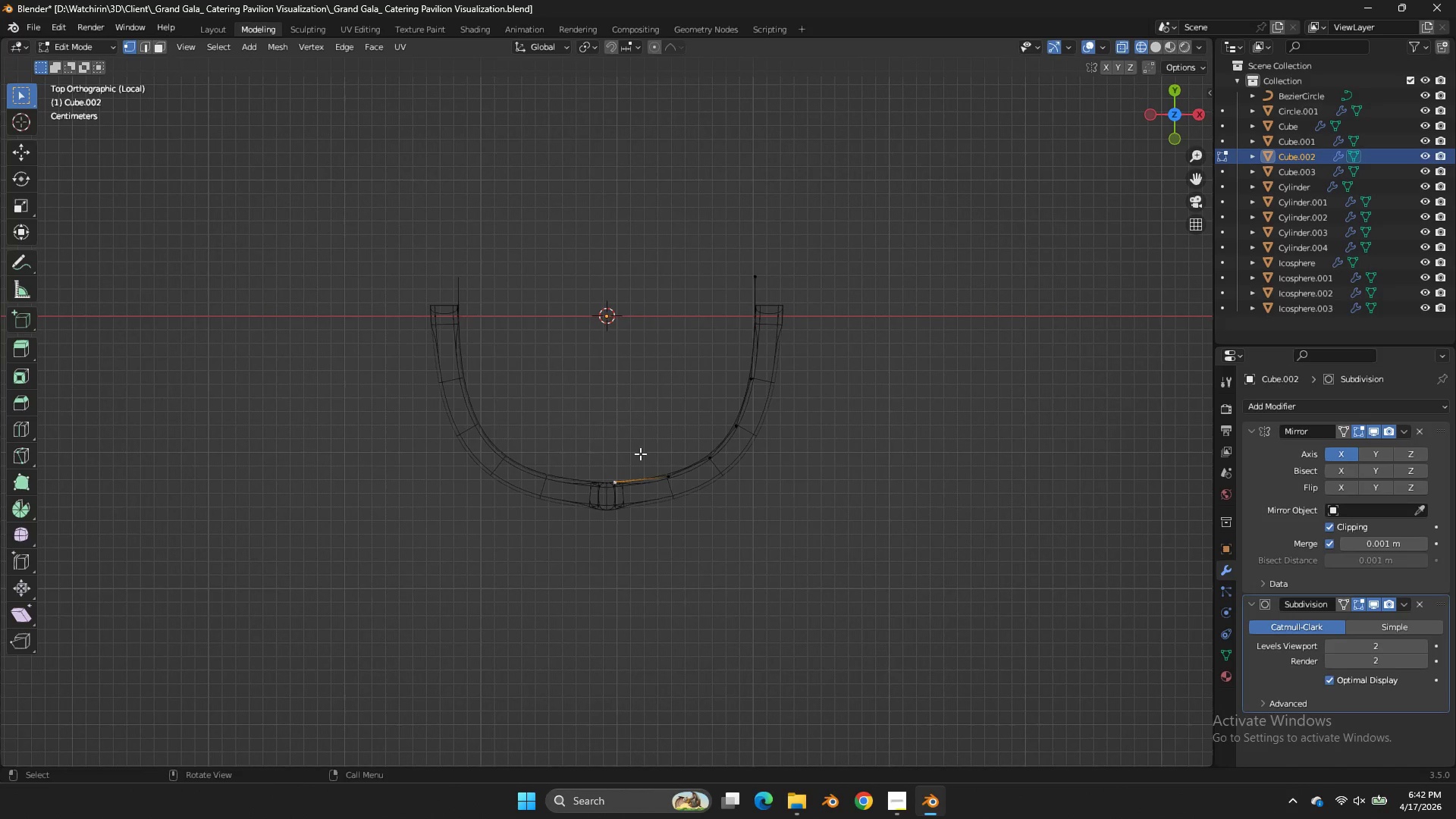 
key(A)
 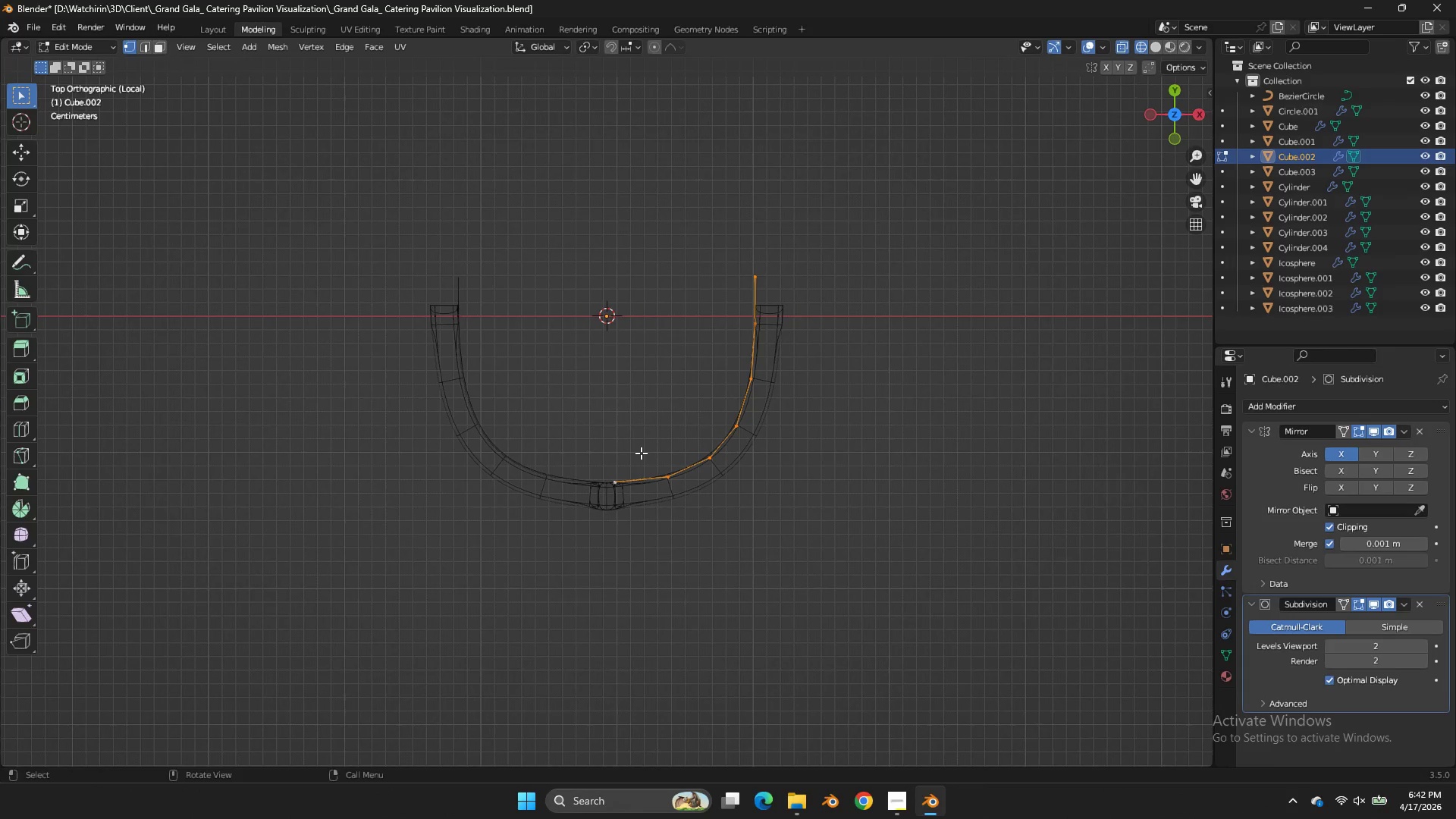 
left_click_drag(start_coordinate=[641, 453], to_coordinate=[570, 516])
 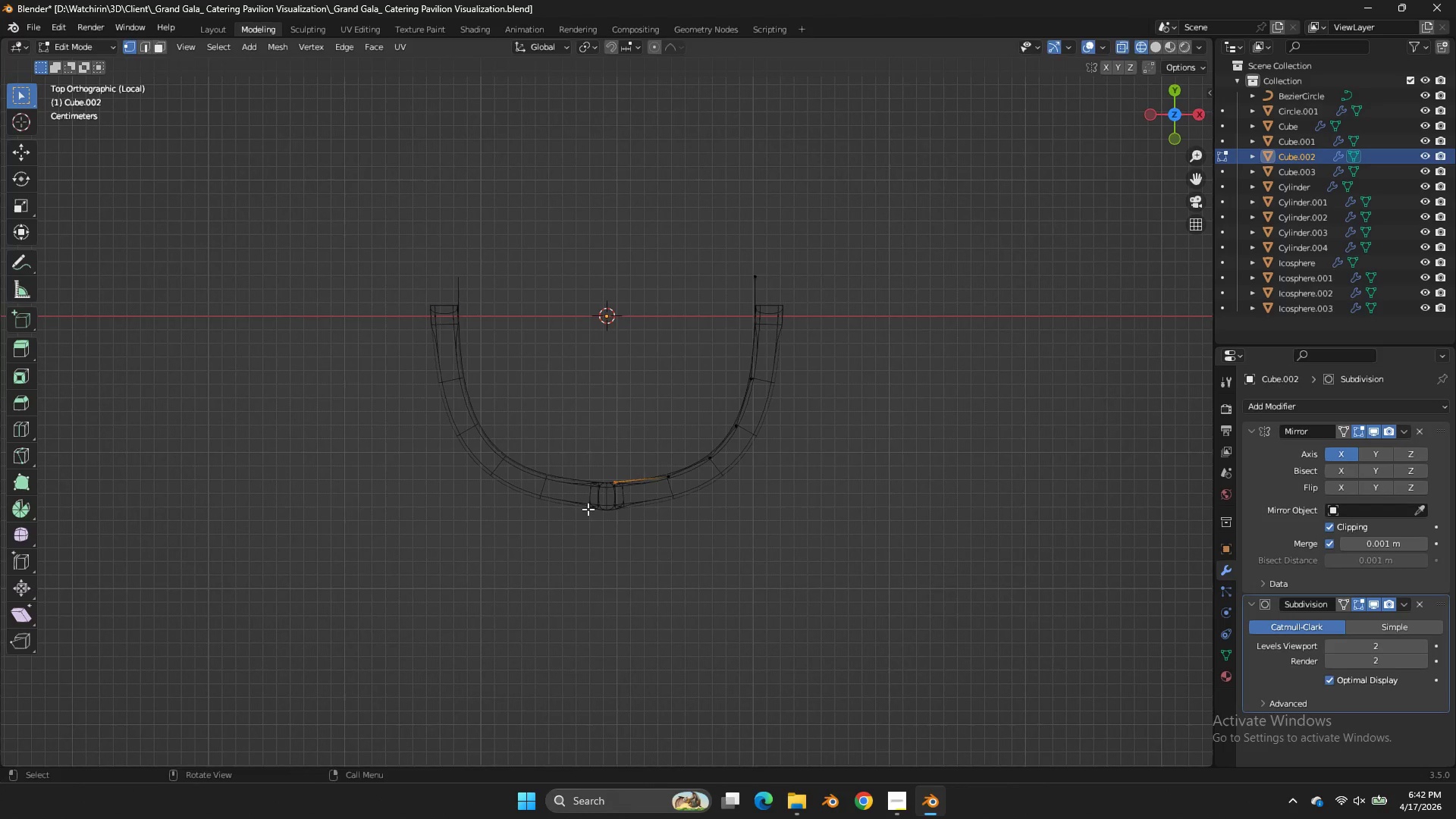 
type(gx)
 